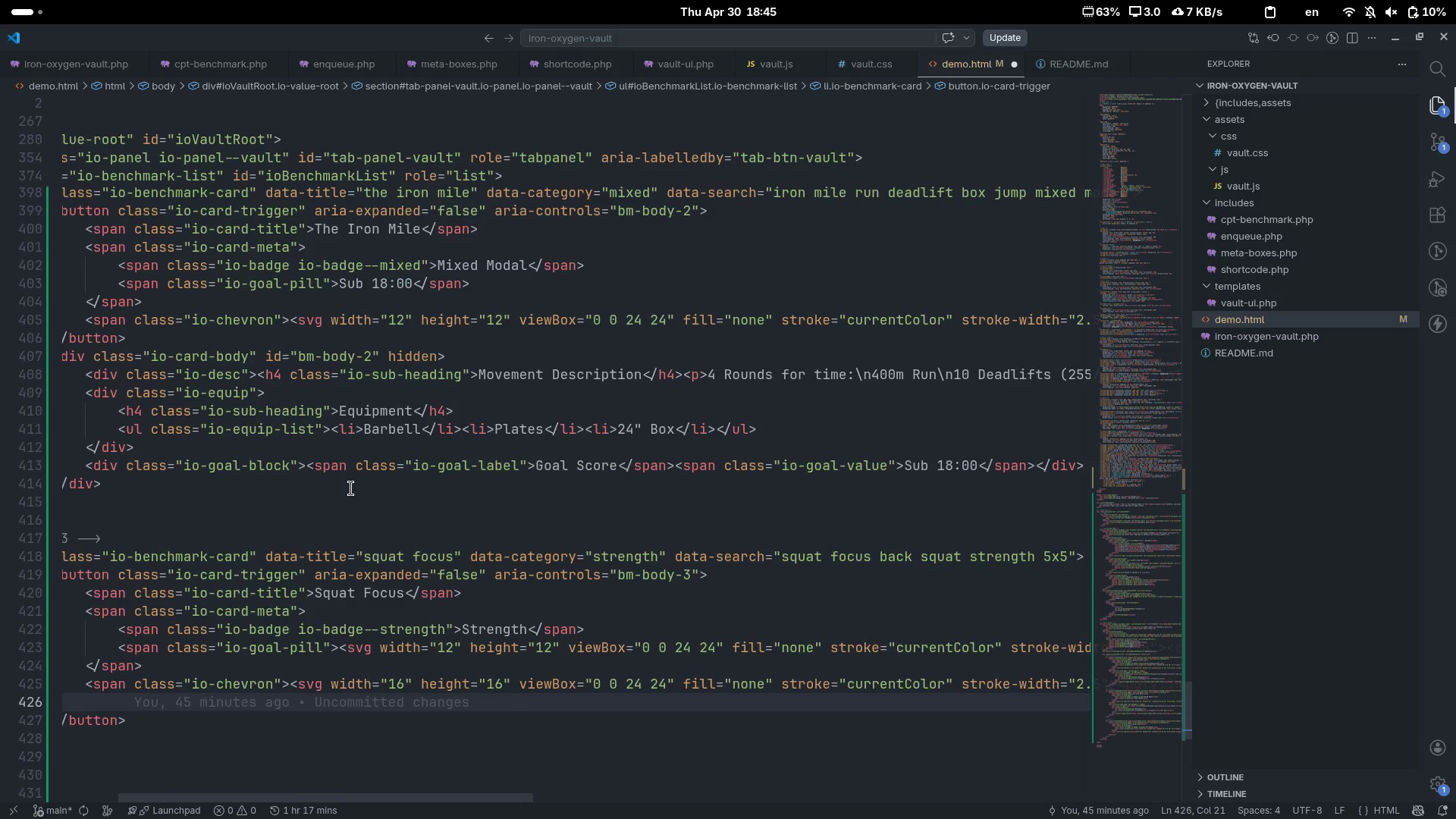 
scroll: coordinate [351, 488], scroll_direction: up, amount: 11.0
 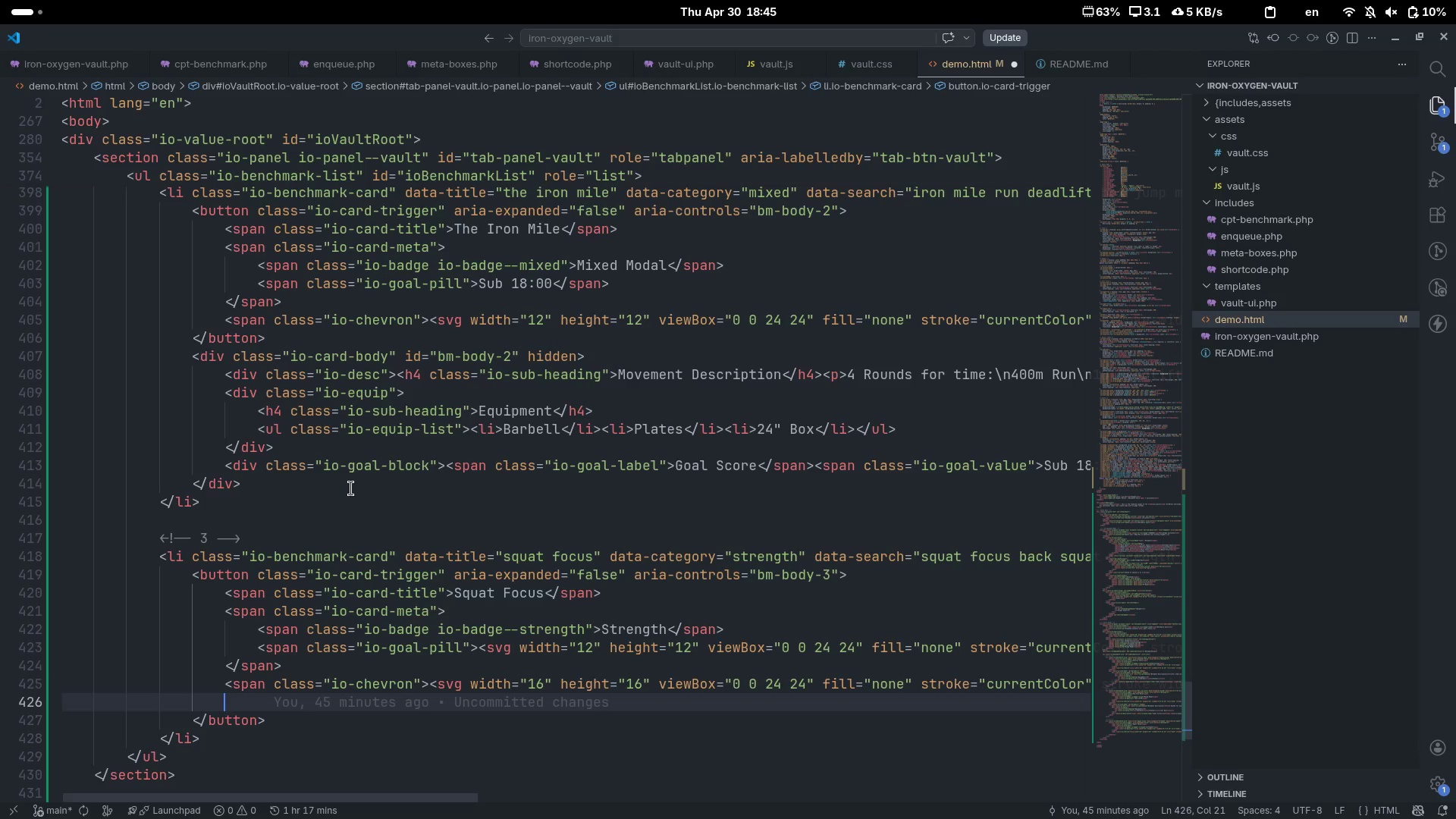 
wait(9.79)
 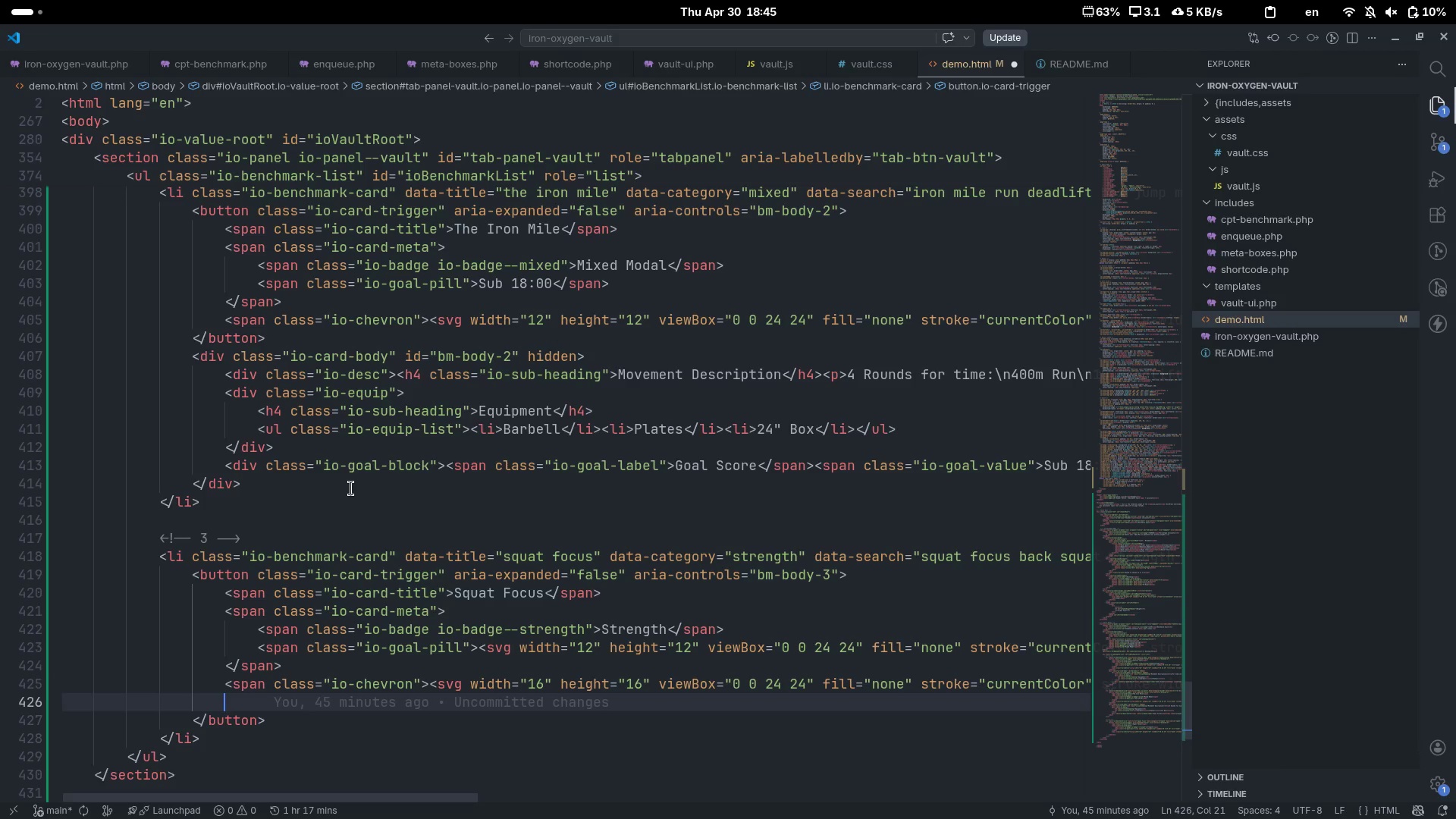 
key(Control+ControlLeft)
 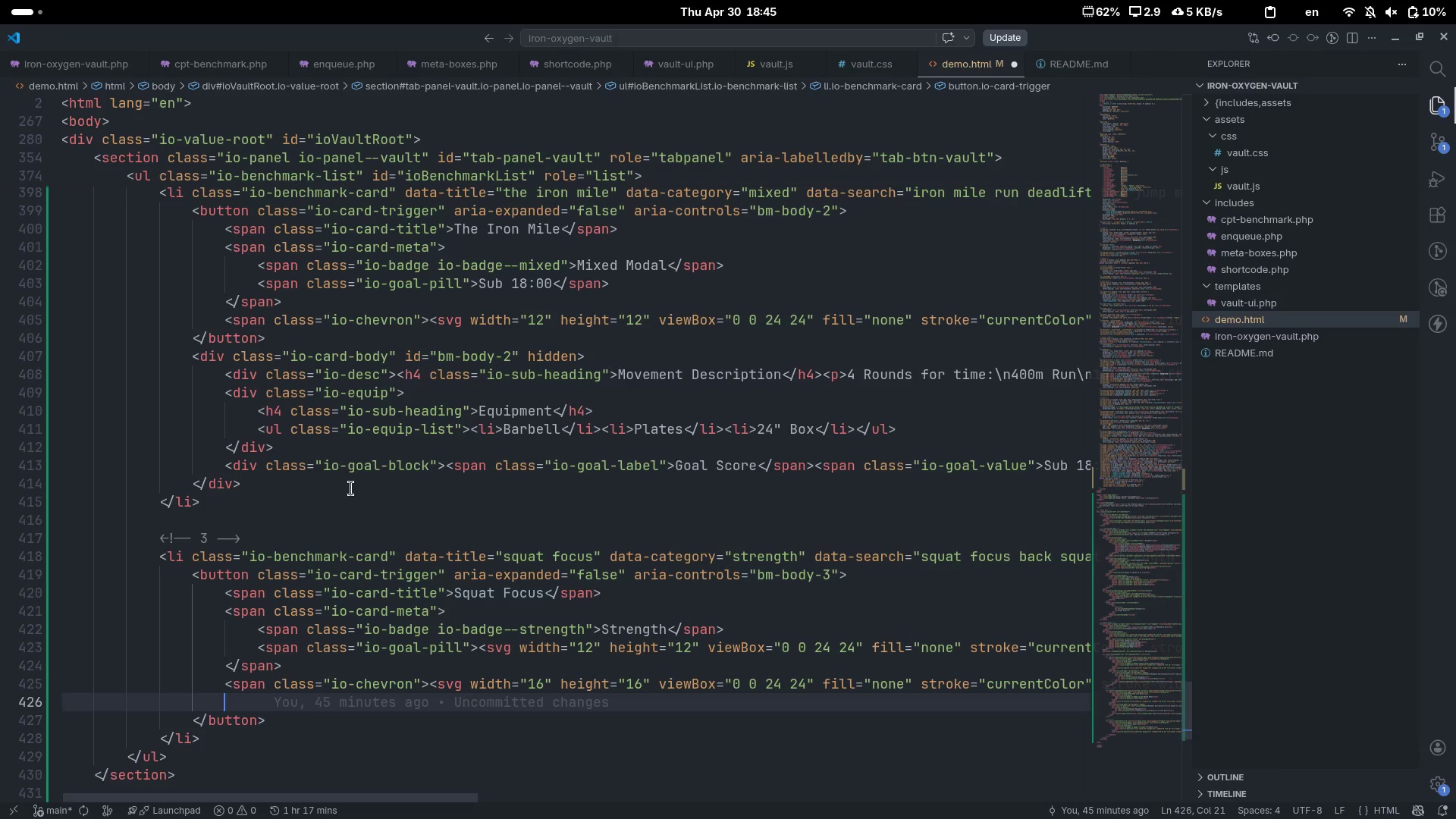 
key(Control+Shift+ShiftLeft)
 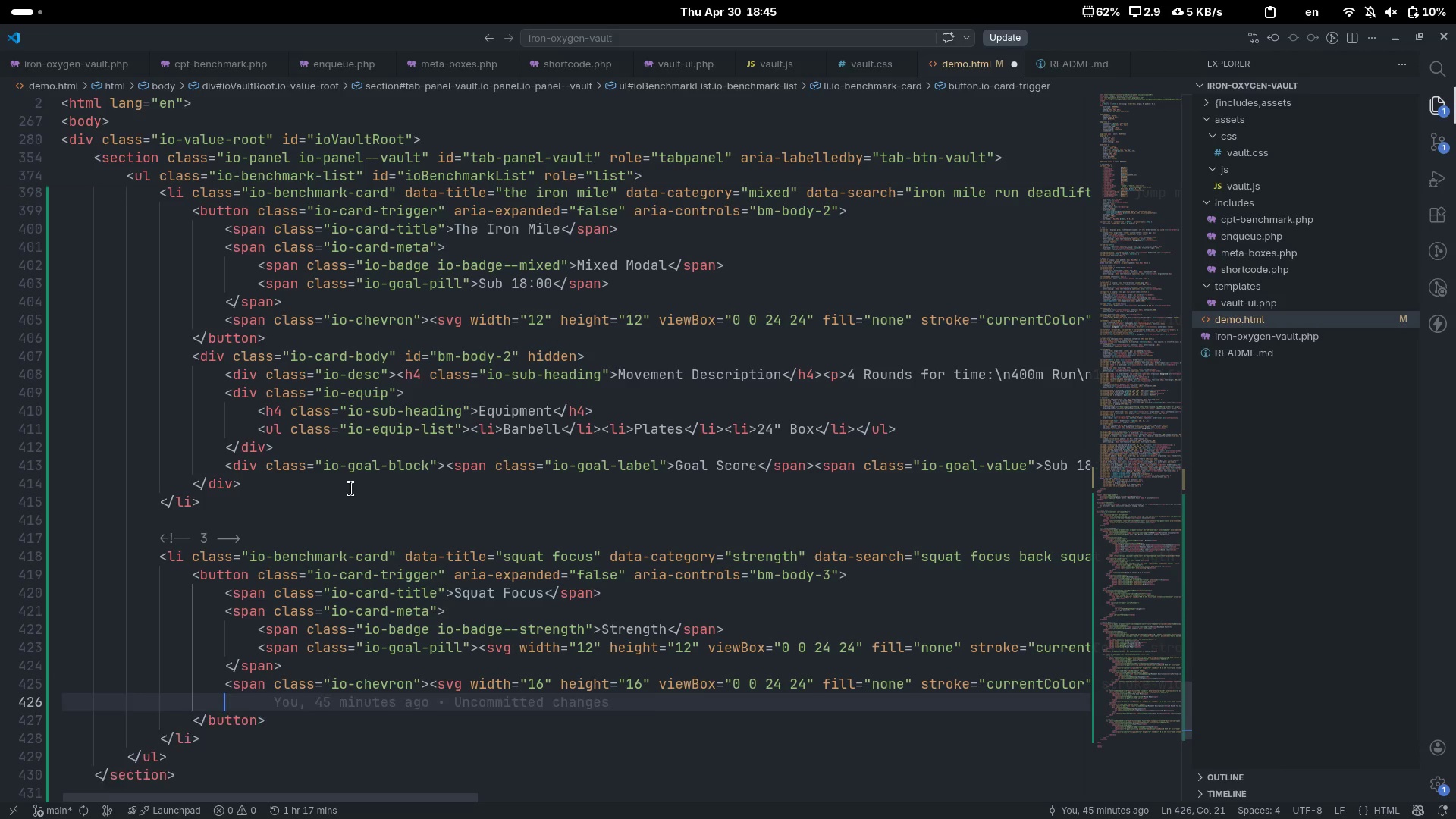 
key(Control+Shift+K)
 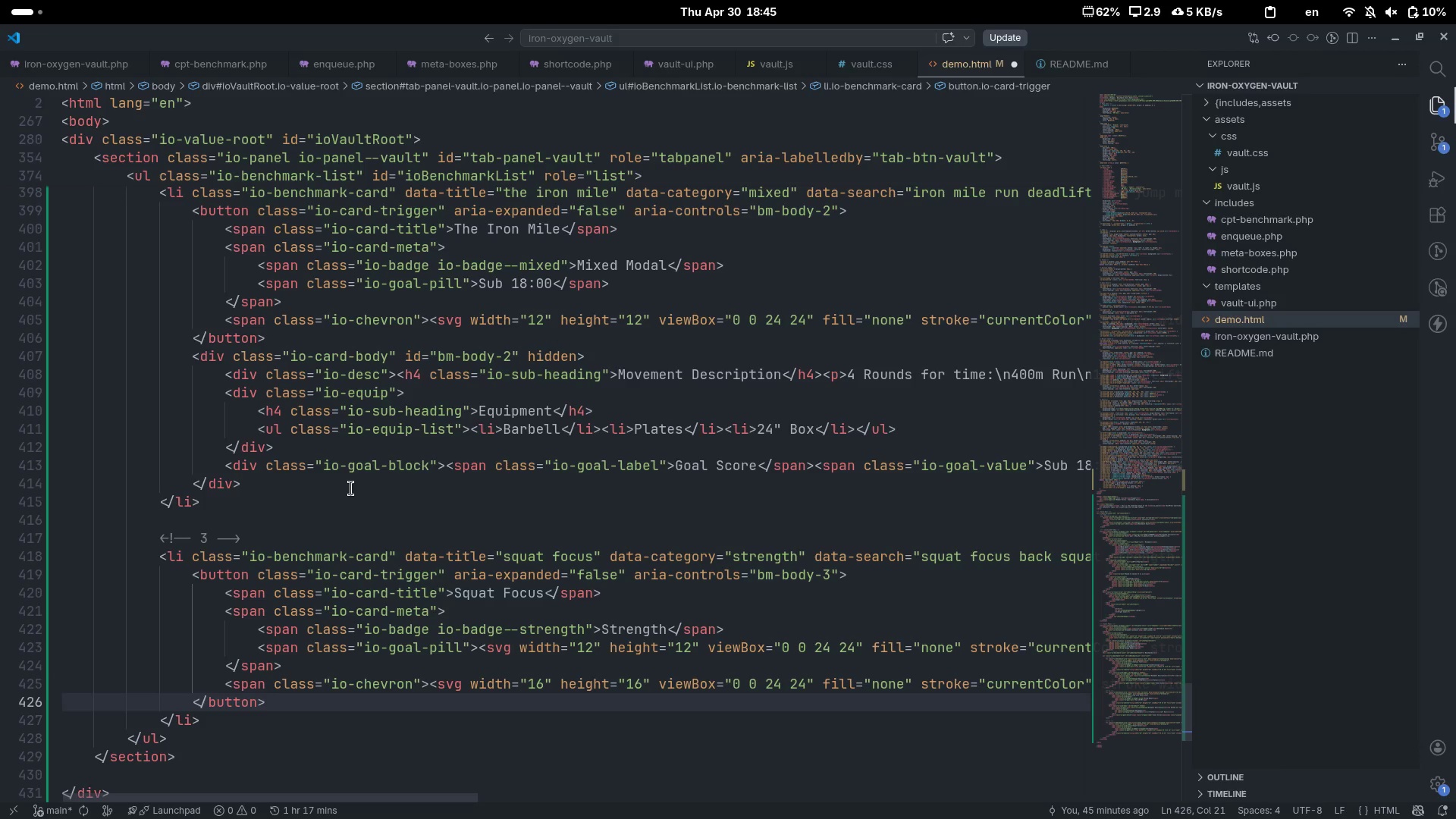 
key(End)
 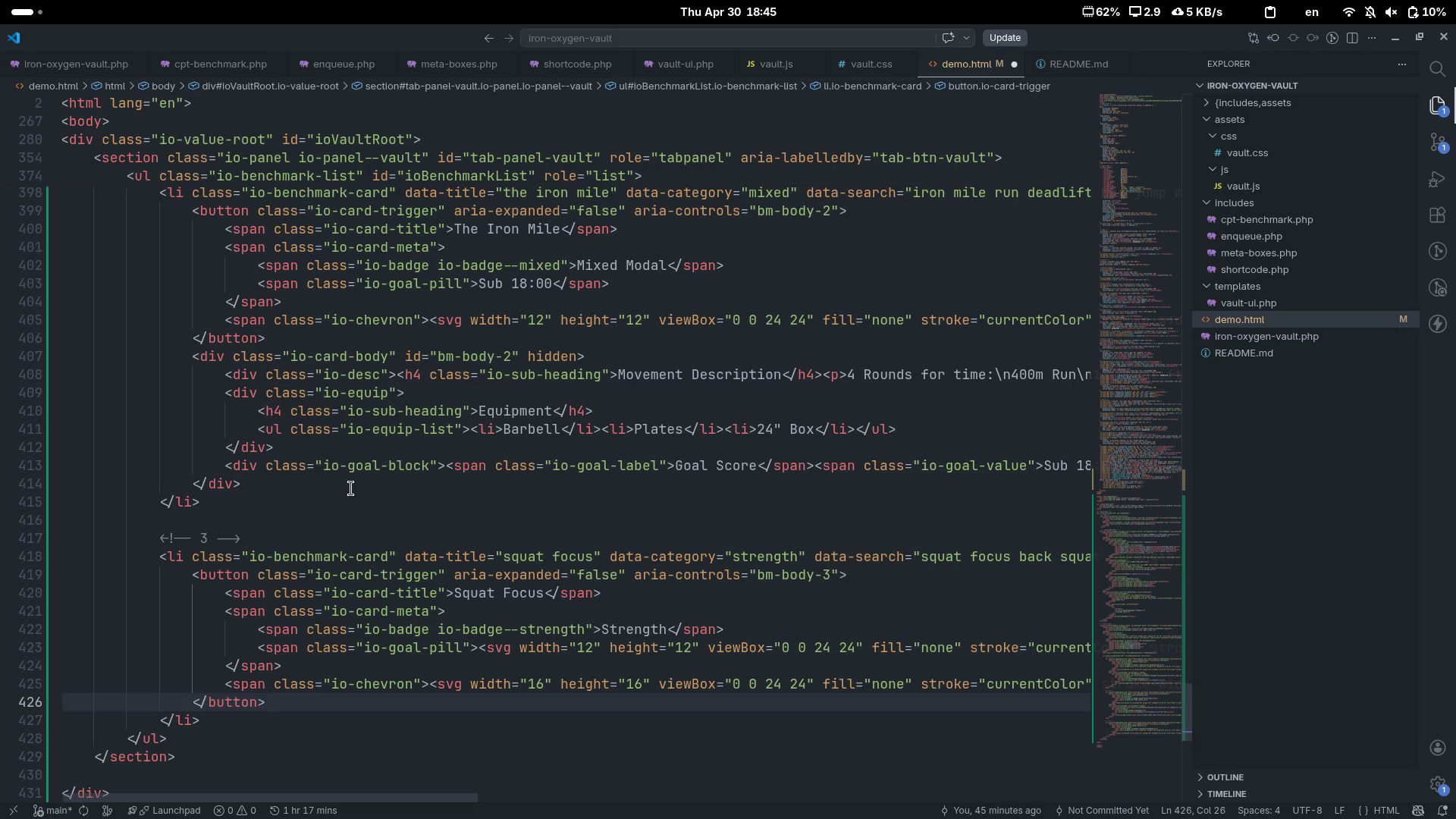 
key(Enter)
 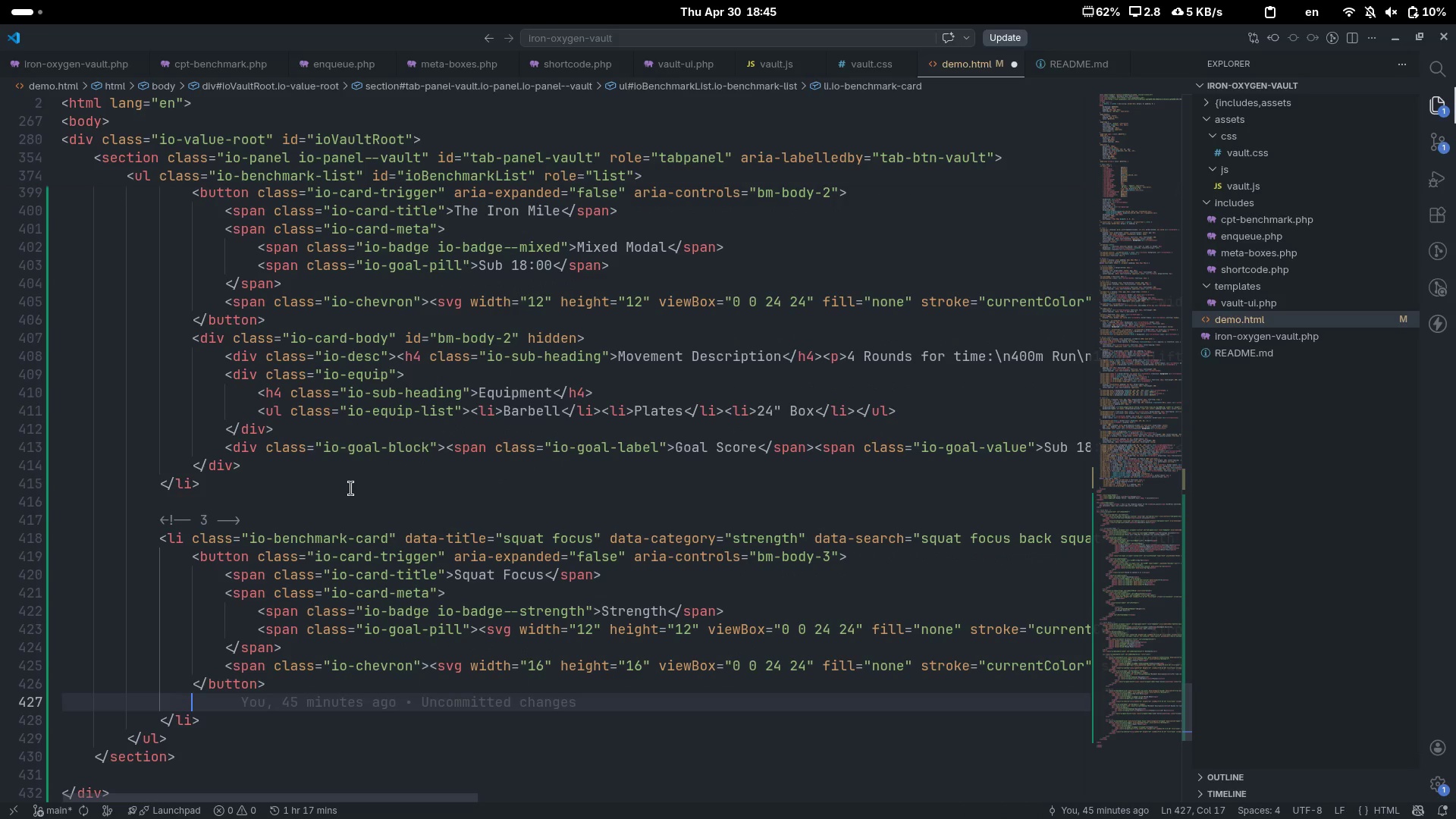 
type(div)
key(Tab)
 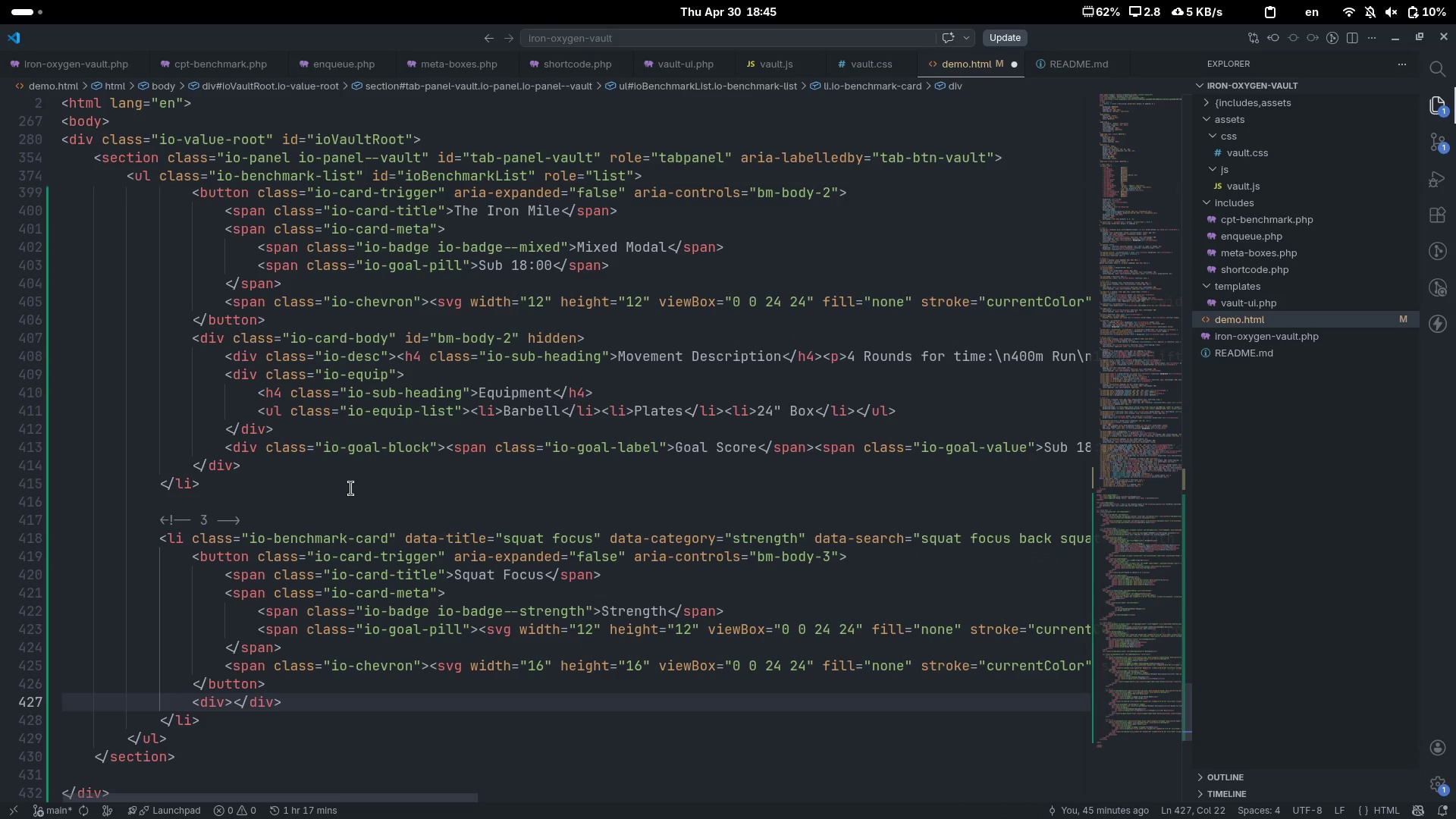 
key(Enter)
 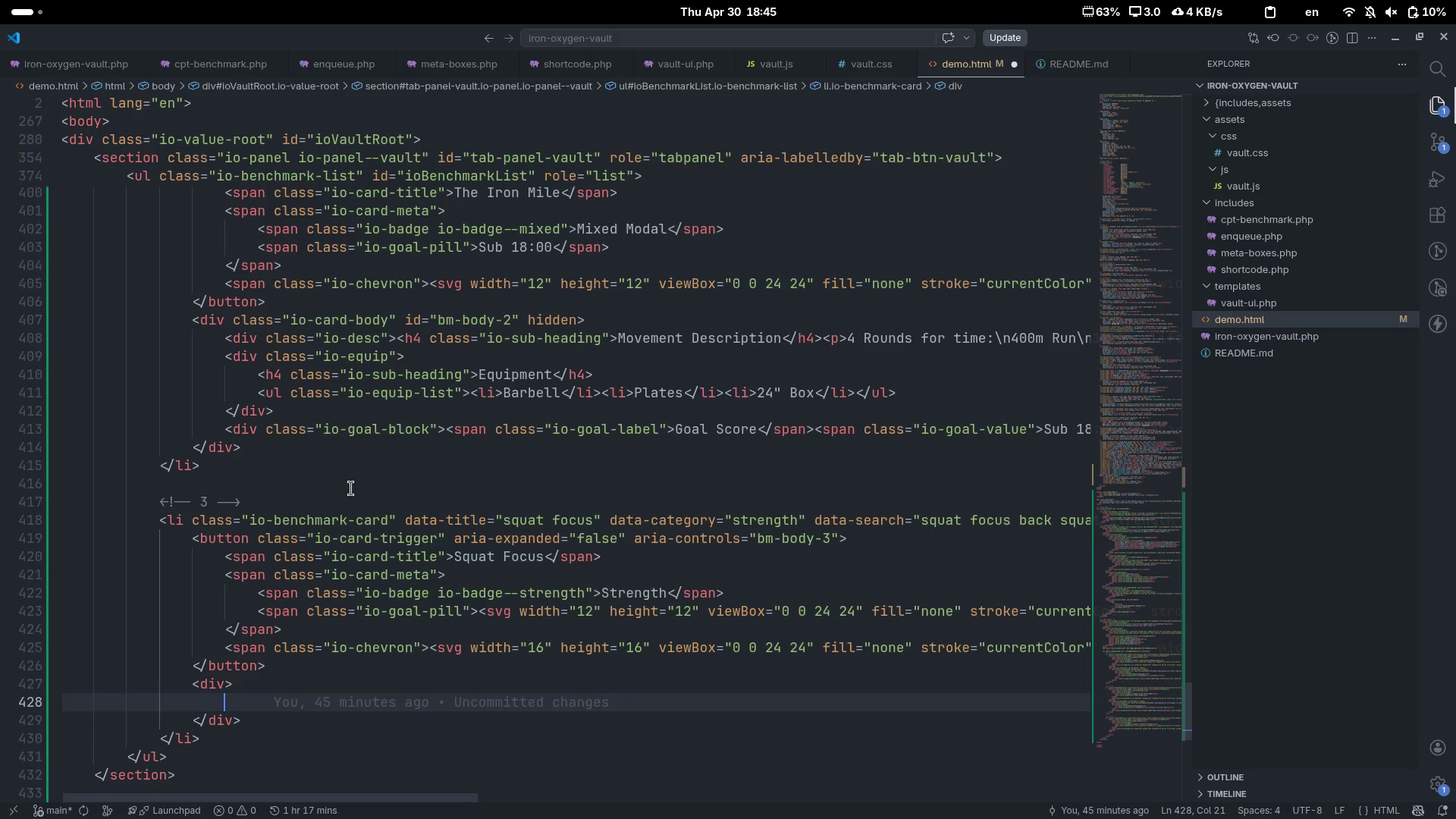 
key(ArrowUp)
 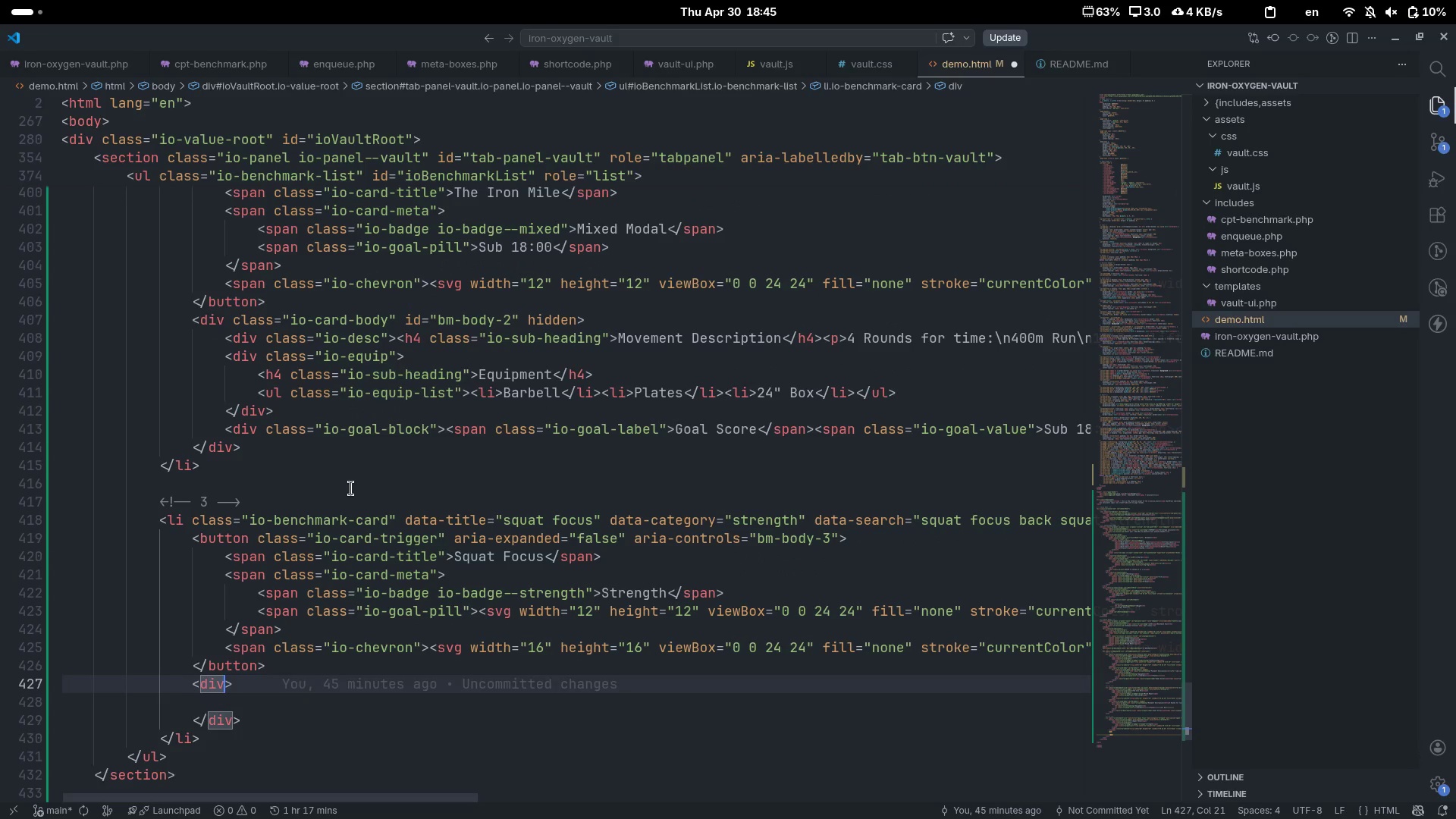 
type( clas)
key(Tab)
 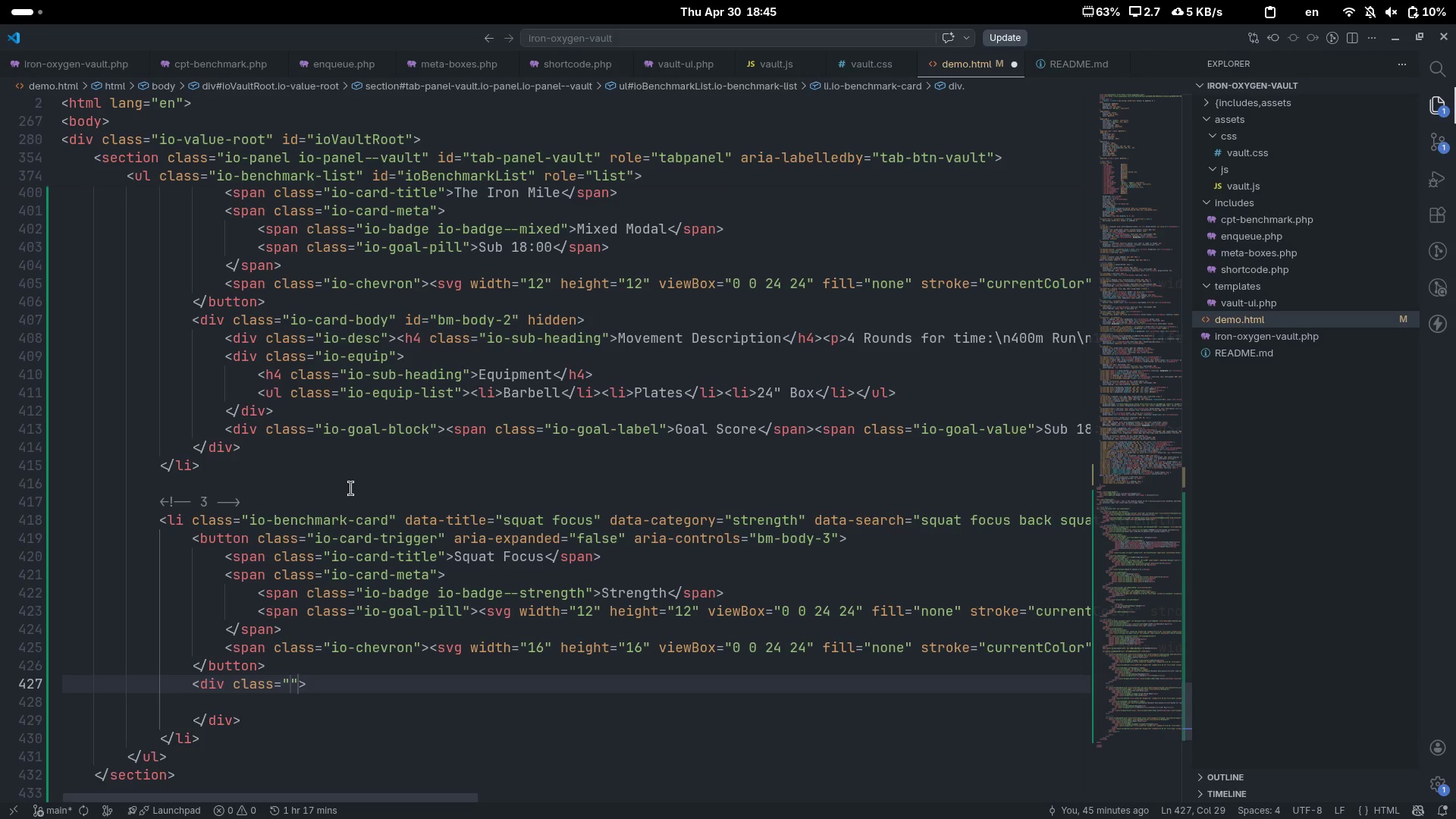 
wait(6.14)
 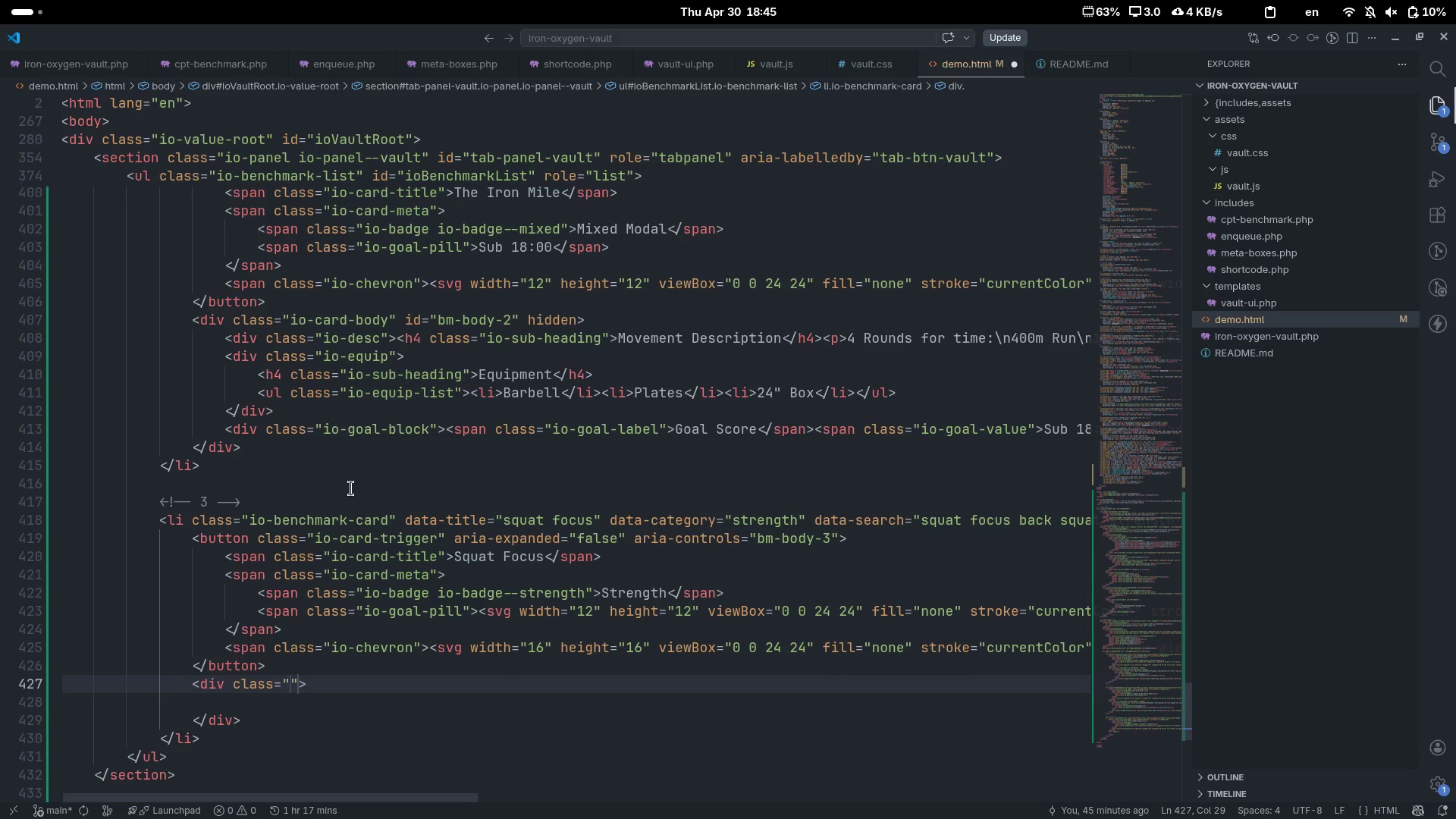 
type(io-card-bod)
key(Tab)
 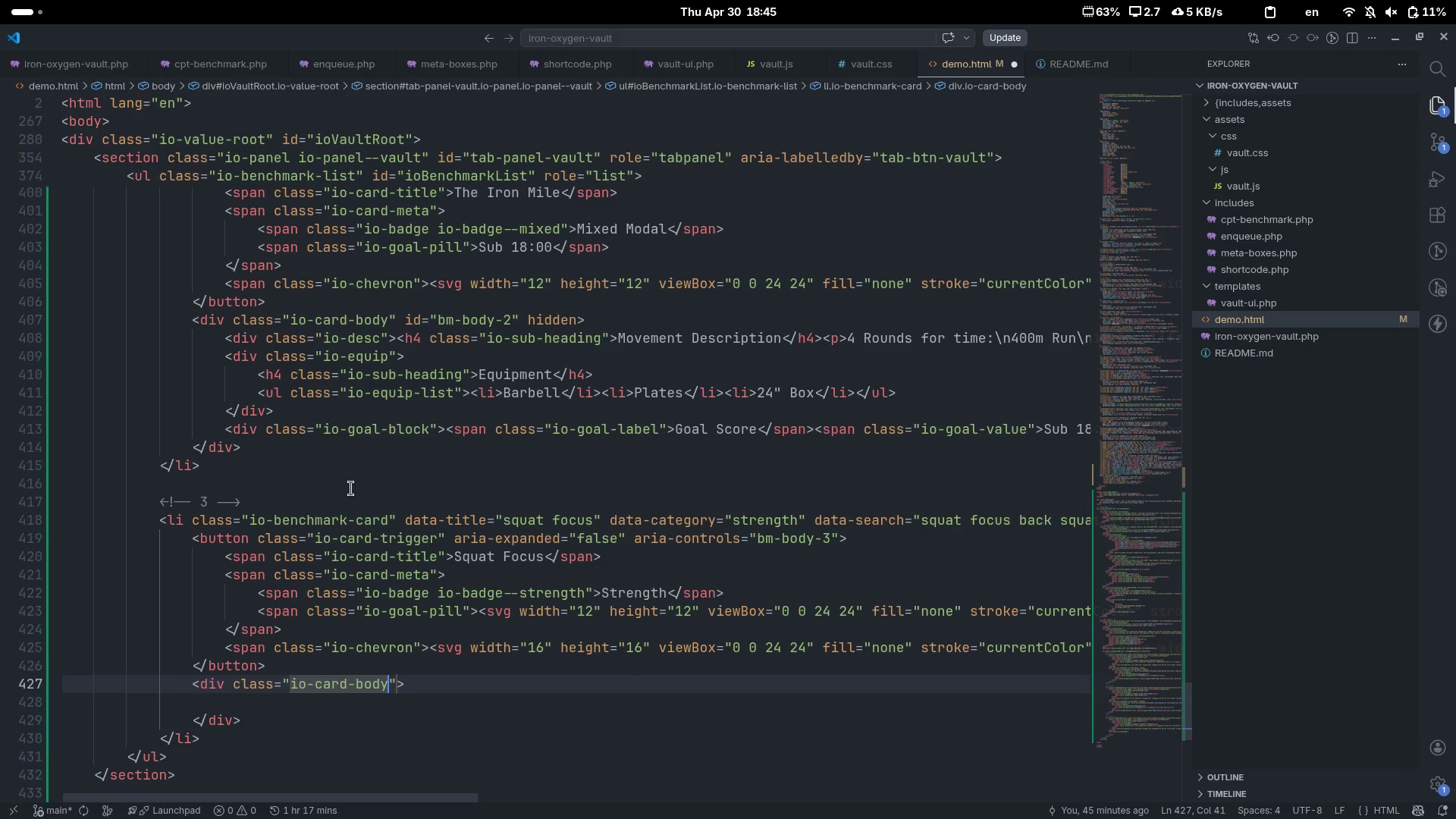 
key(ArrowRight)
 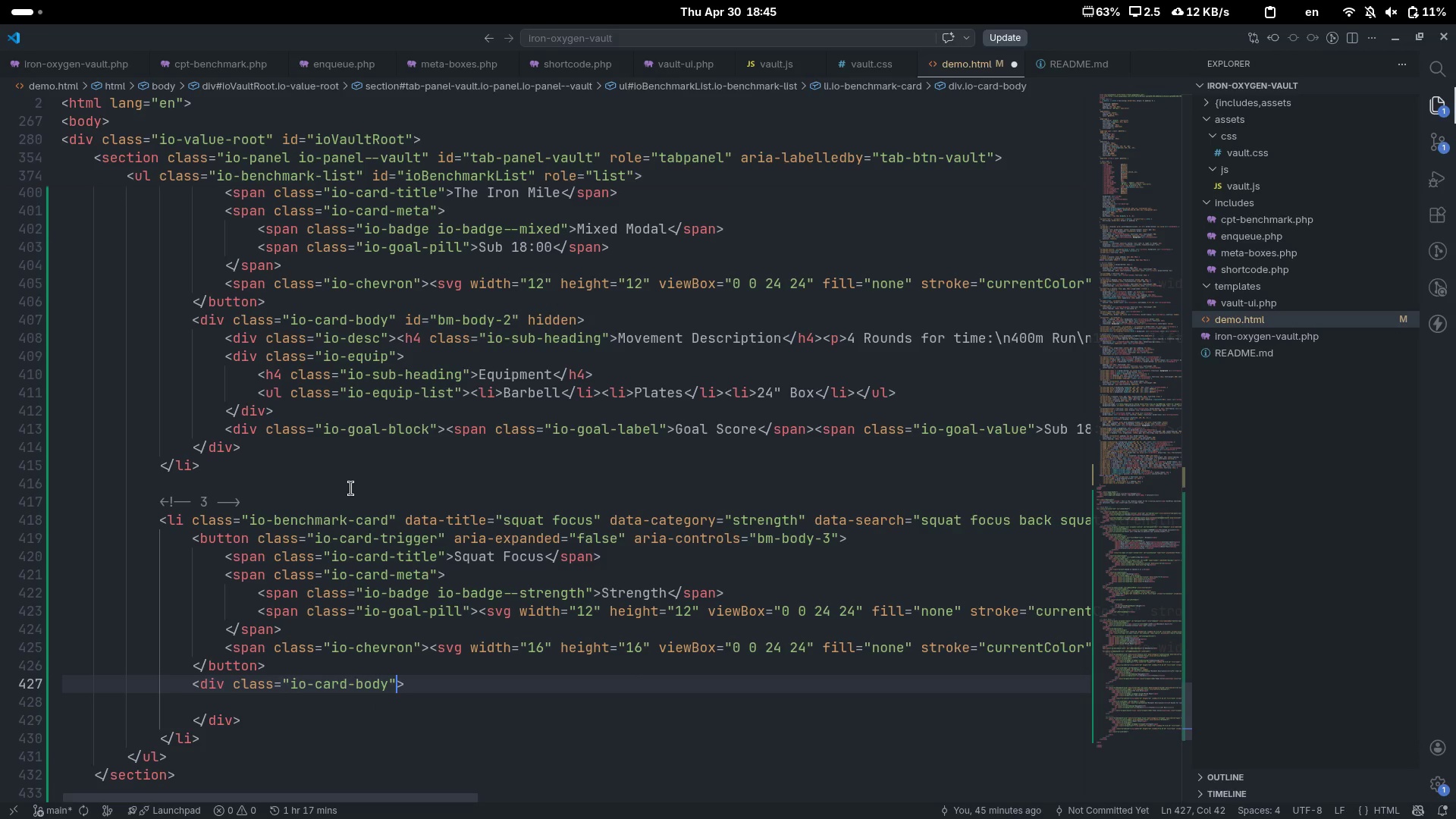 
type( id)
key(Tab)
type(bm-body-)
 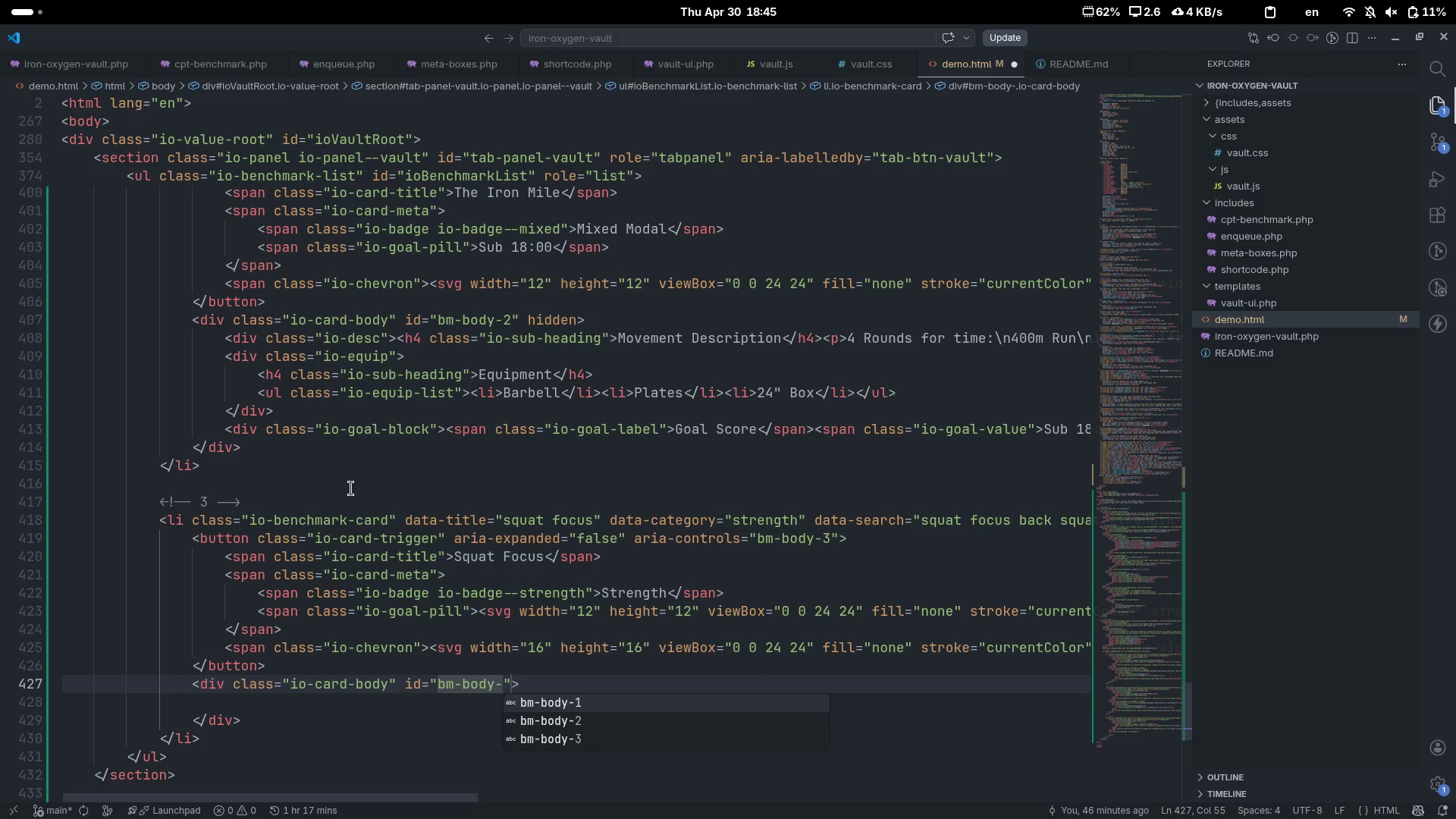 
key(ArrowDown)
 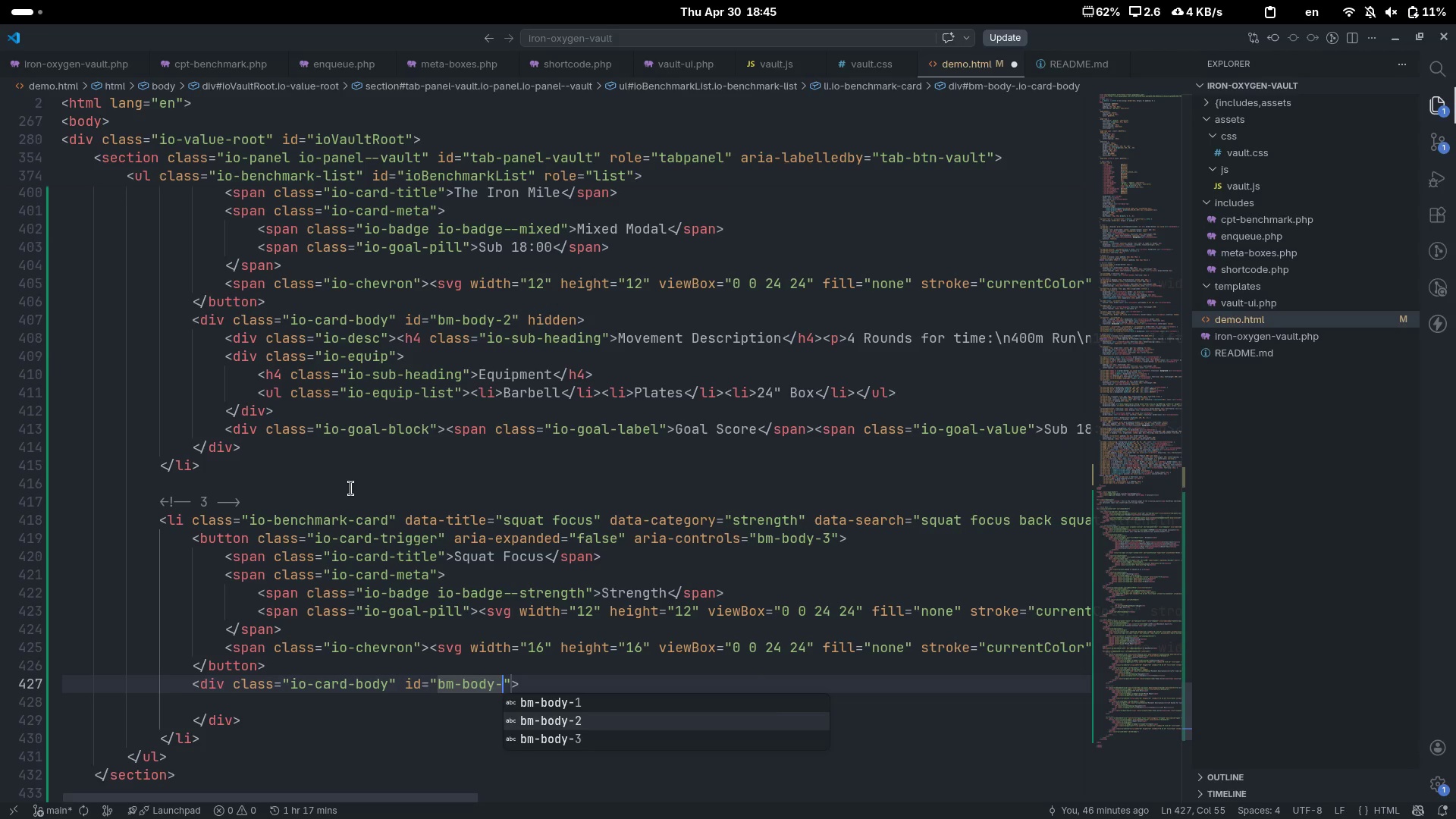 
key(ArrowDown)
 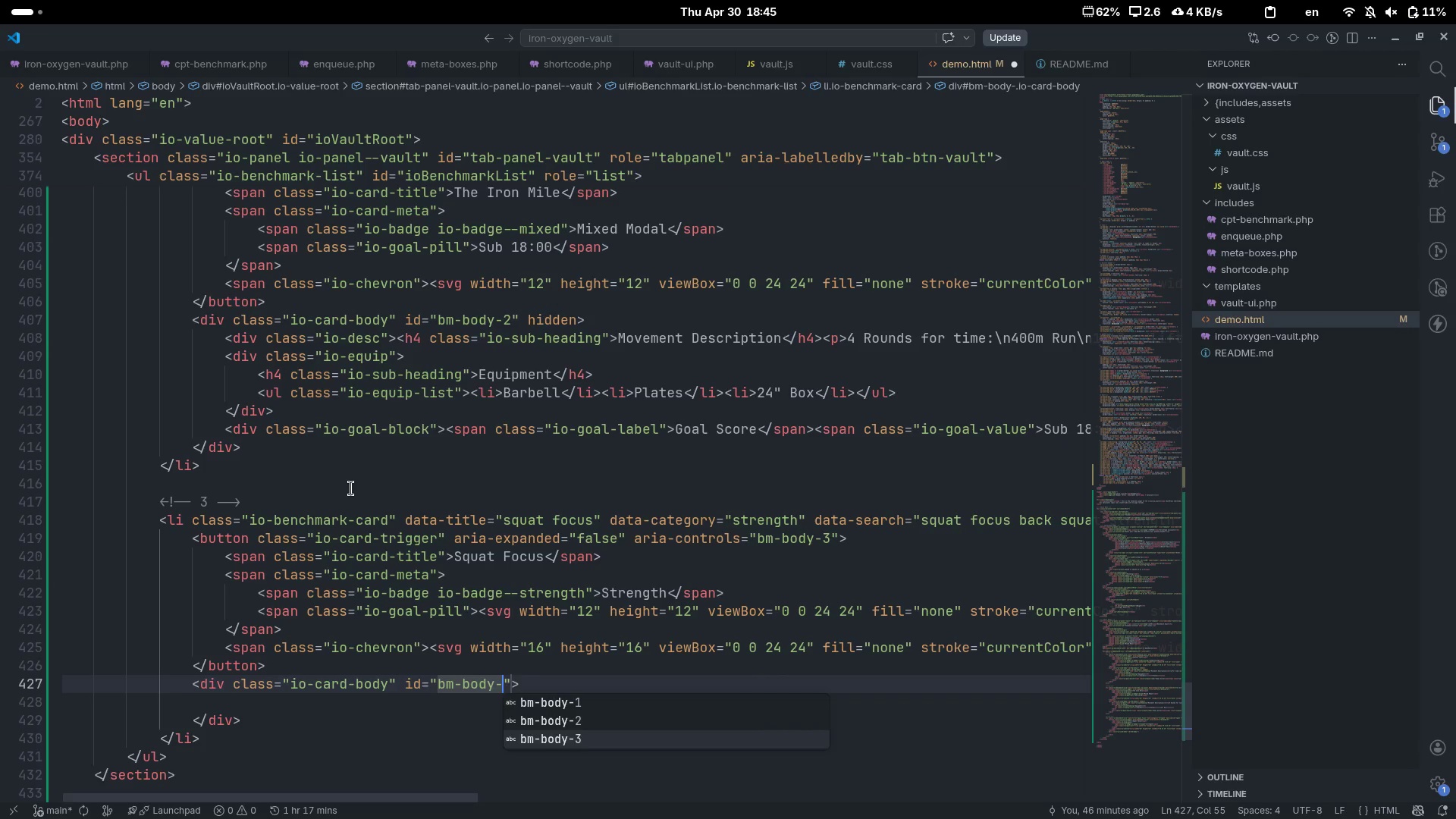 
key(Enter)
 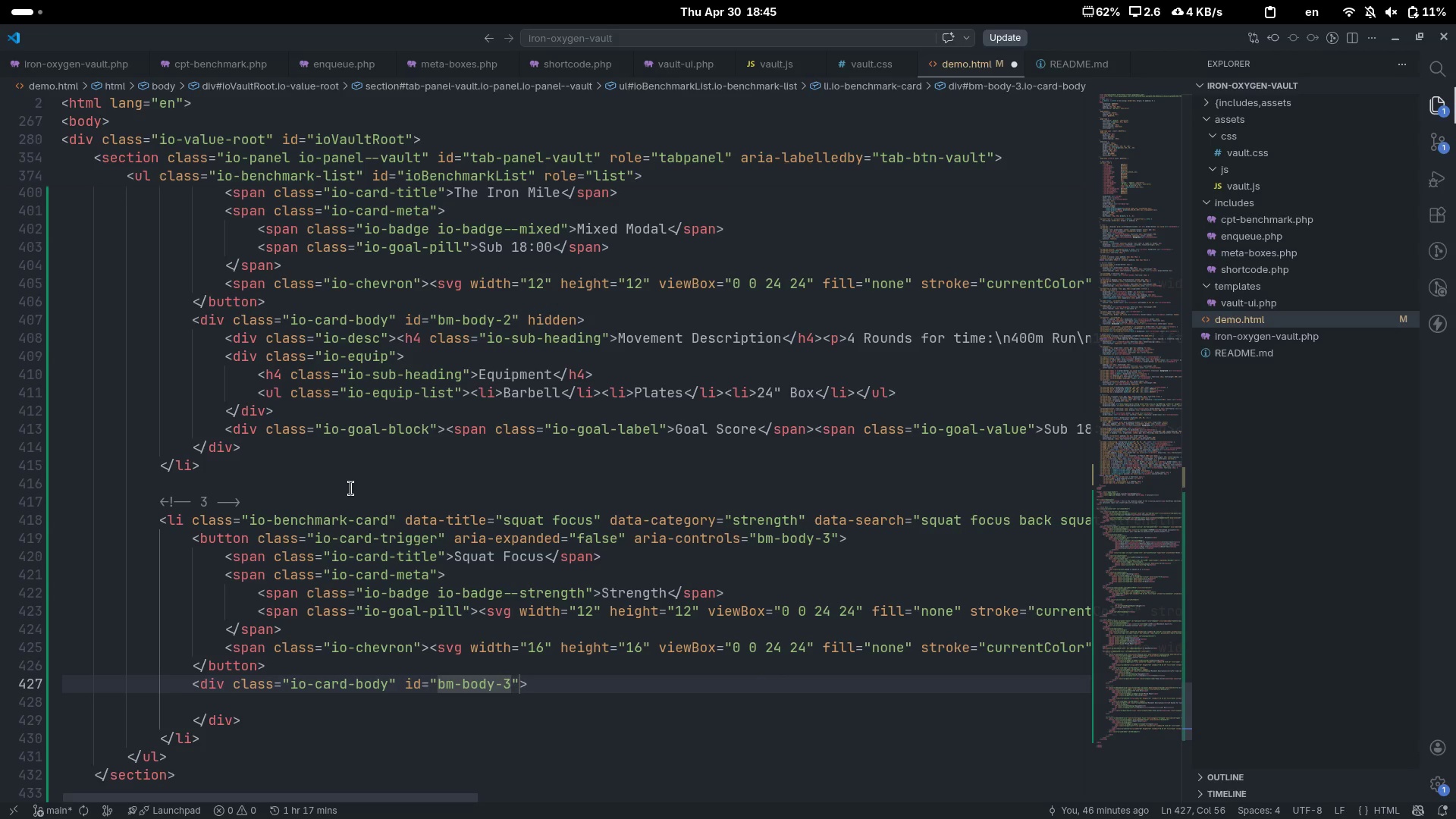 
key(Escape)
 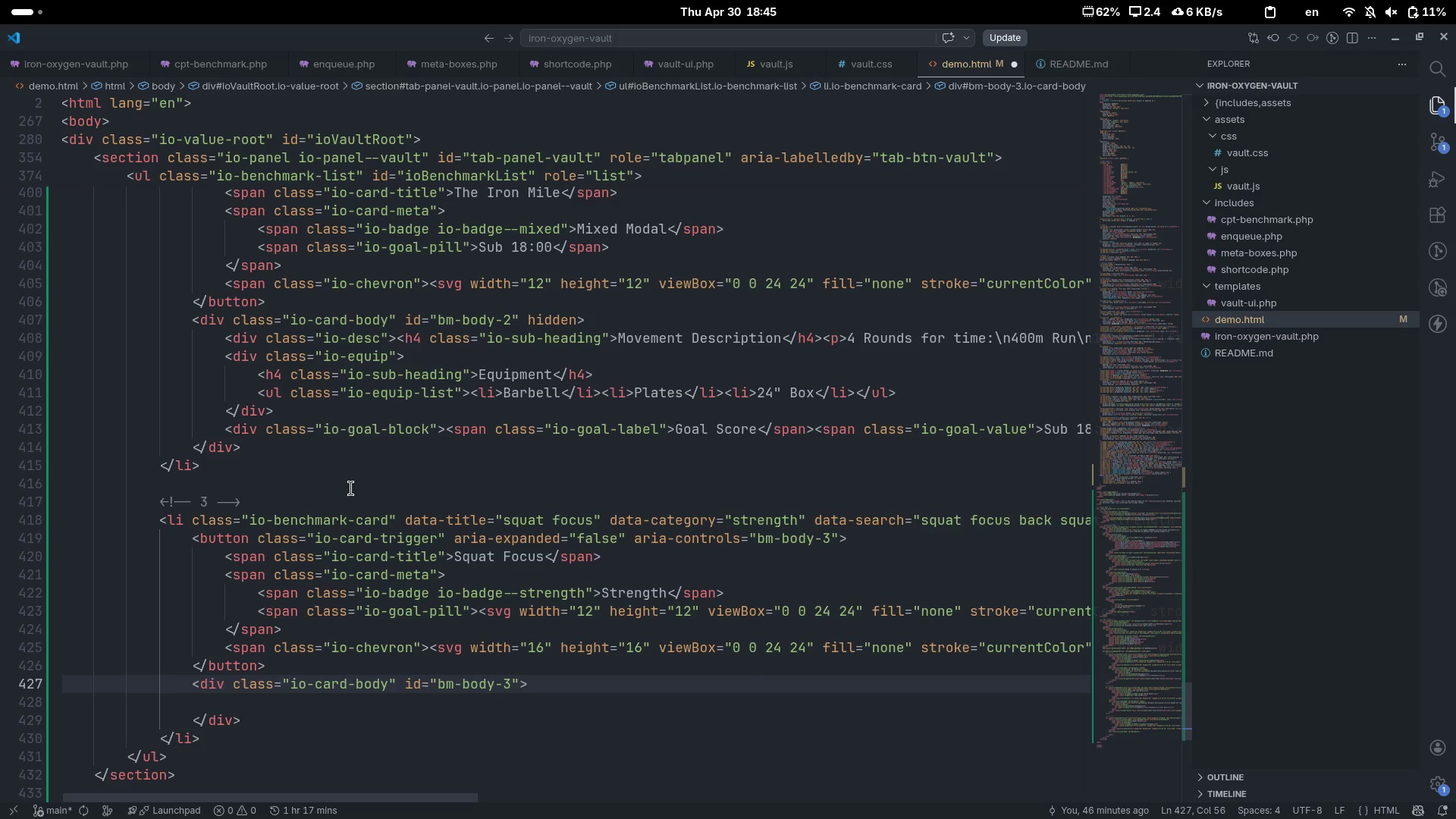 
key(ArrowRight)
 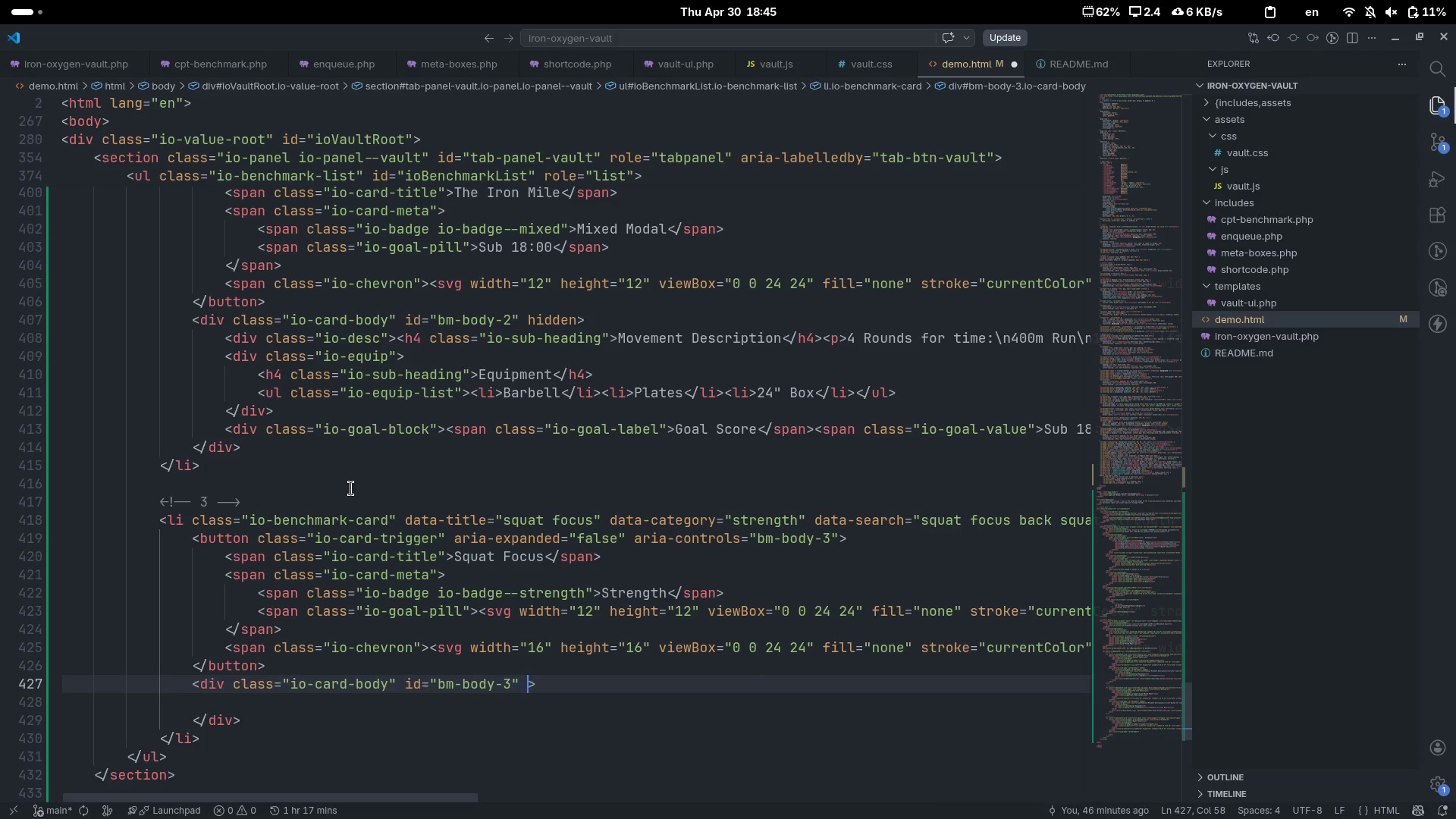 
type( hid)
key(Tab)
 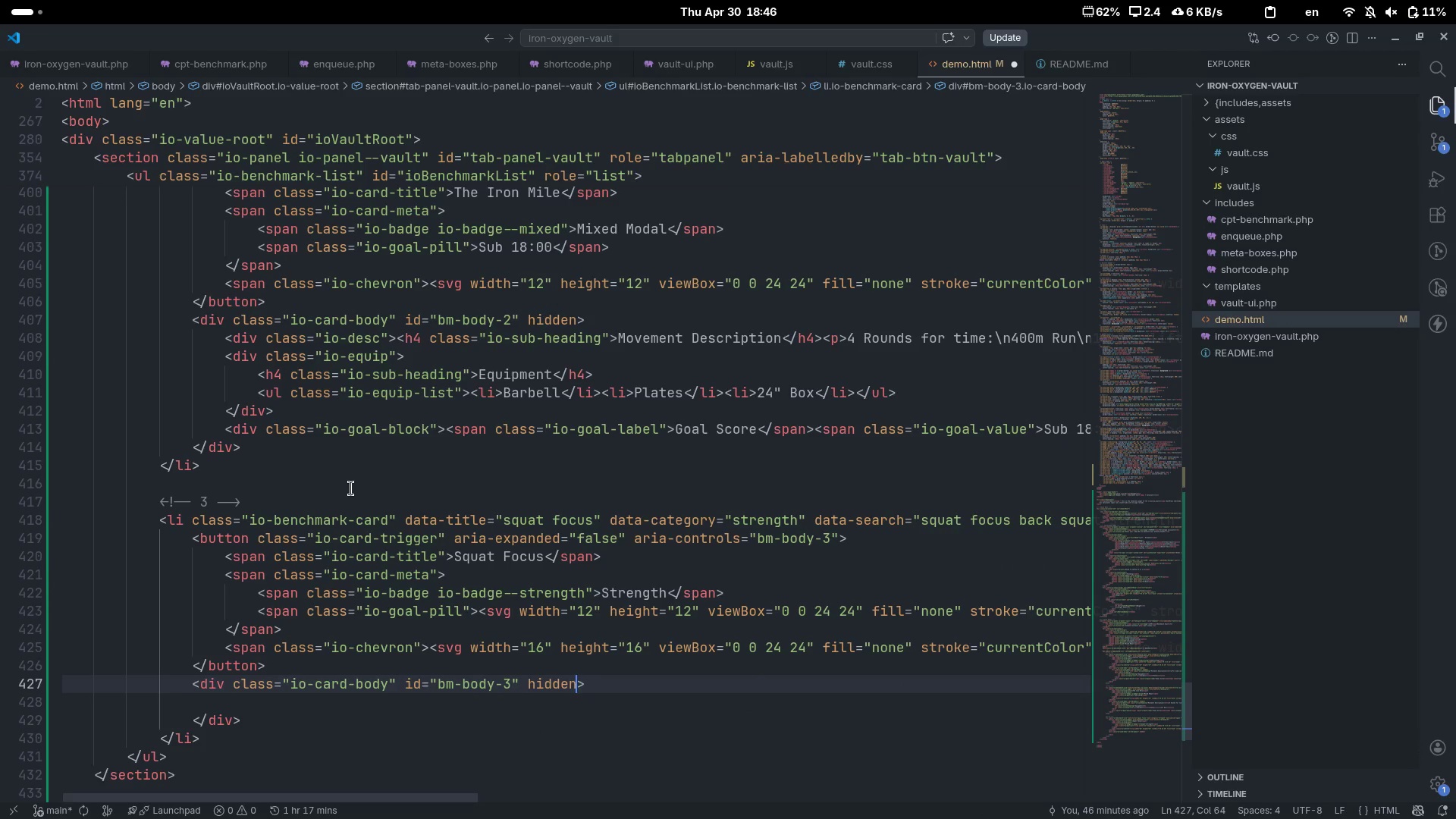 
key(ArrowRight)
 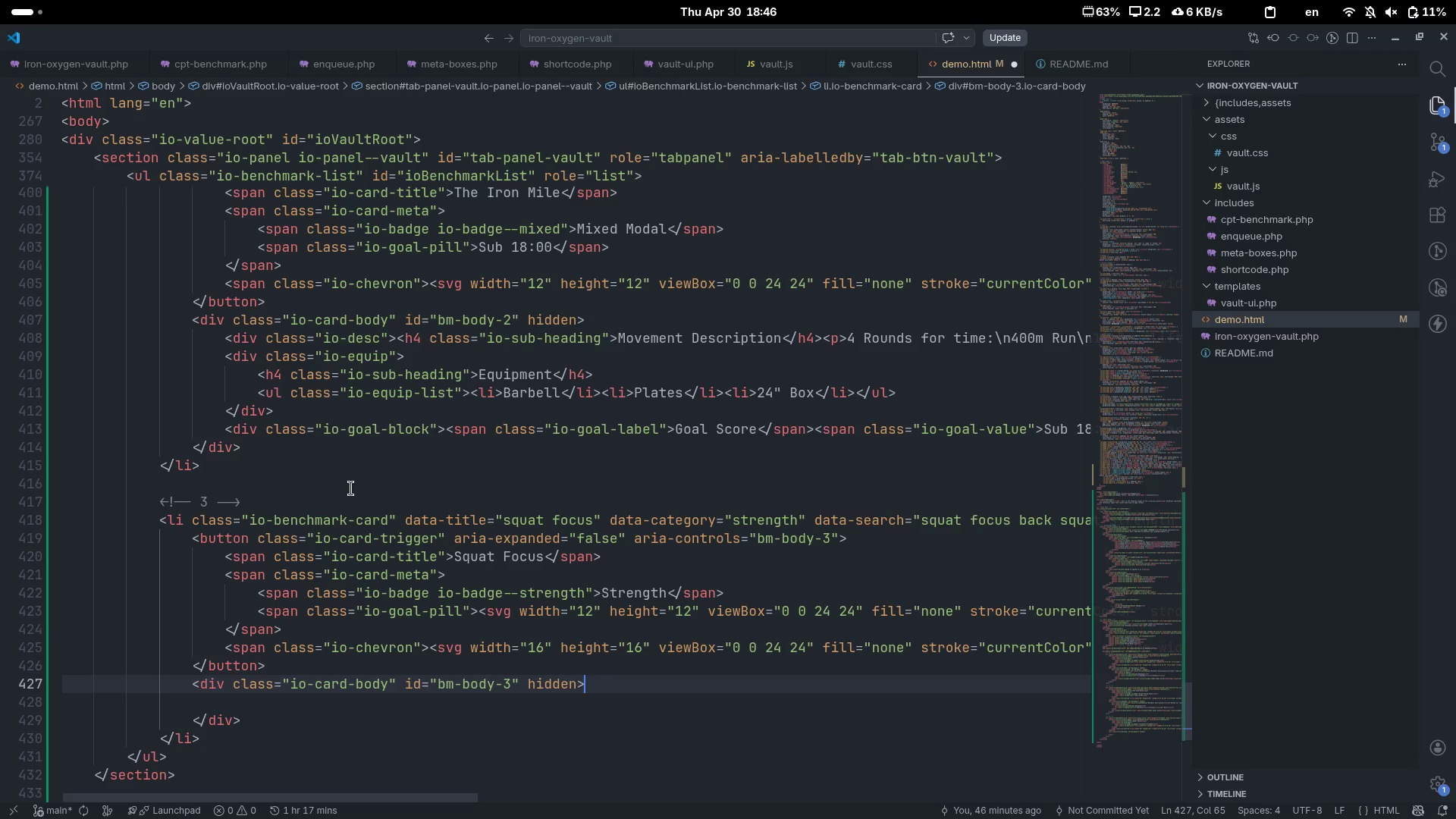 
key(Enter)
 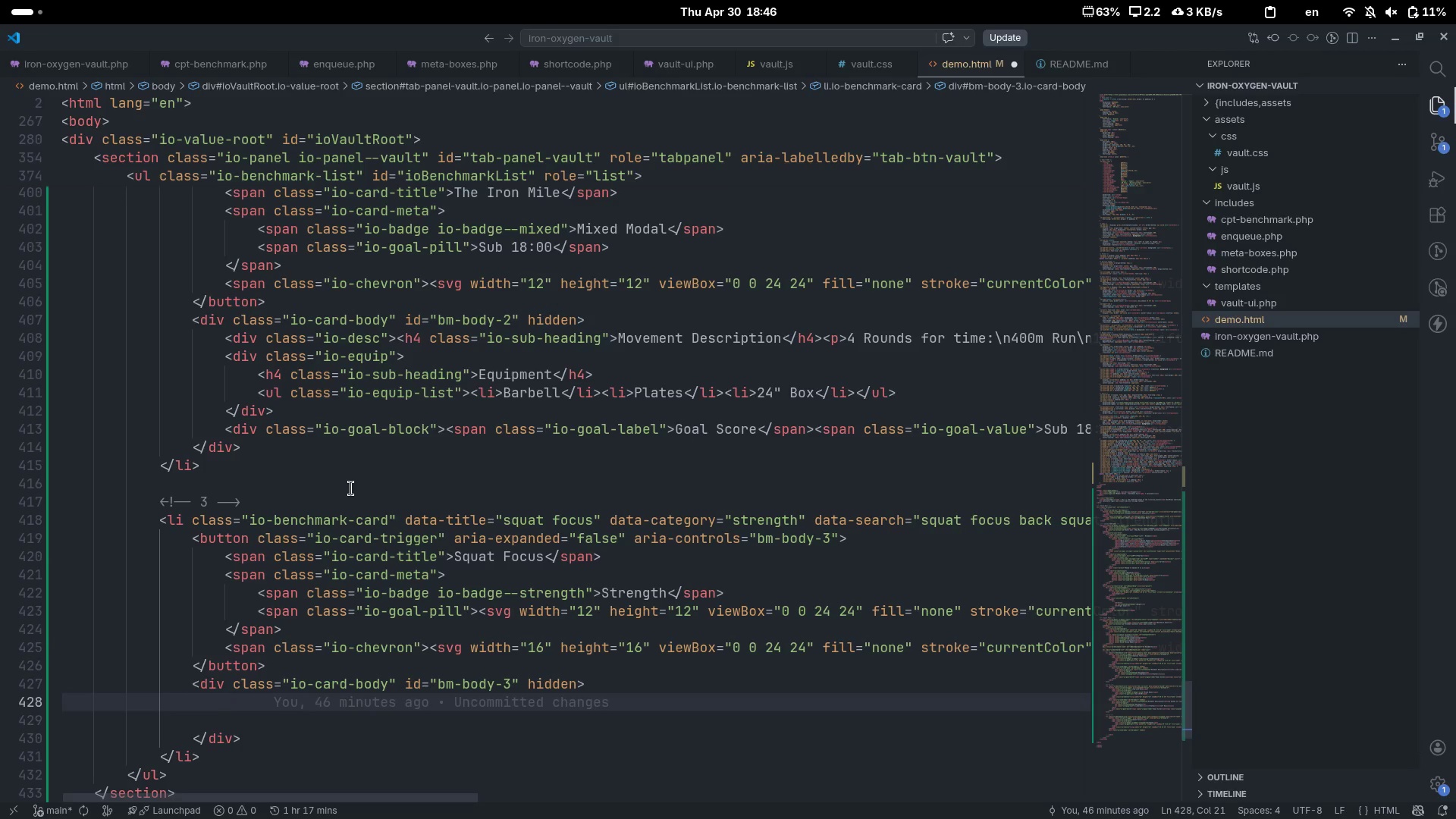 
key(Control+Shift+K)
 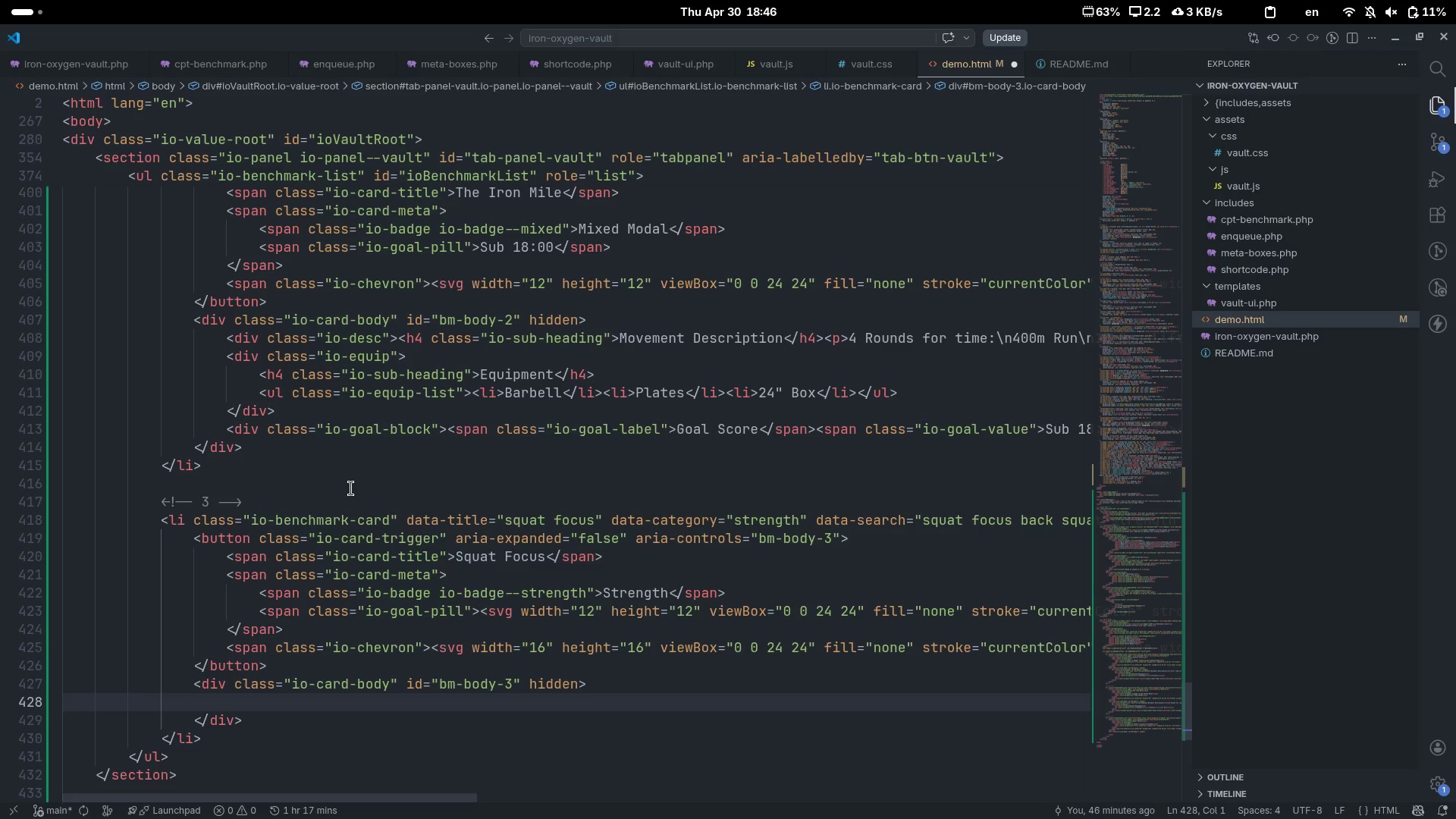 
key(Tab)
 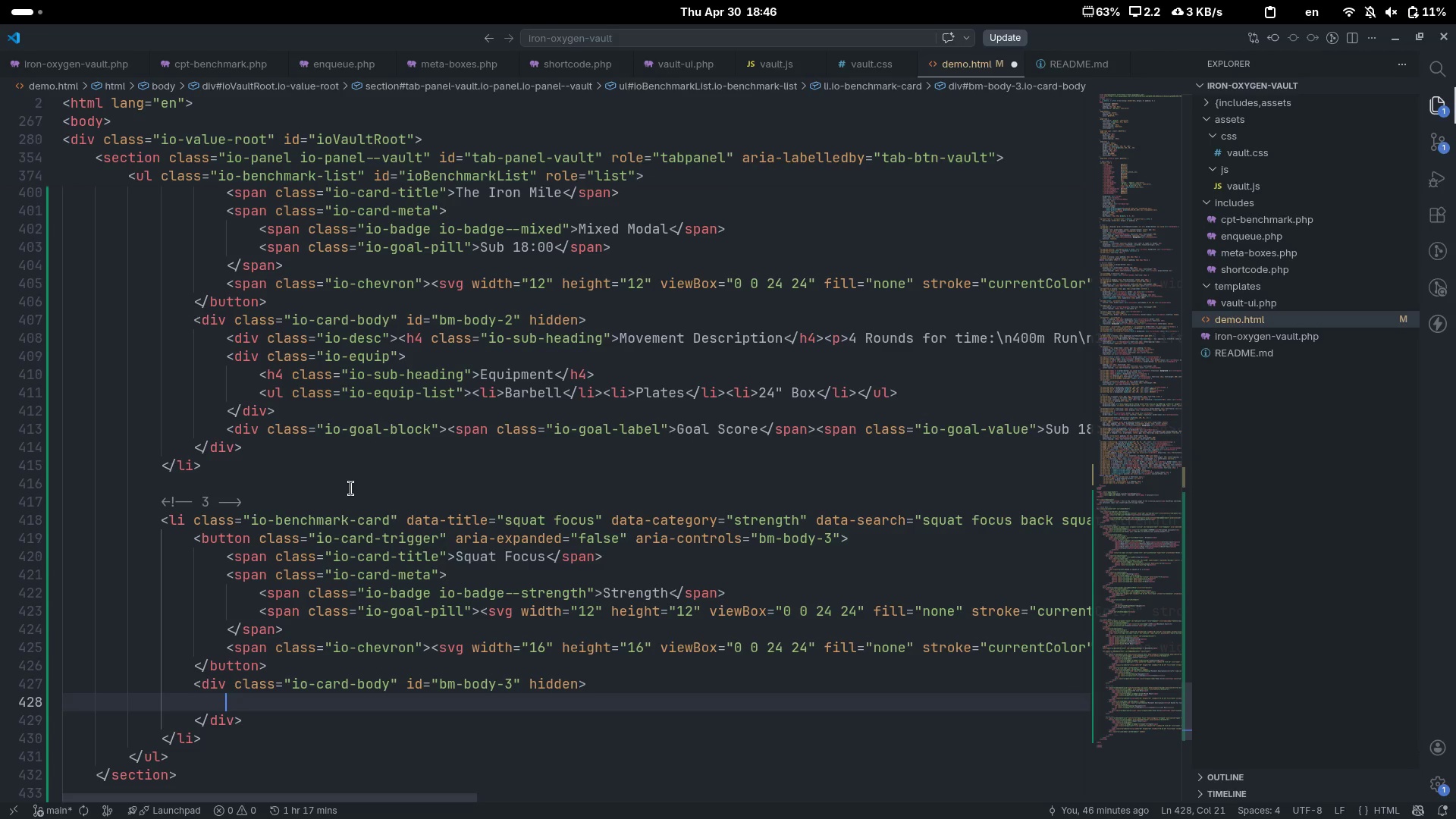 
type(div)
key(Tab)
 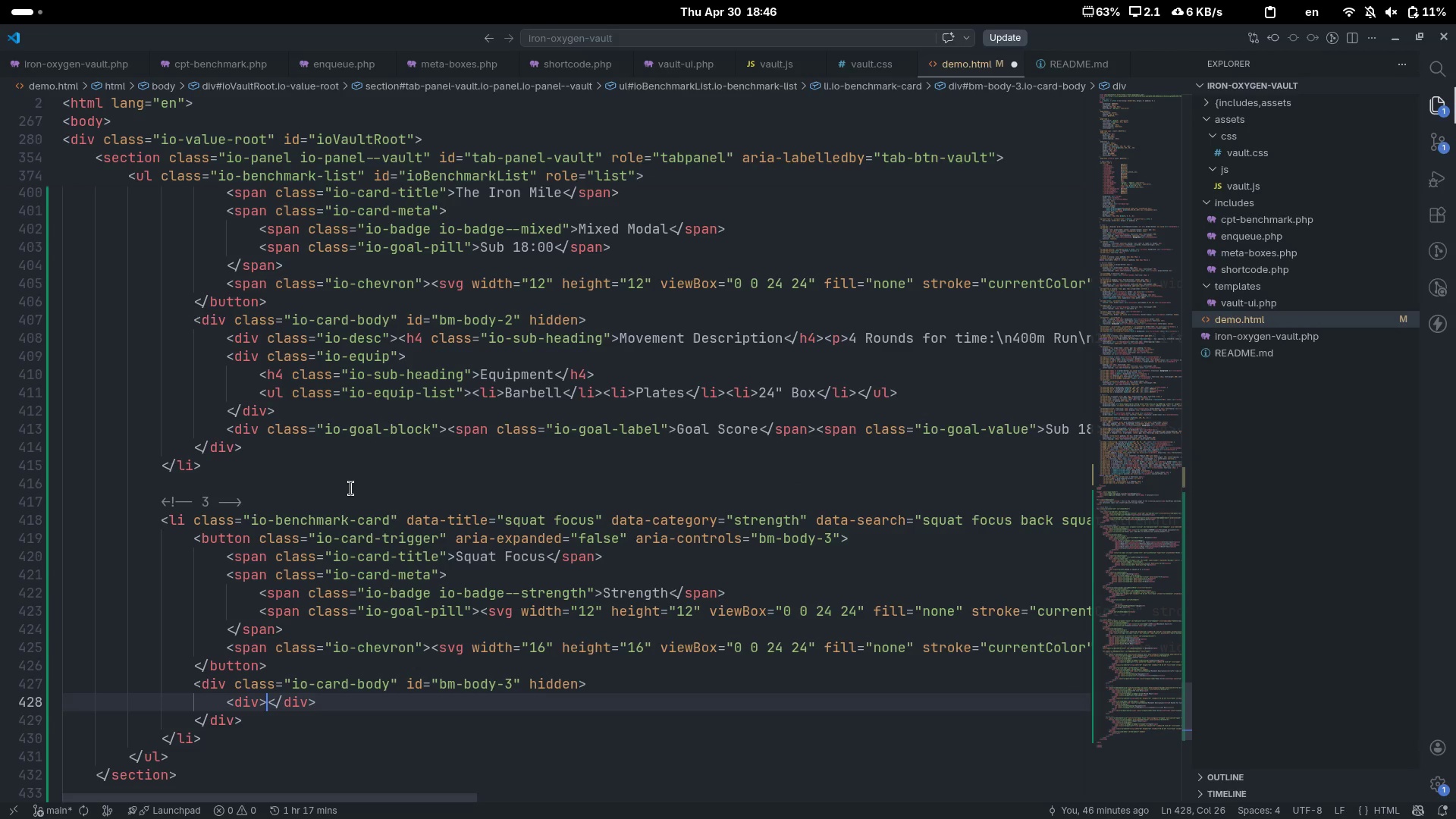 
key(Enter)
 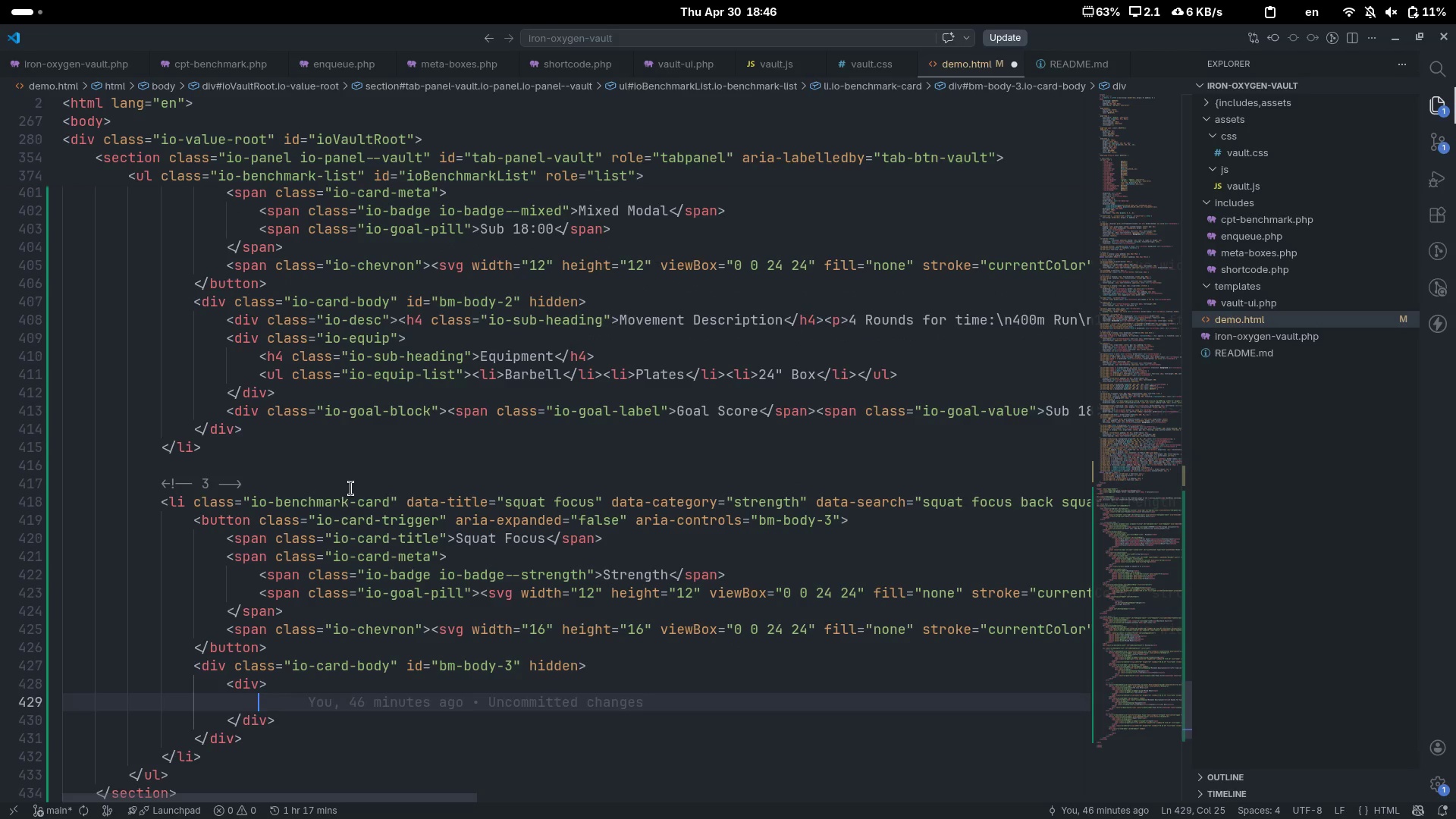 
key(ArrowUp)
 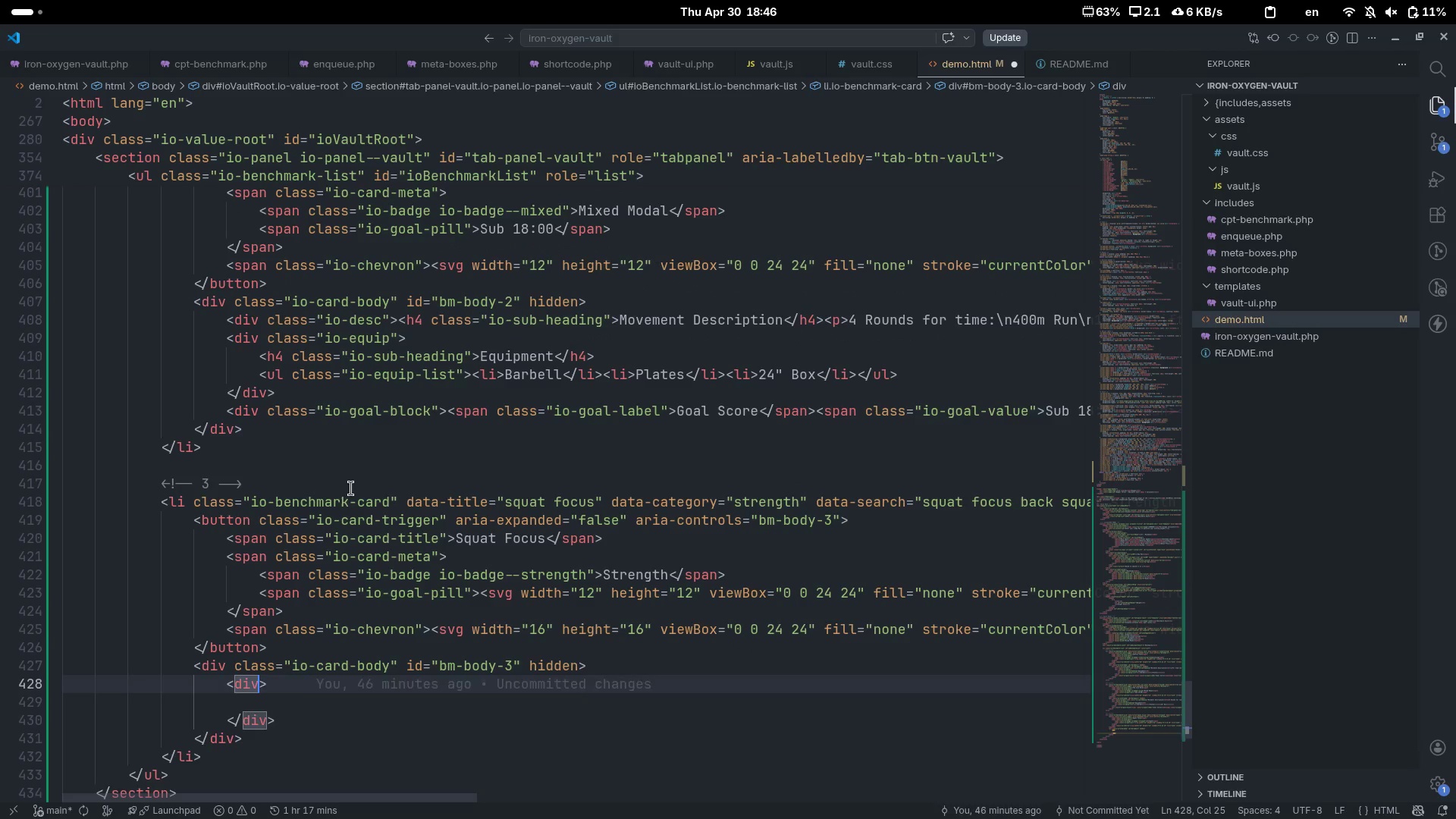 
type( clas)
key(Tab)
type(io-card-)
key(Escape)
 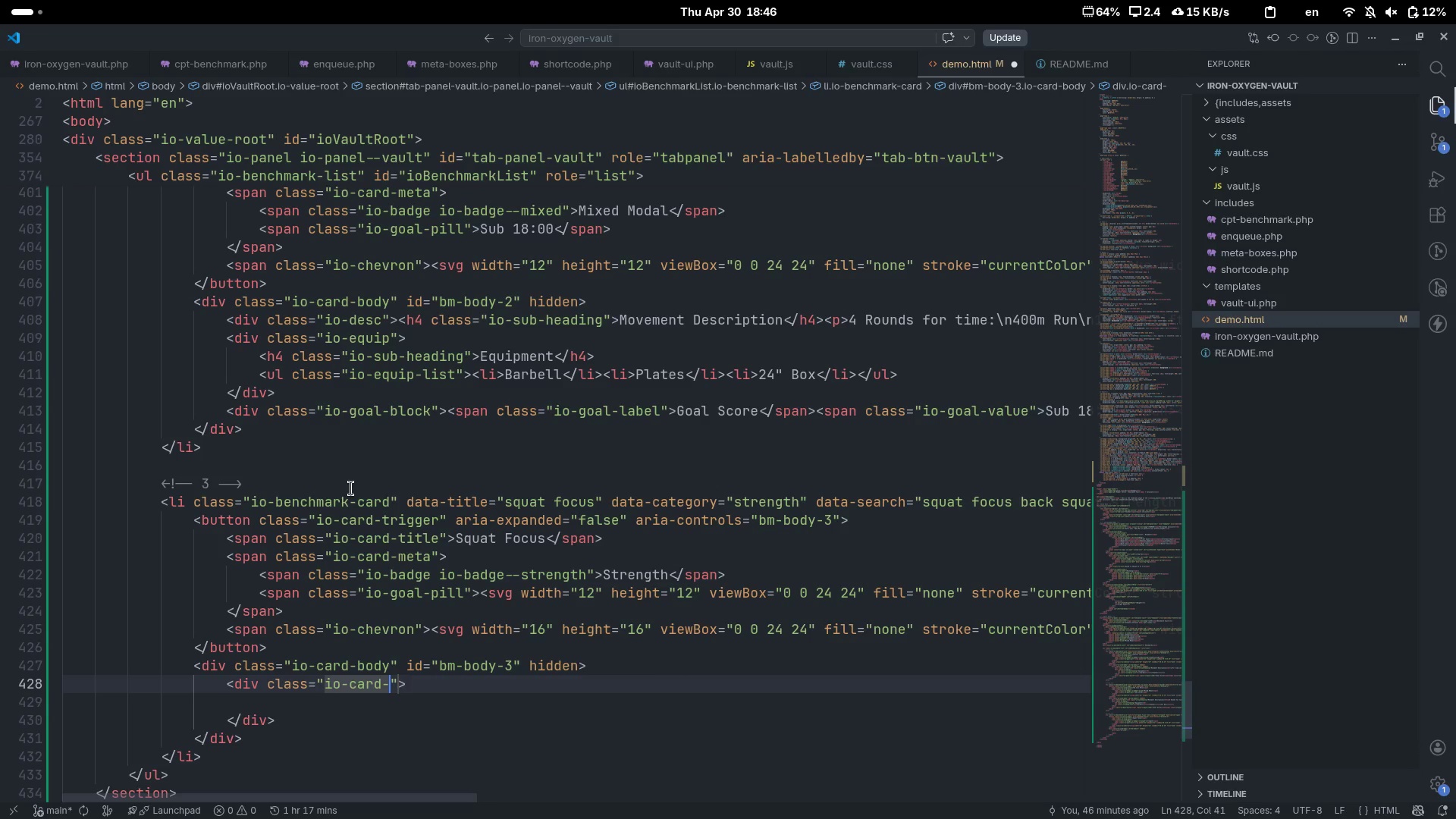 
wait(7.68)
 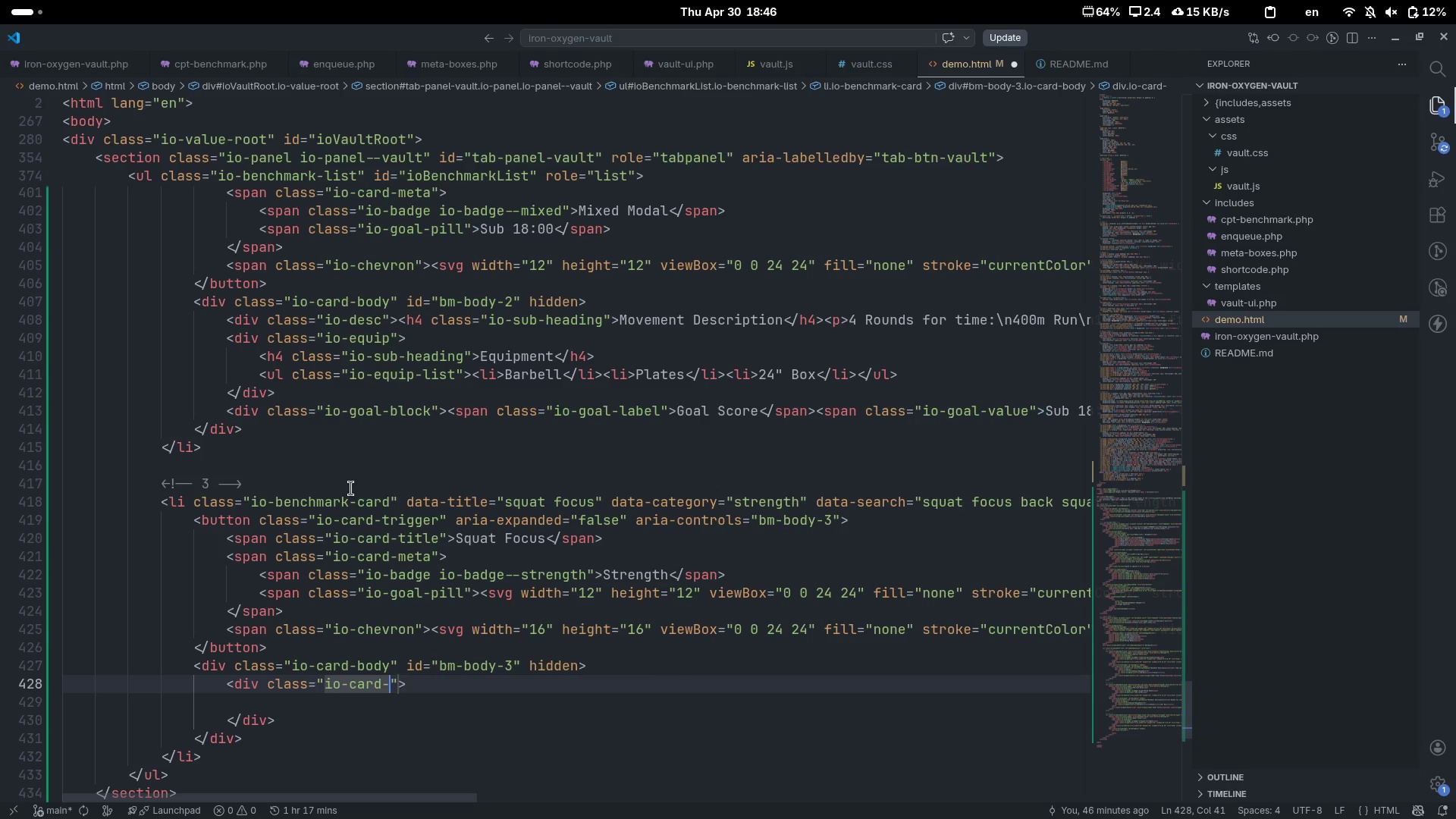 
key(Control+ControlLeft)
 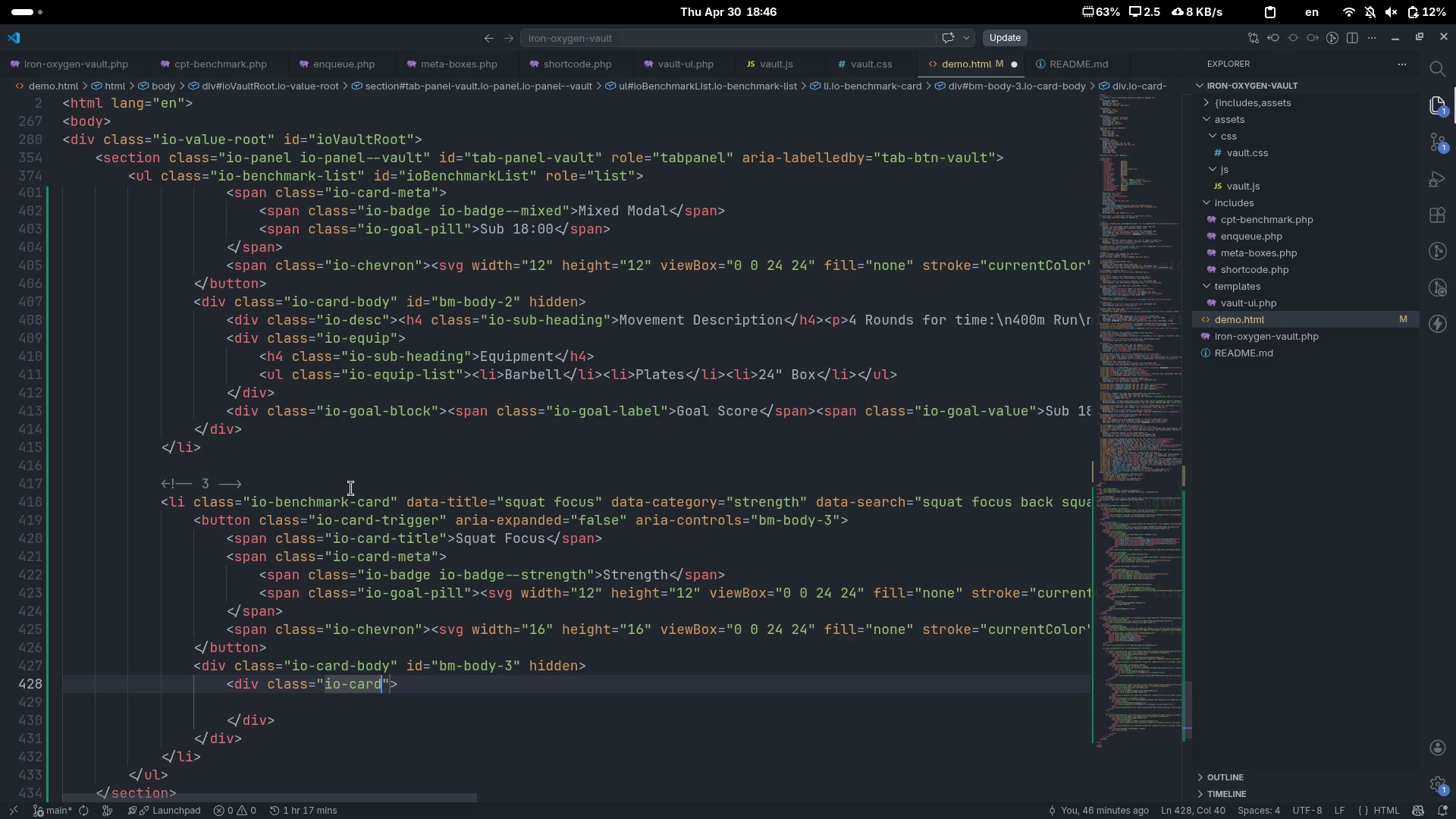 
key(Control+Backspace)
 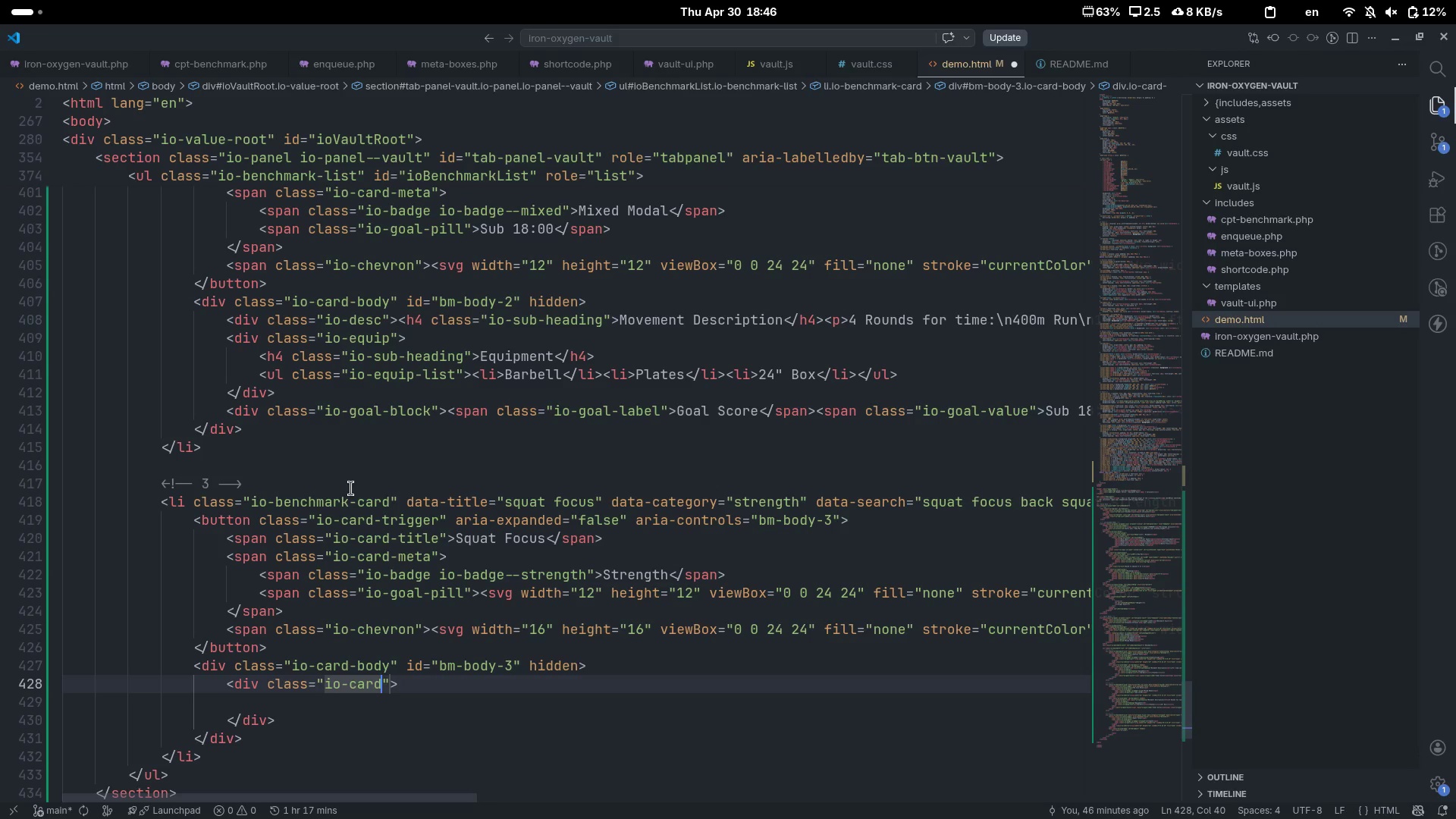 
key(Control+ControlLeft)
 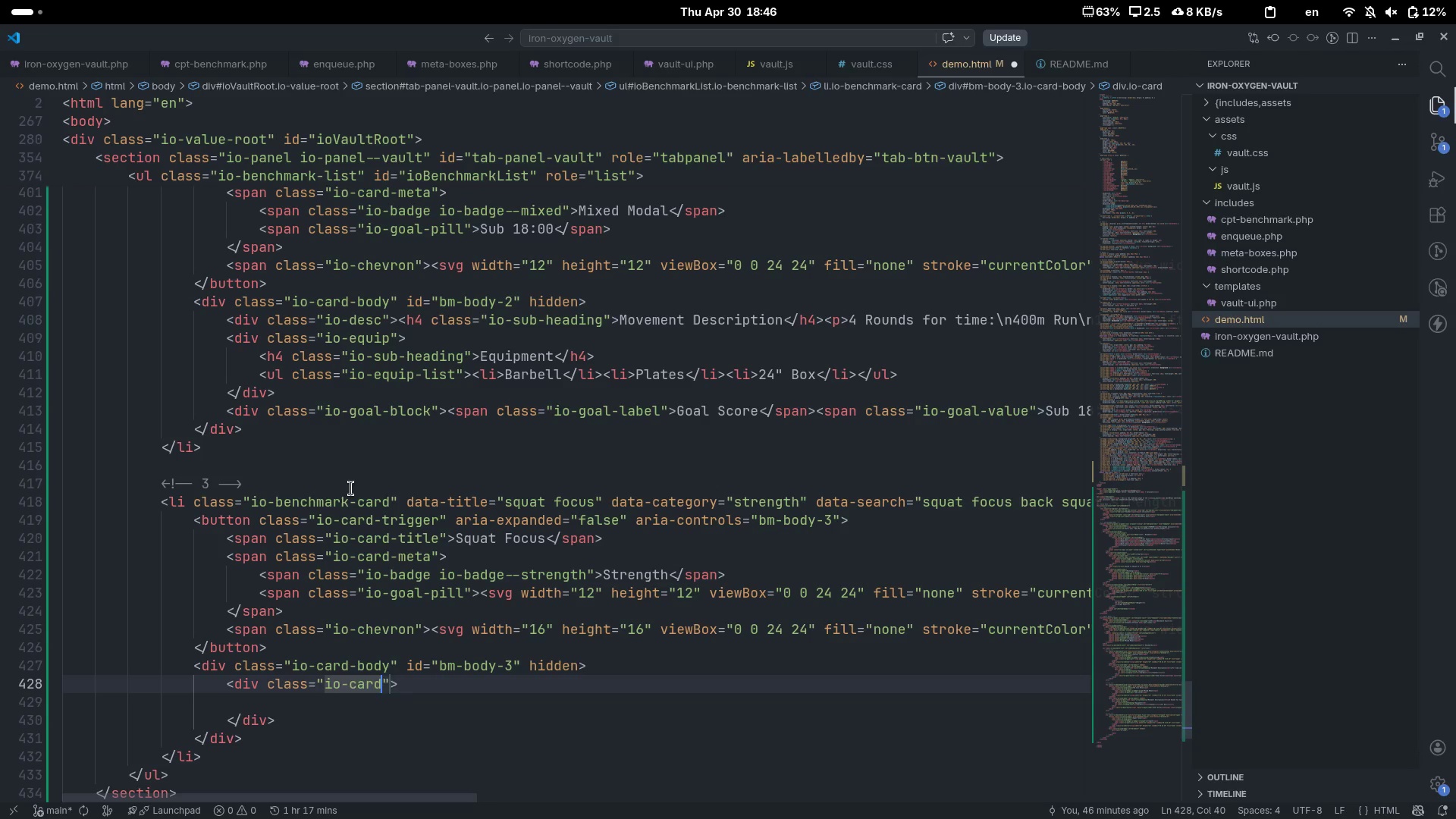 
key(Control+Backspace)
 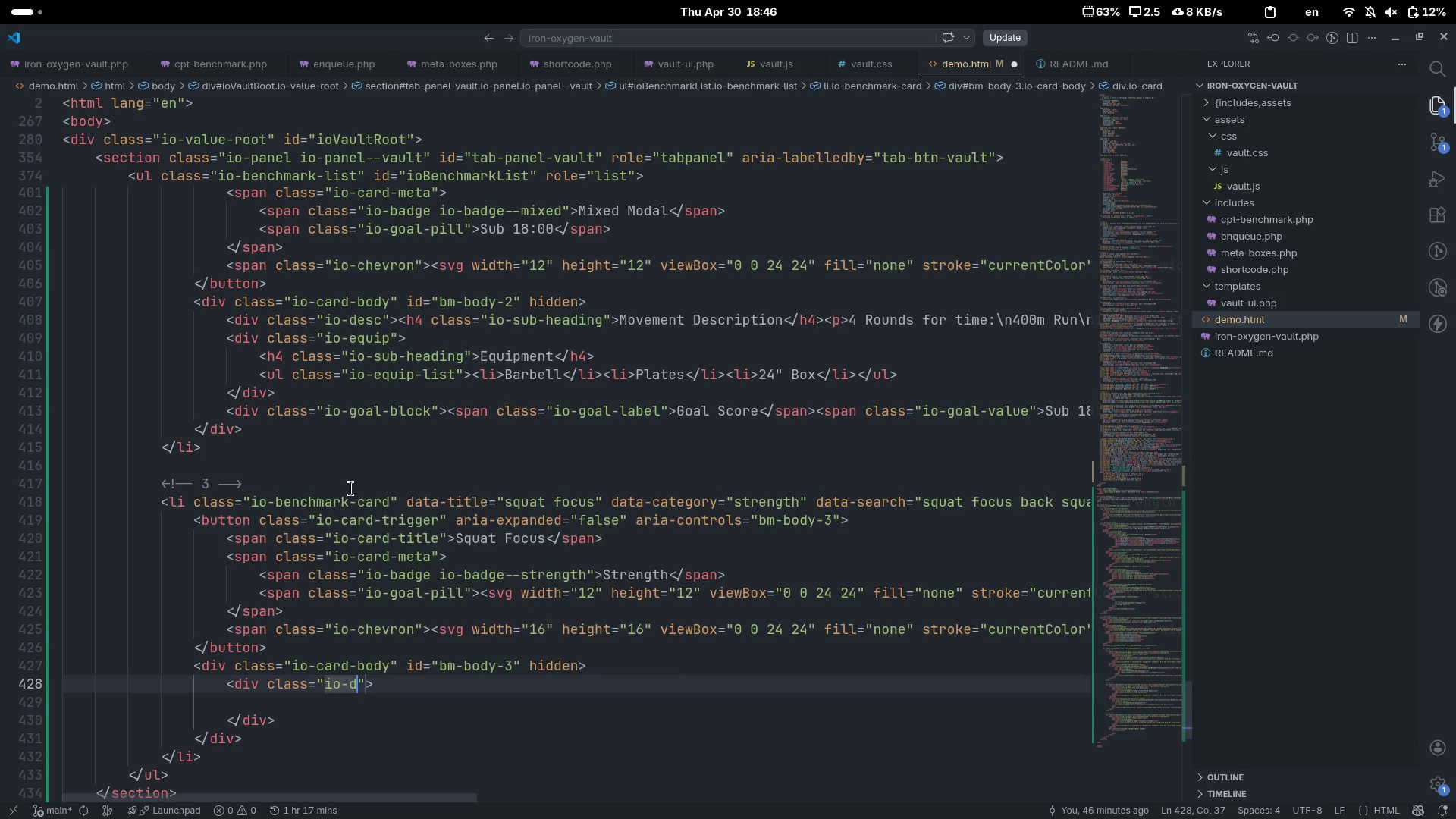 
type(desc)
key(Escape)
key(Escape)
 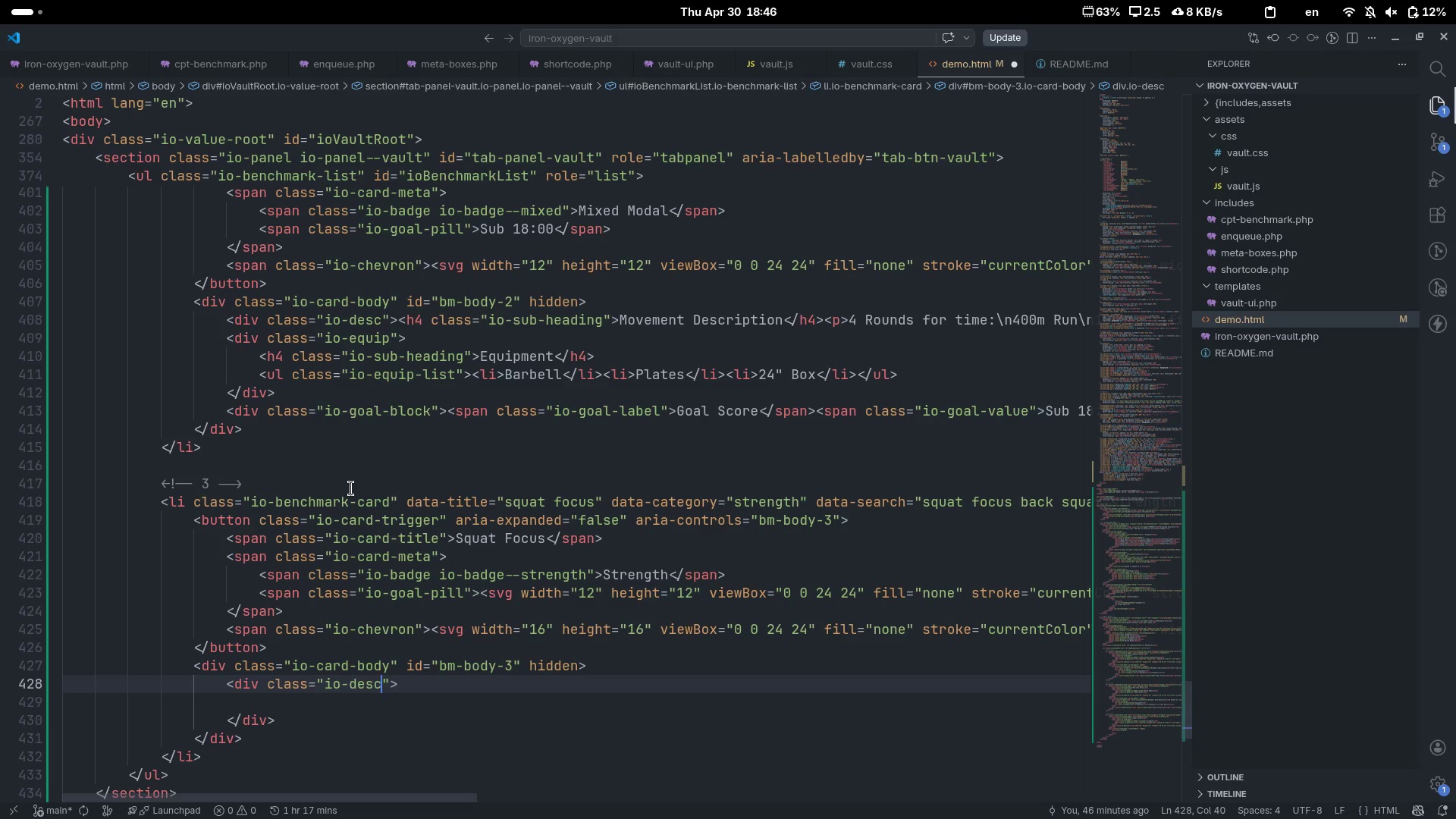 
key(ArrowRight)
 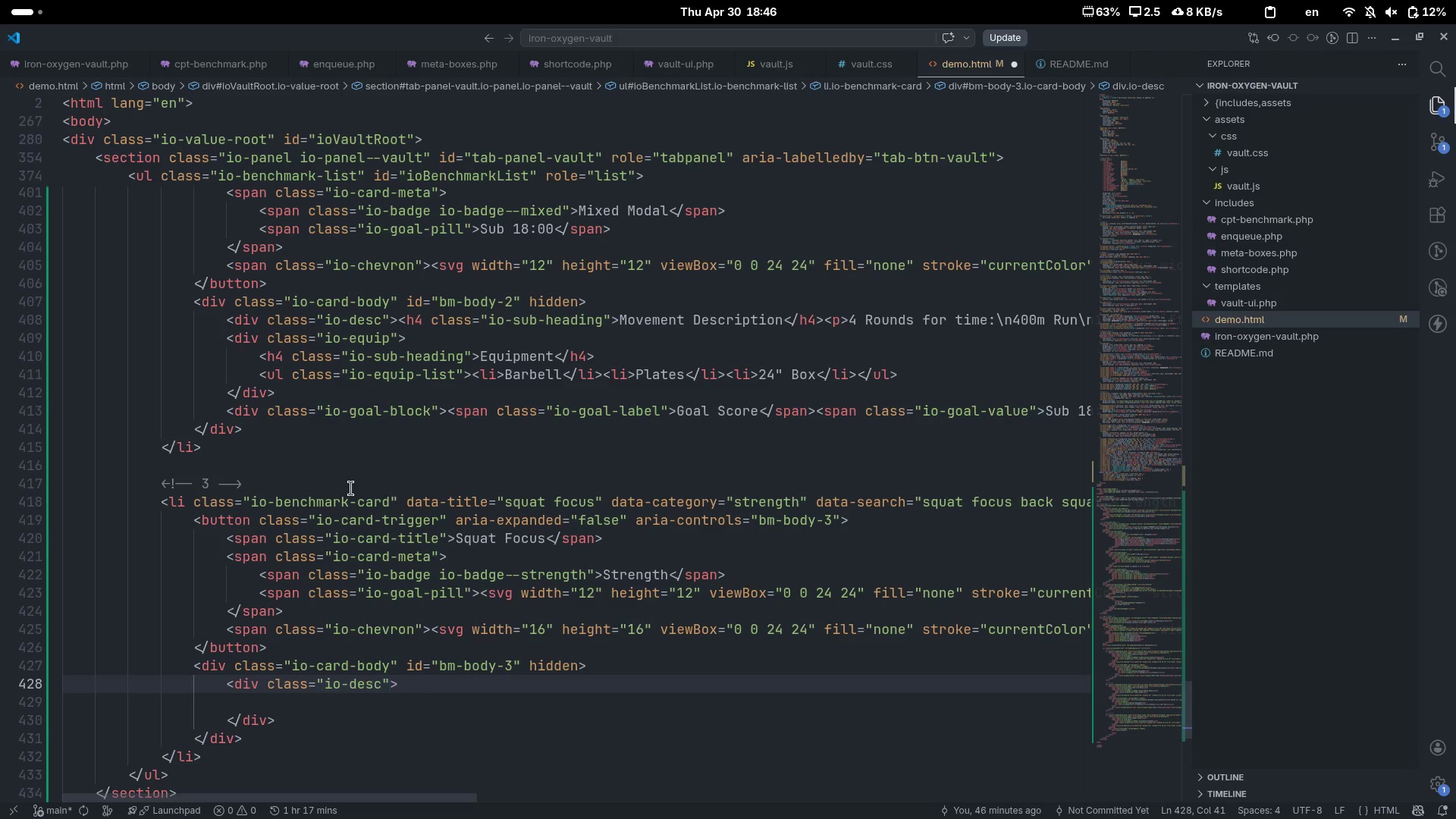 
key(ArrowRight)
 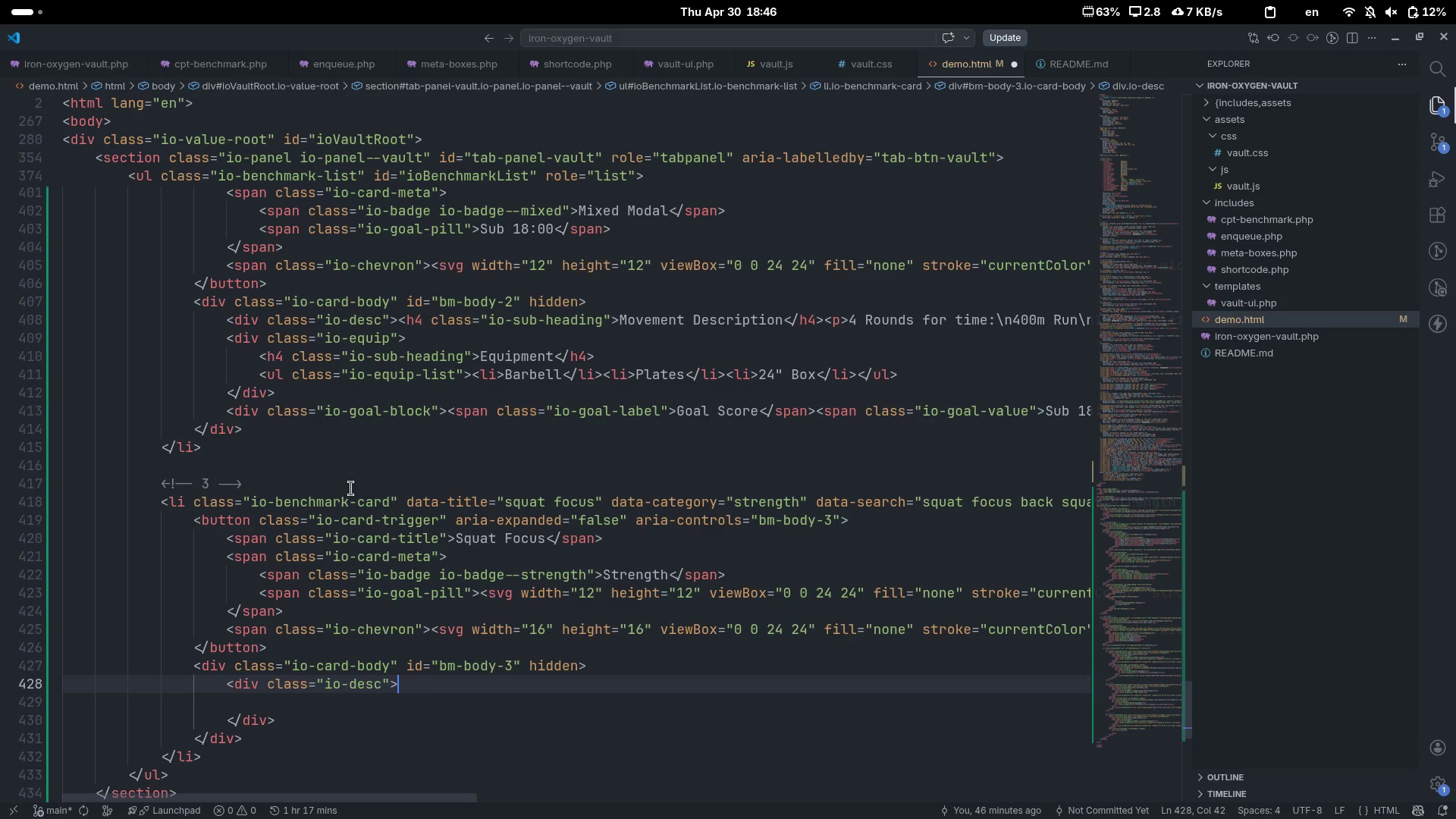 
type(h4)
key(Tab)
 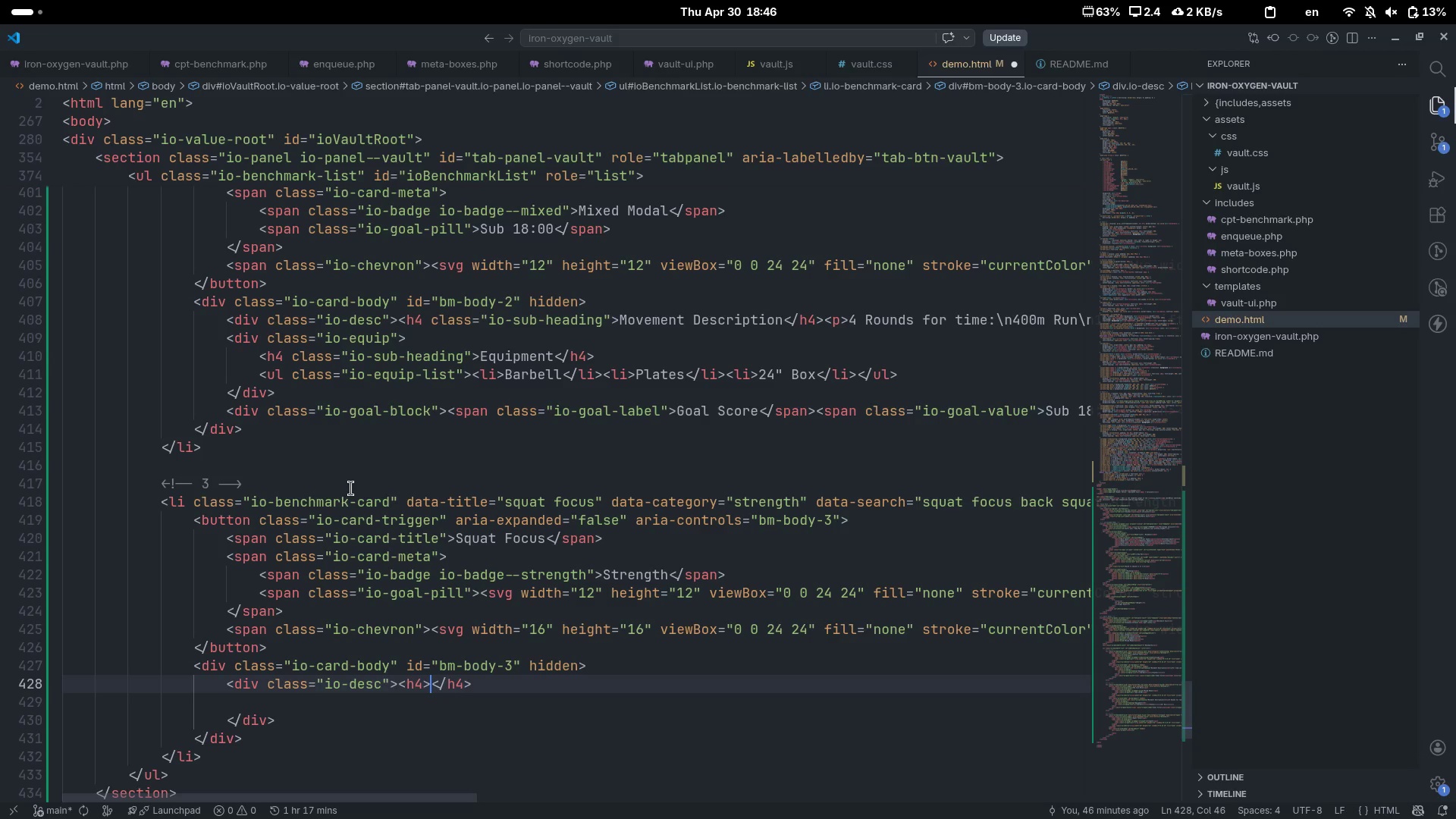 
wait(22.22)
 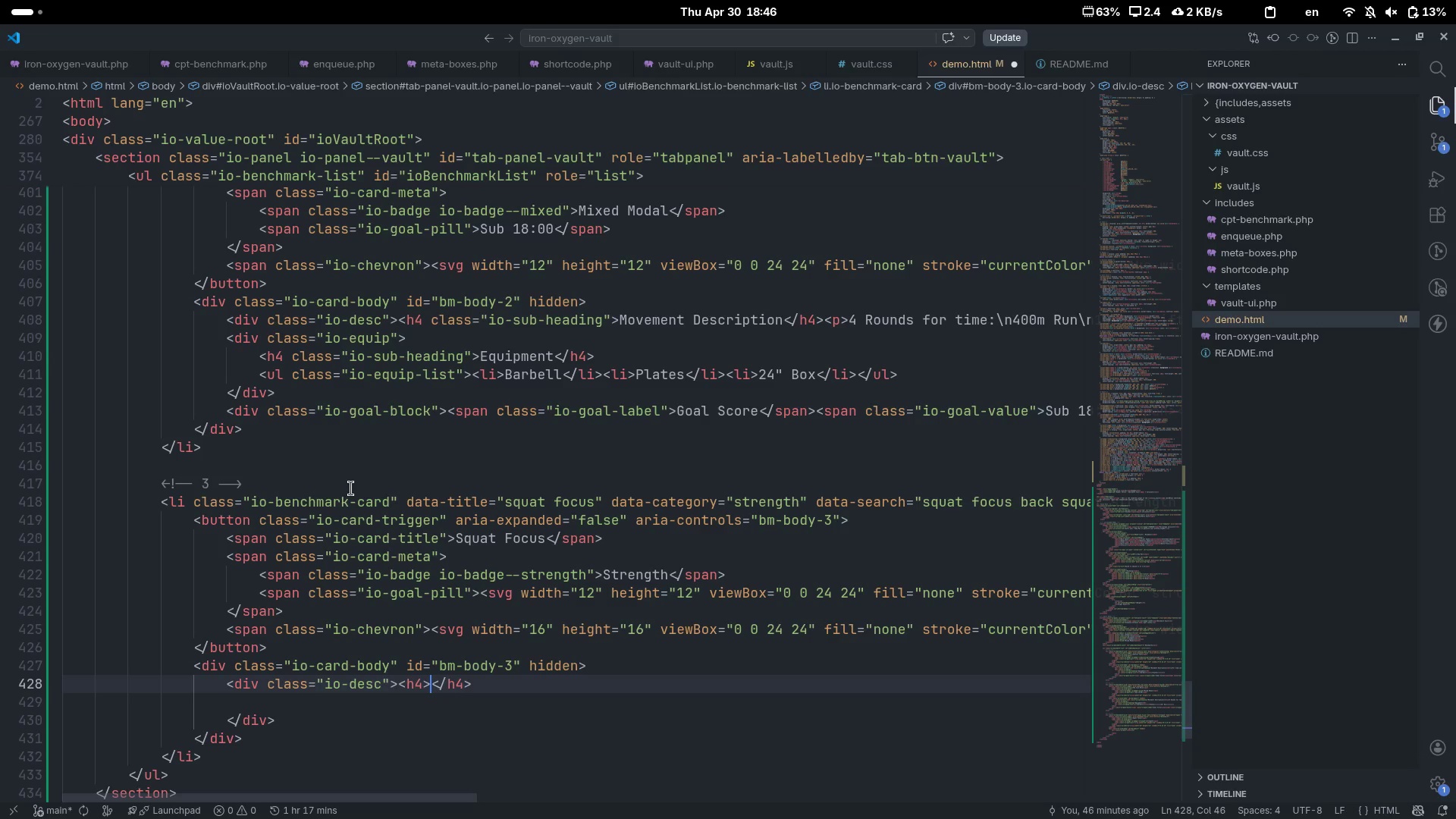 
key(ArrowLeft)
 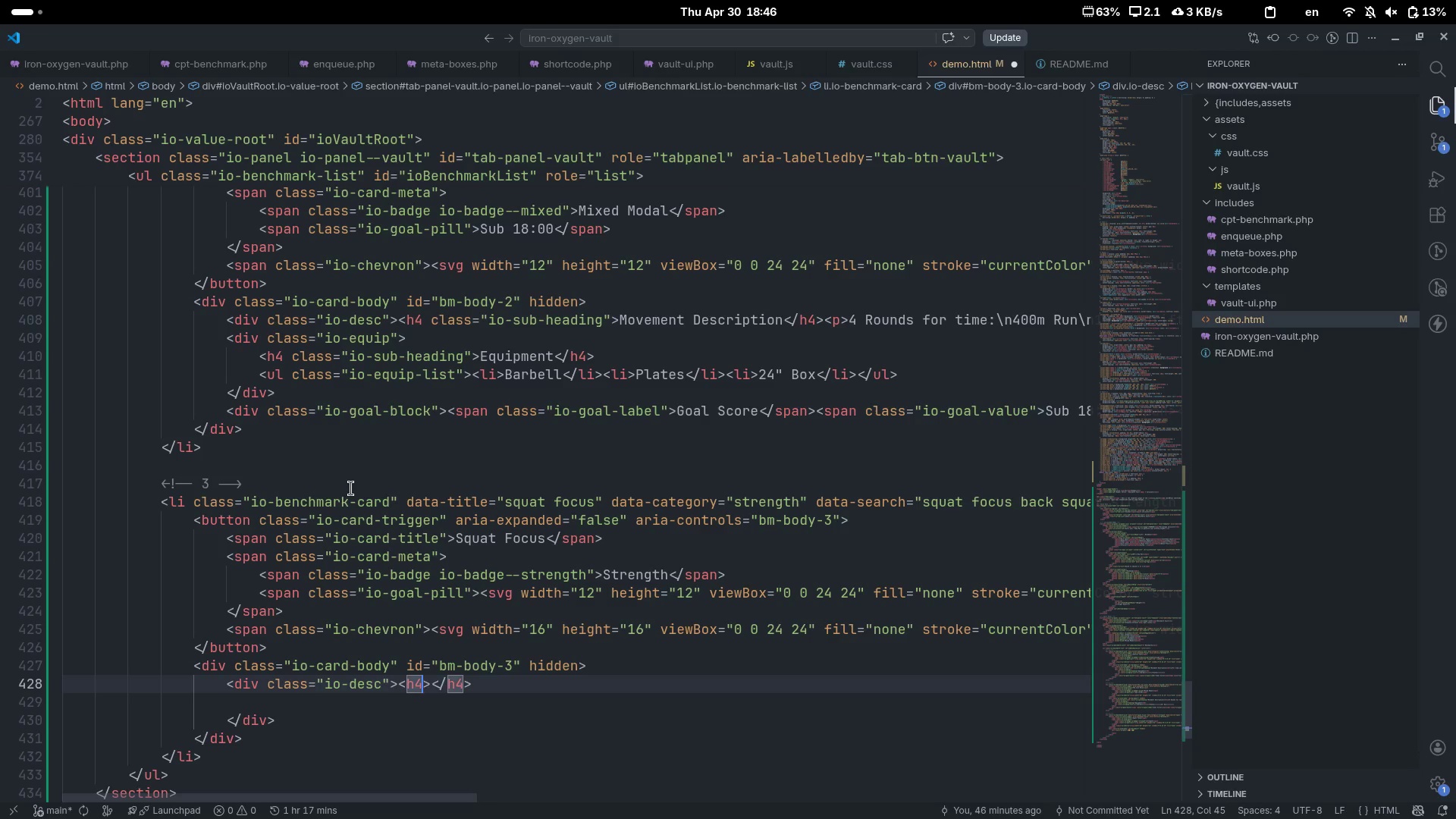 
type( clas)
key(Tab)
type(o)
key(Backspace)
type(io-sub-hea)
key(Tab)
 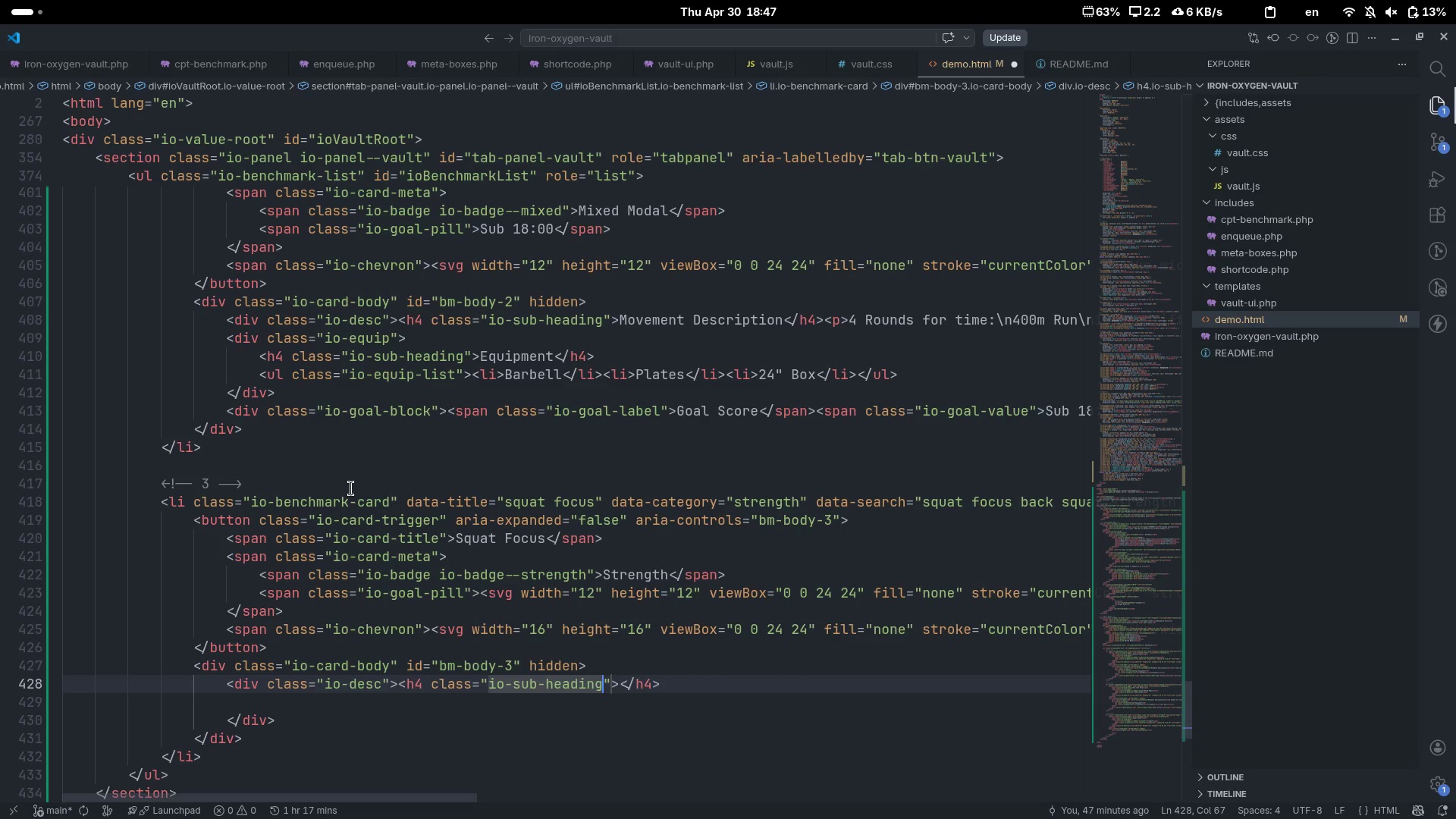 
key(ArrowRight)
 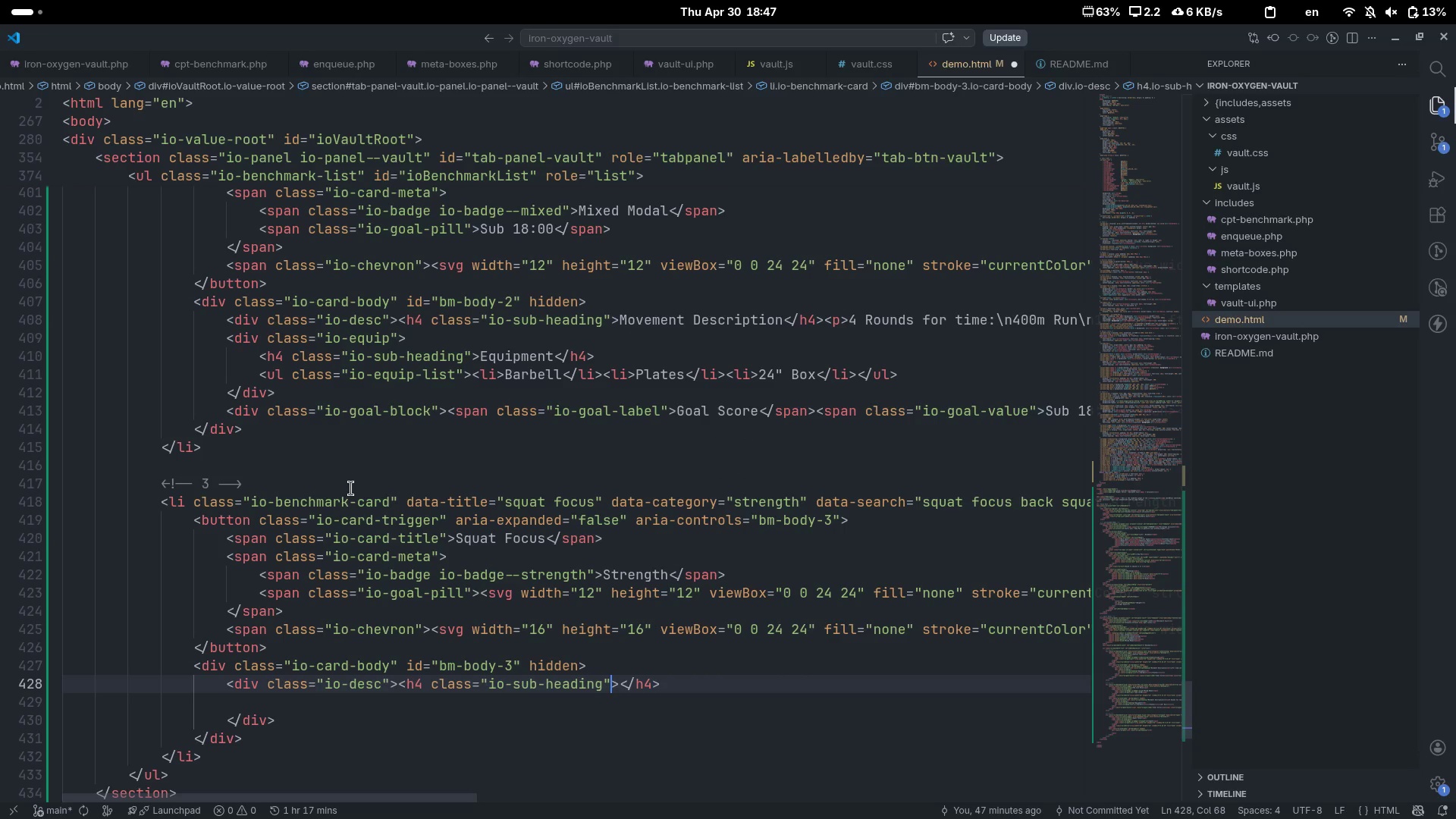 
key(ArrowRight)
 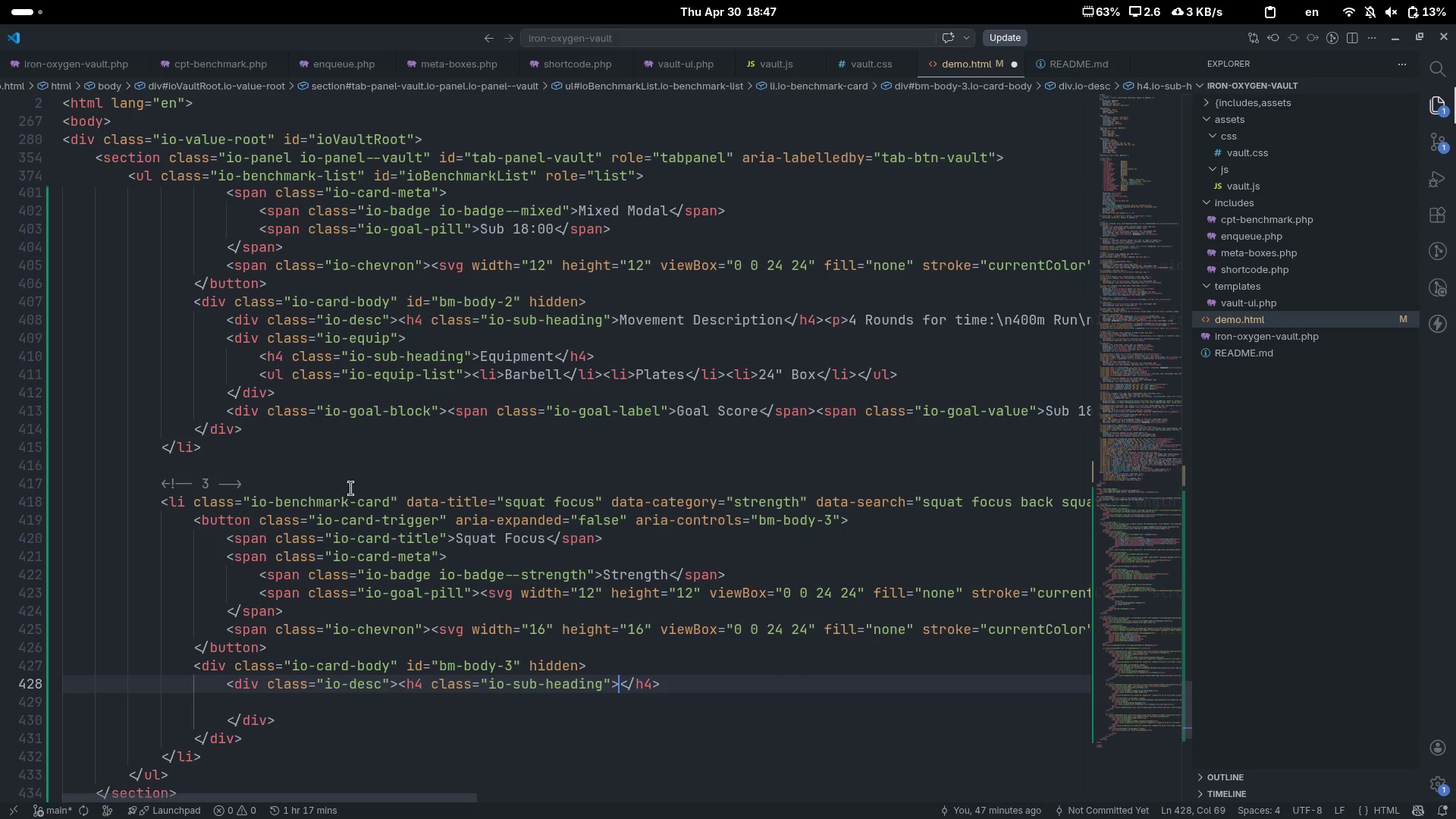 
type(Movement Decrip)
key(Tab)
 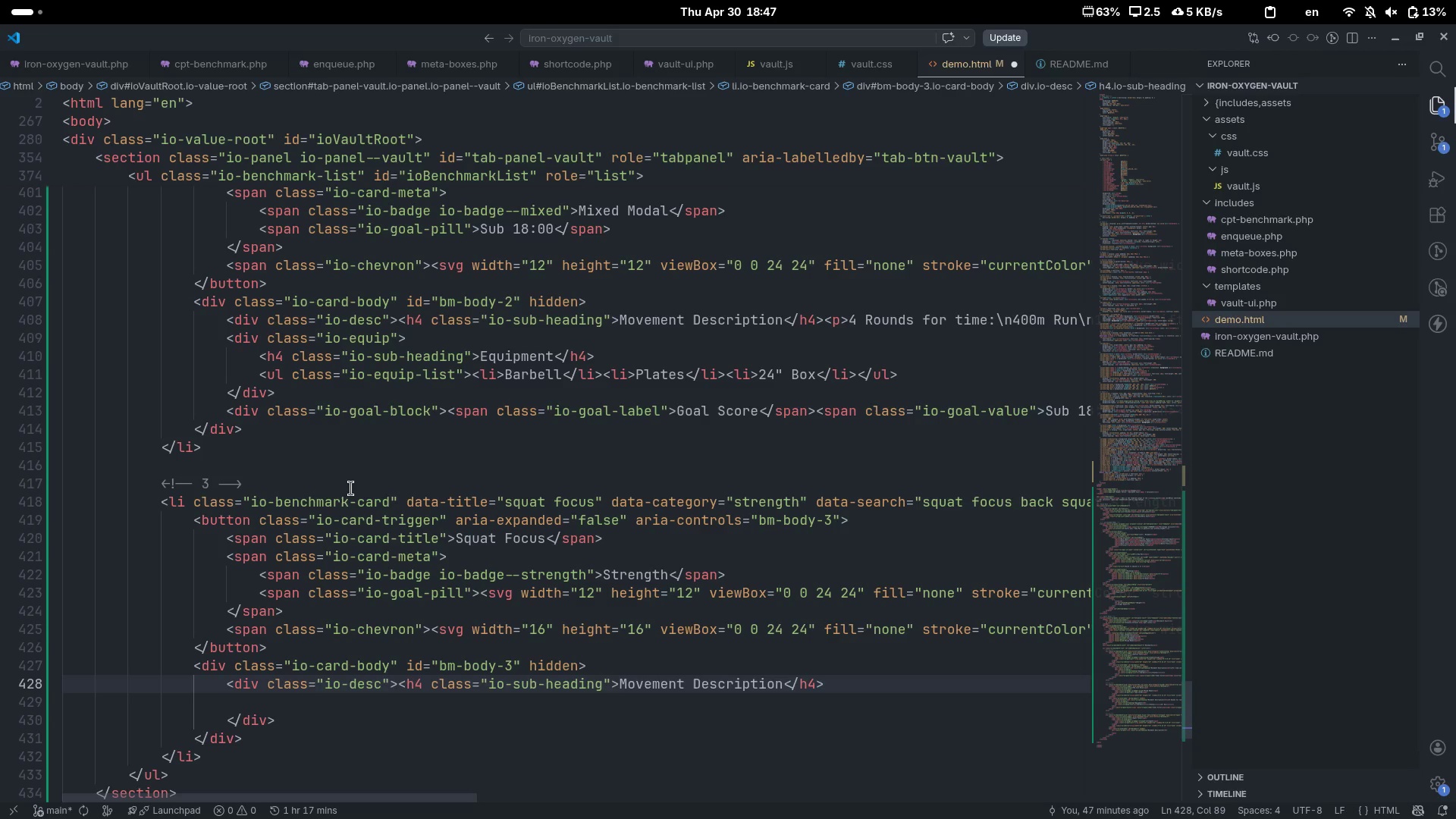 
hold_key(key=S, duration=0.34)
 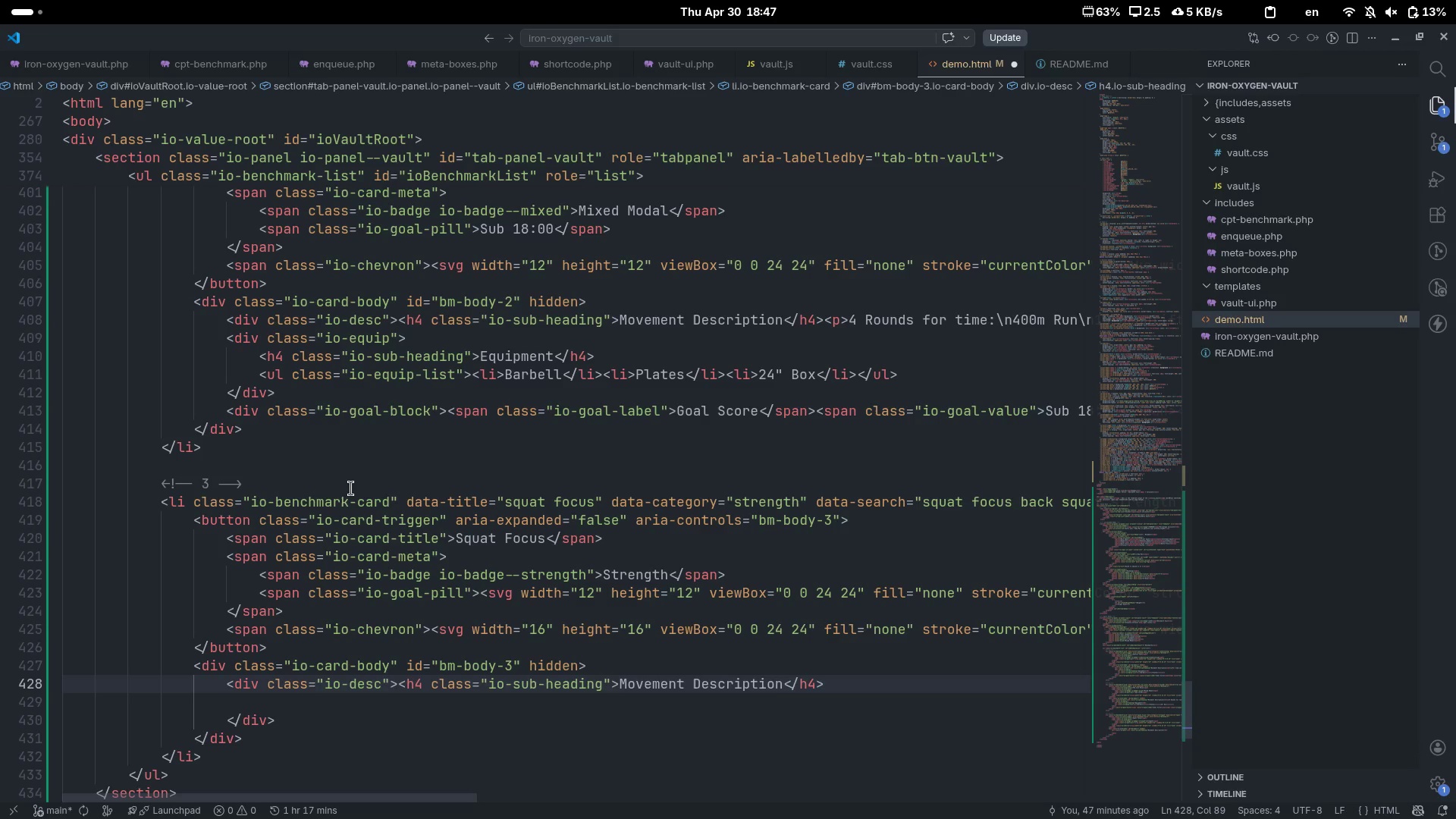 
key(Control+ArrowRight)
 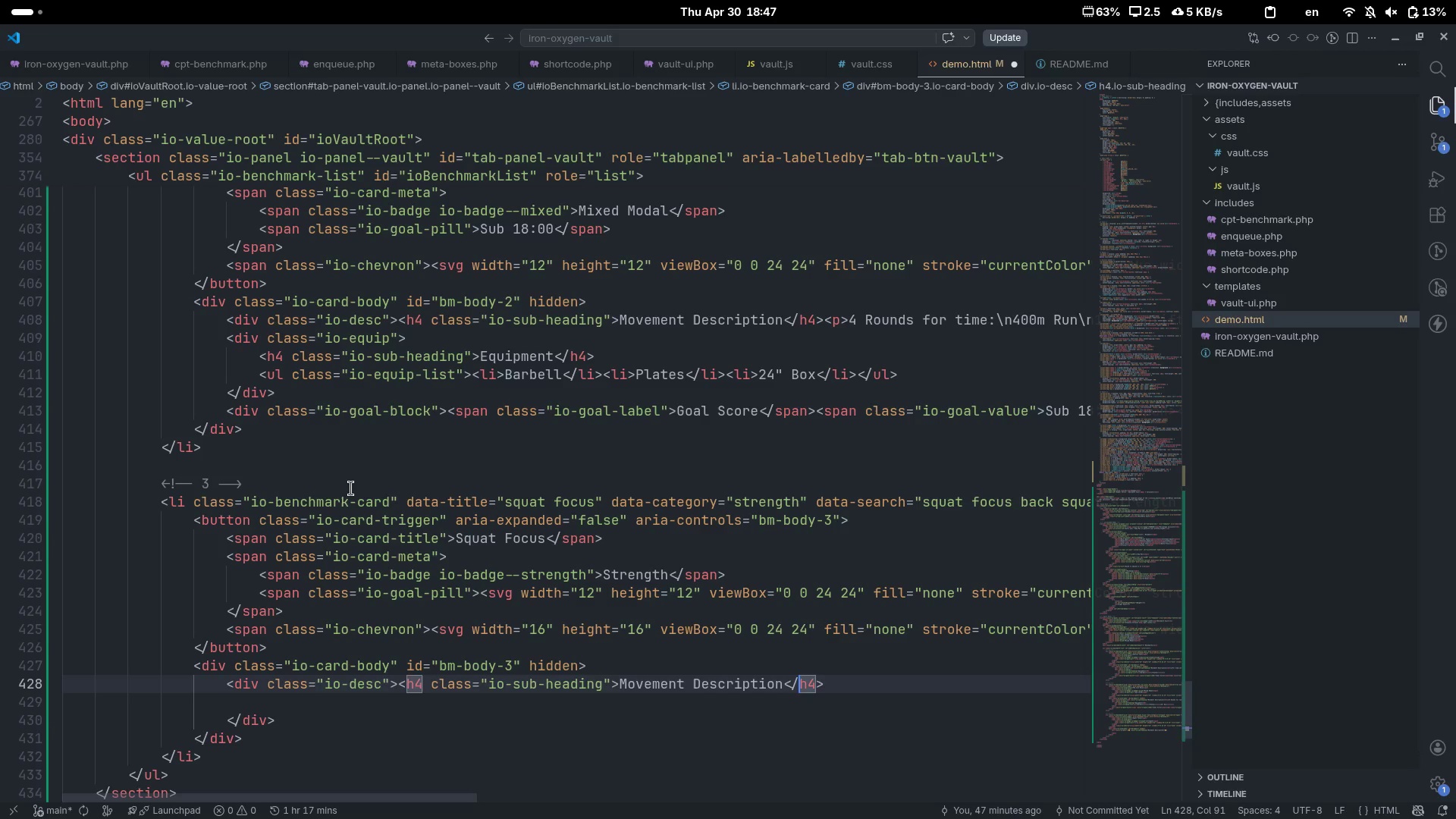 
type([End]p)
key(Tab)
type(Bck )
 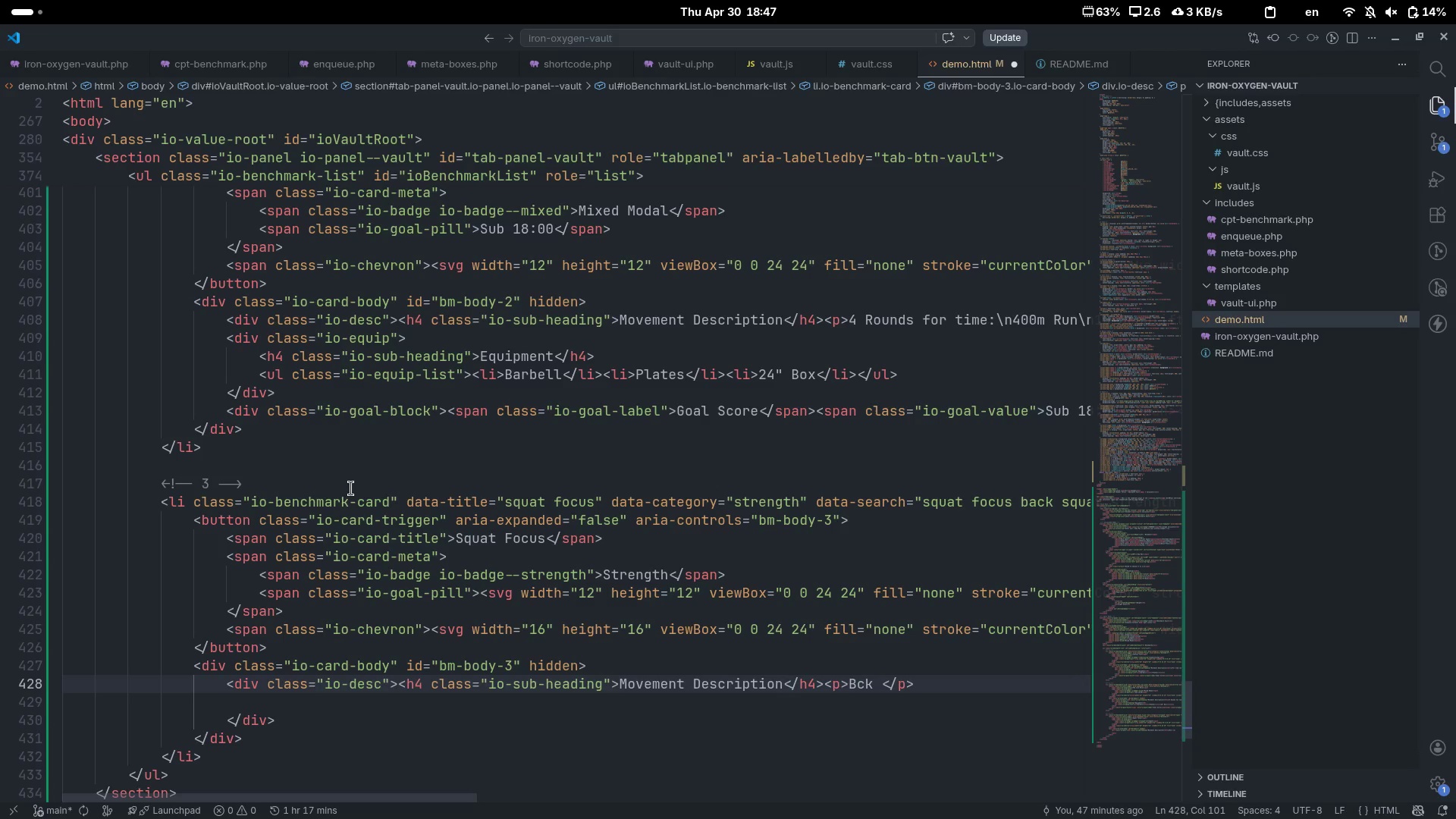 
key(Control+ControlLeft)
 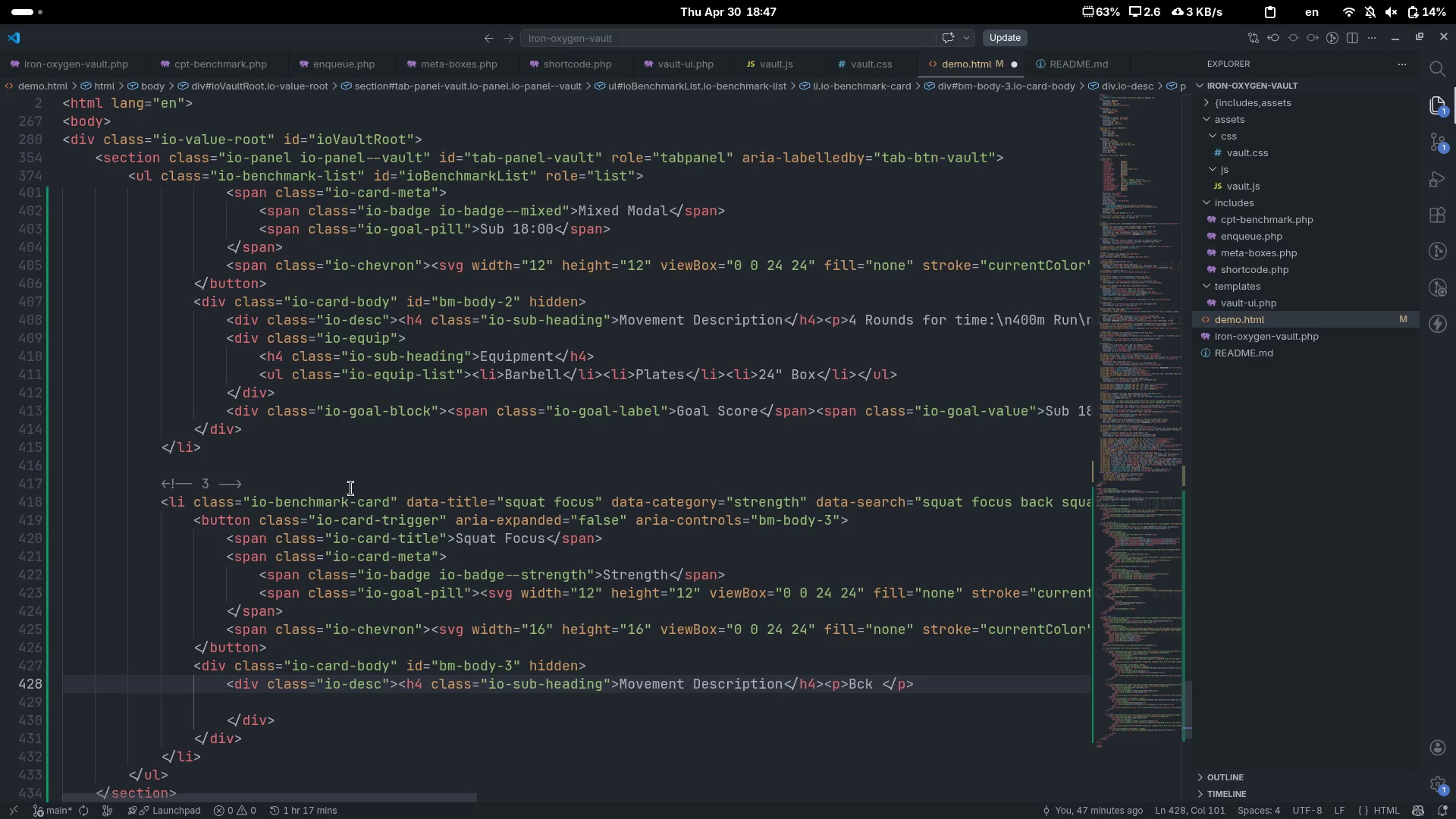 
key(Control+Backspace)
 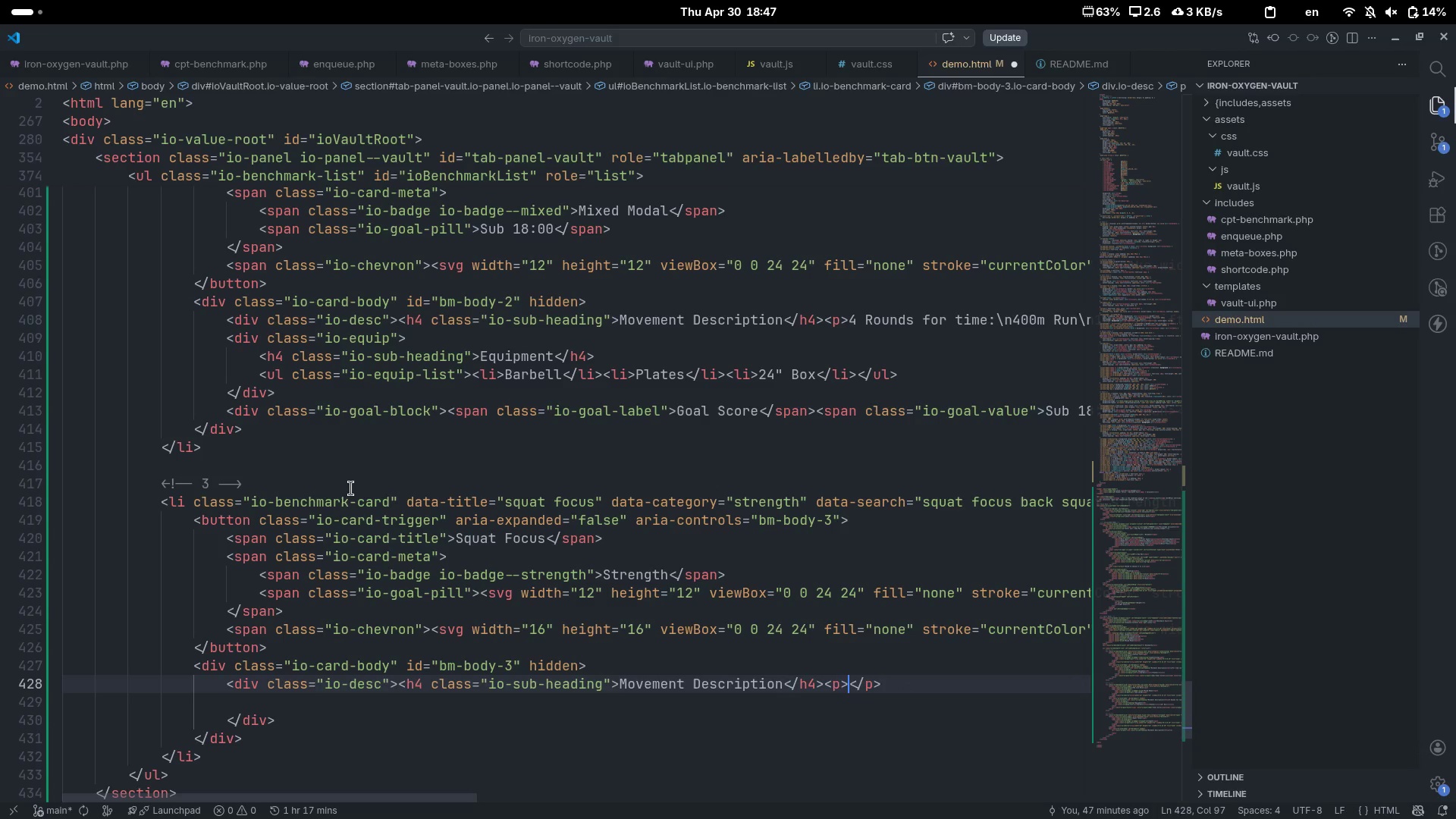 
type(Back Squat: \n5x5 @ 80% of 1RM\n\nRs)
key(Backspace)
type(est)
 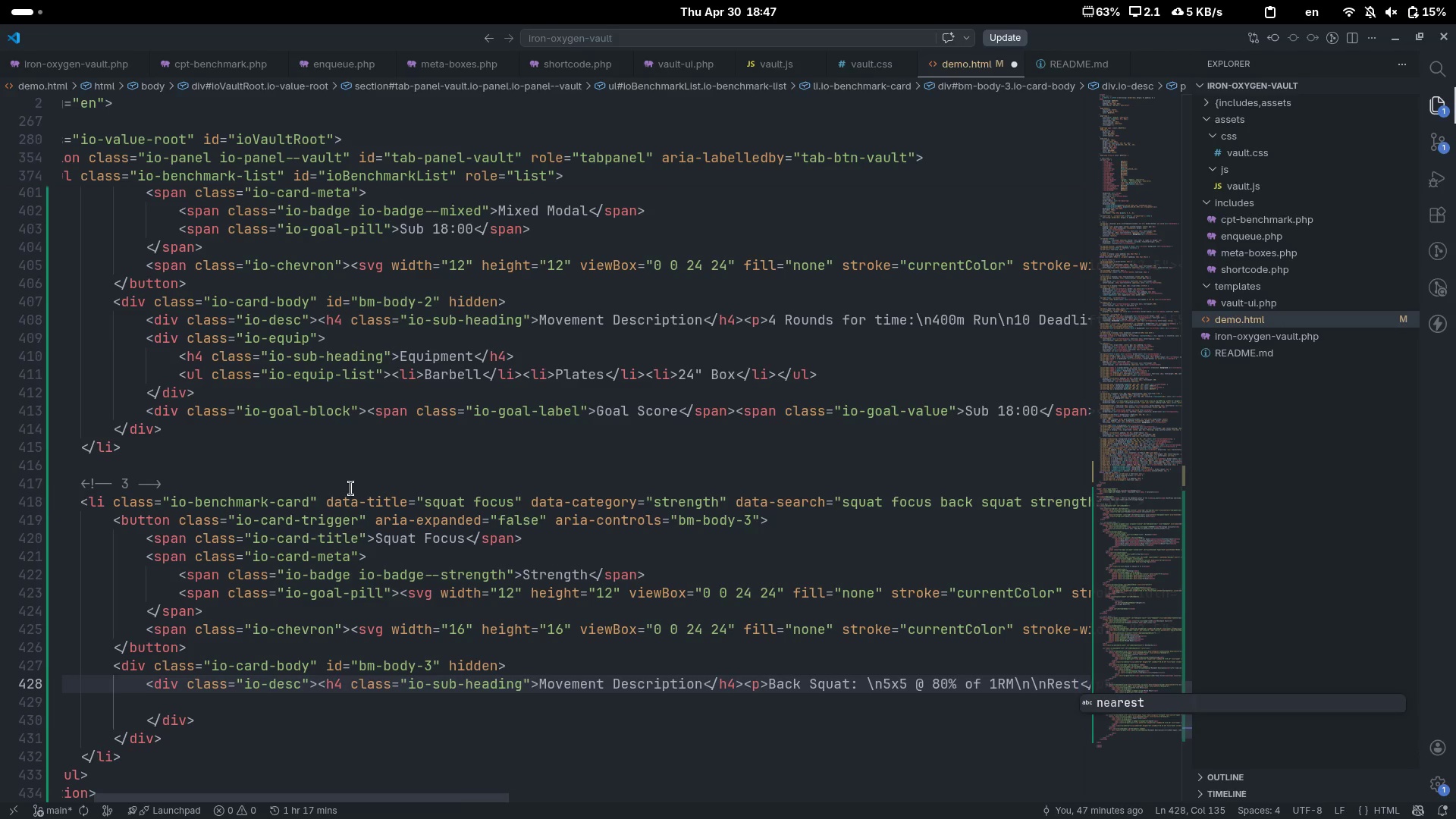 
scroll: coordinate [351, 488], scroll_direction: down, amount: 12.0
 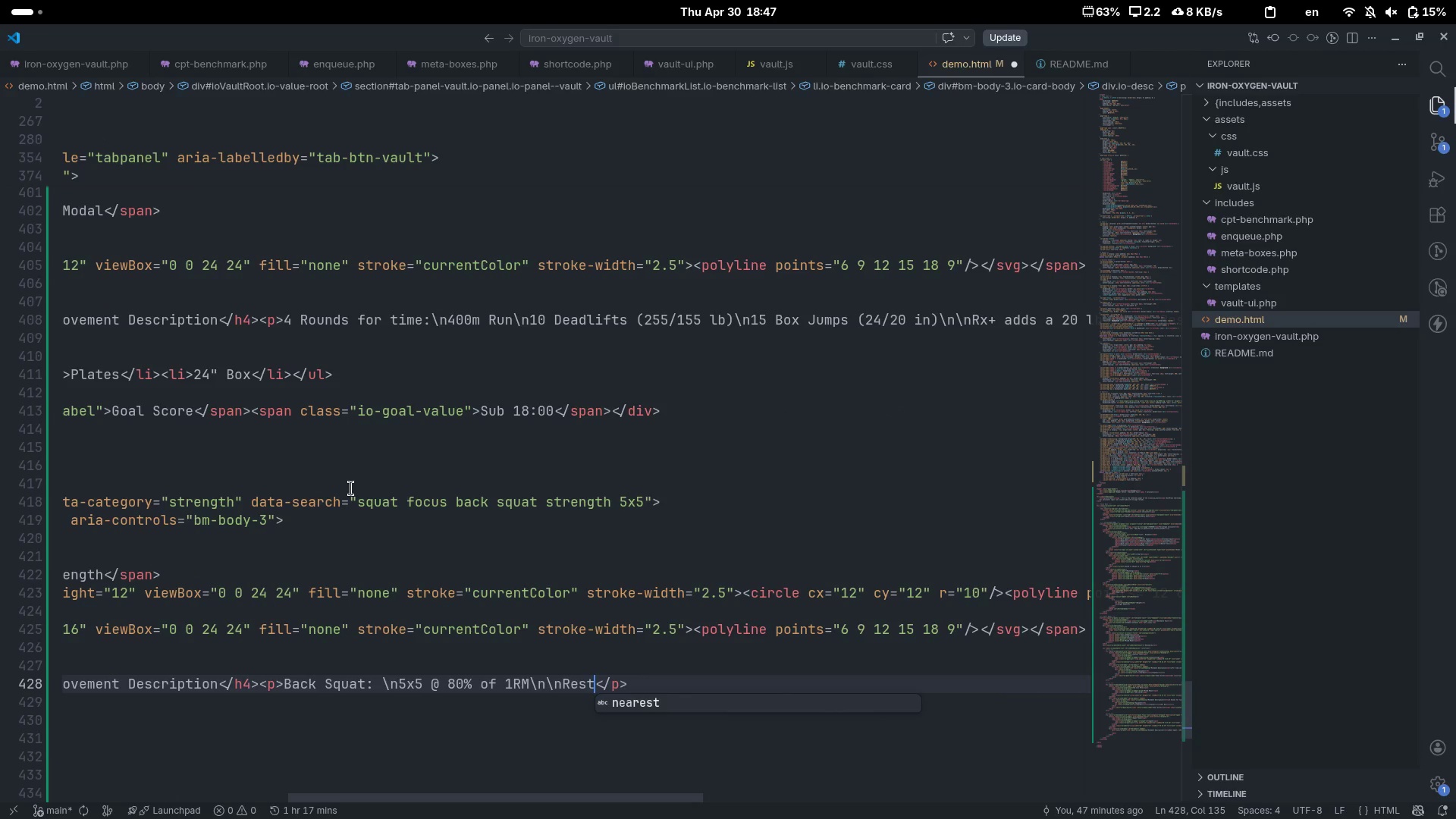 
type( 3 minutes between sets.)
 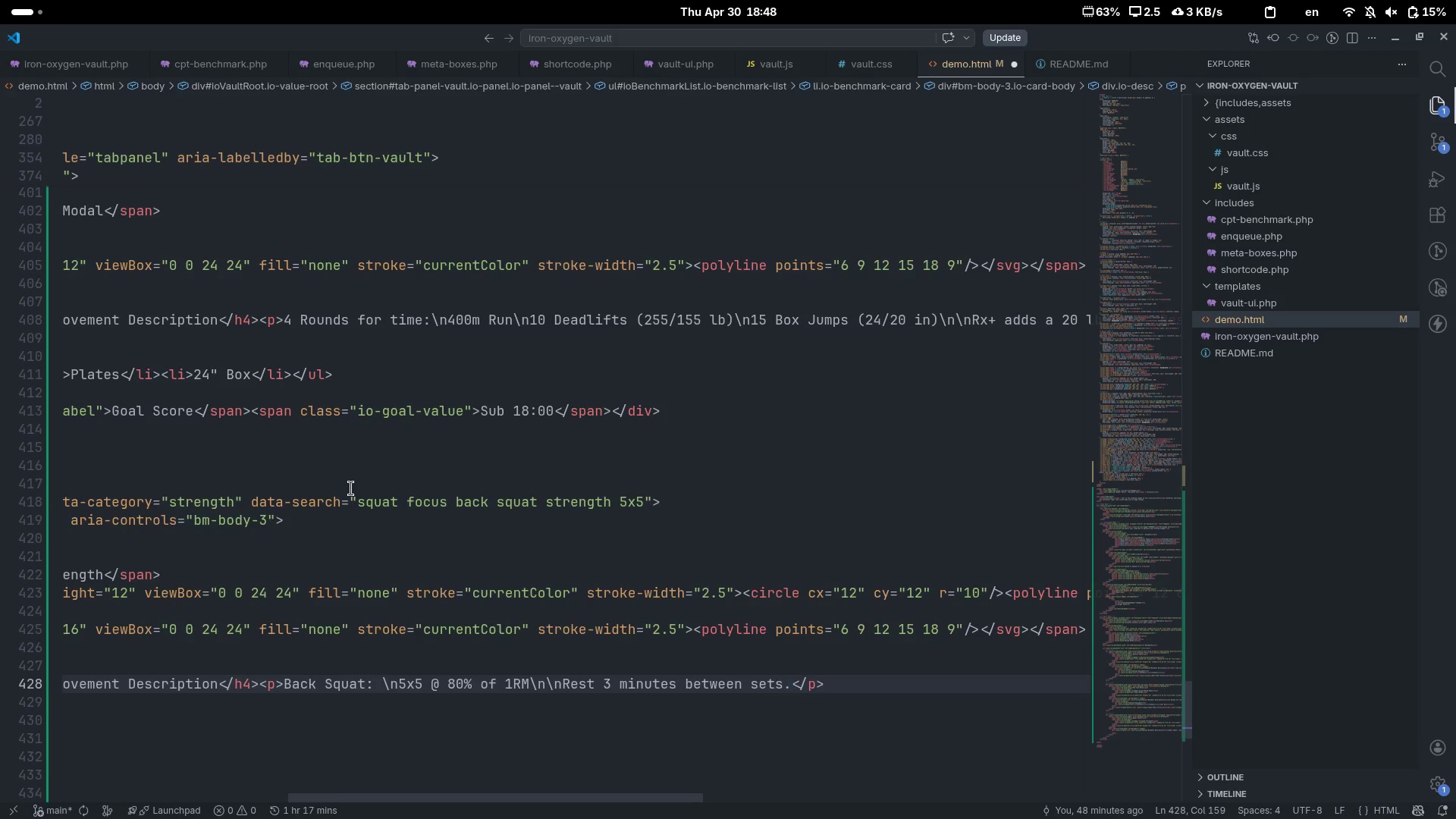 
type( Focus on bar path)
 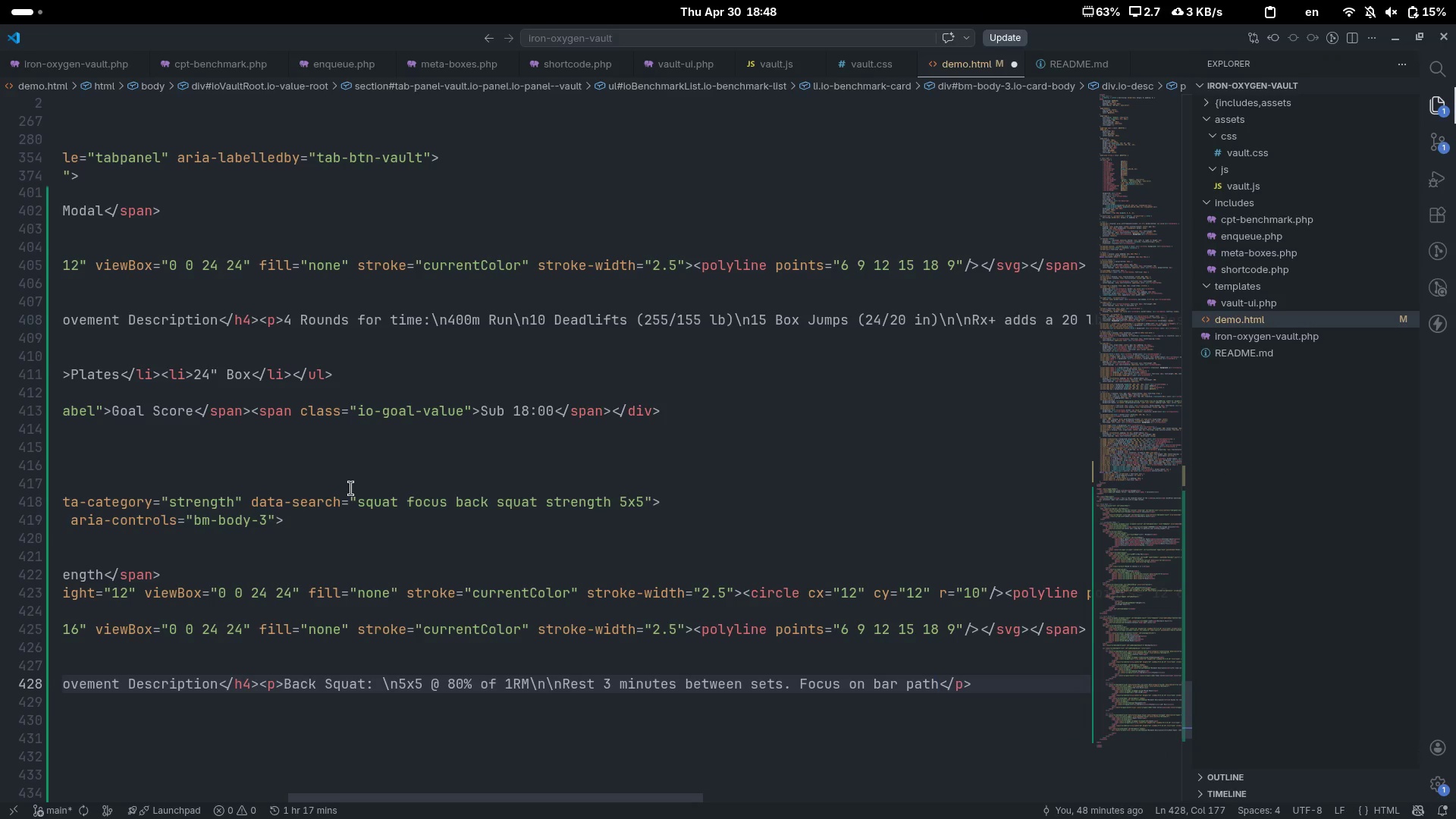 
type(.)
key(Backspace)
type(, depth, an )
key(Backspace)
type(d bracing. Log toa)
key(Backspace)
type(tal volume)
 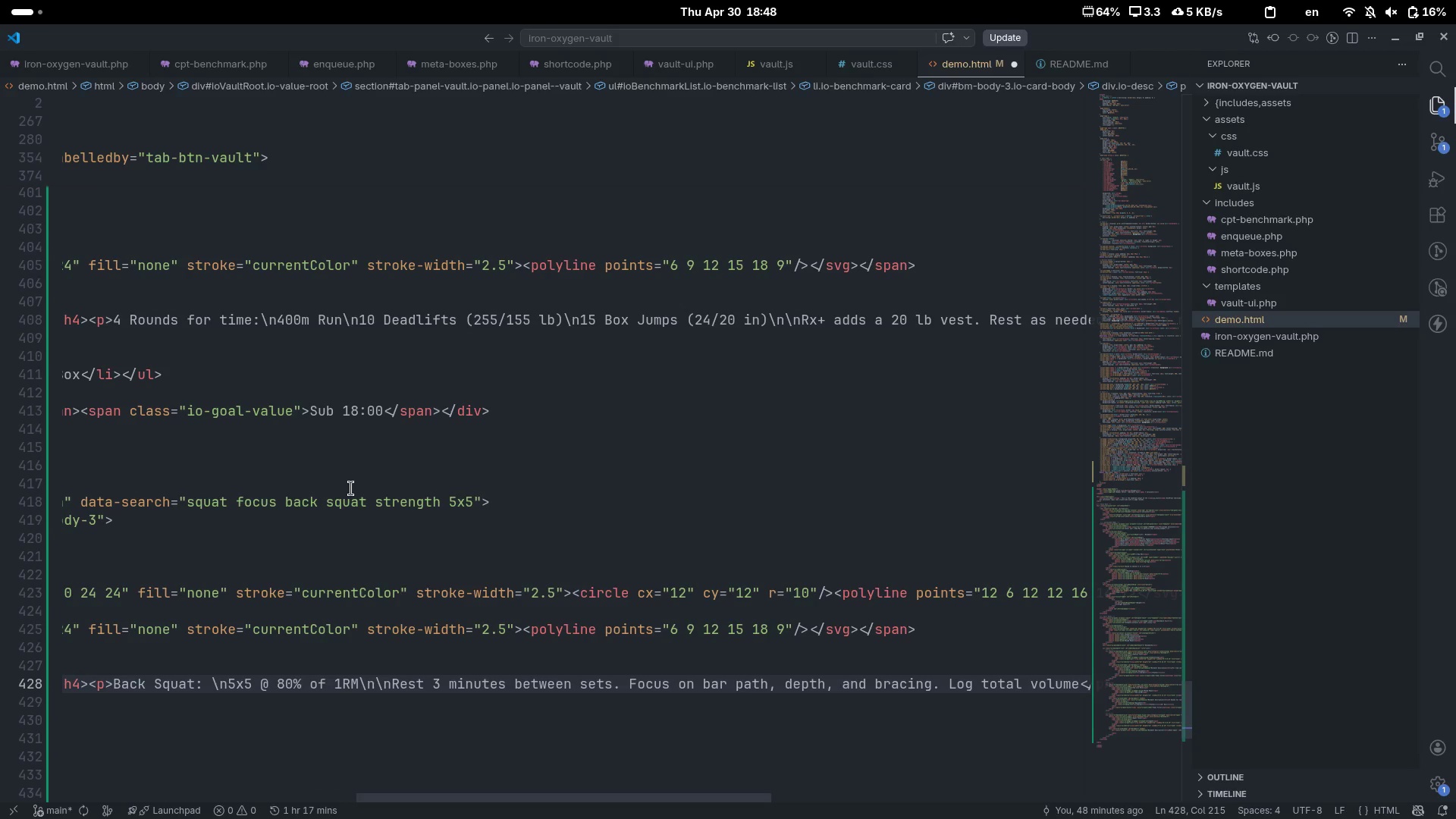 
scroll: coordinate [351, 488], scroll_direction: down, amount: 7.0
 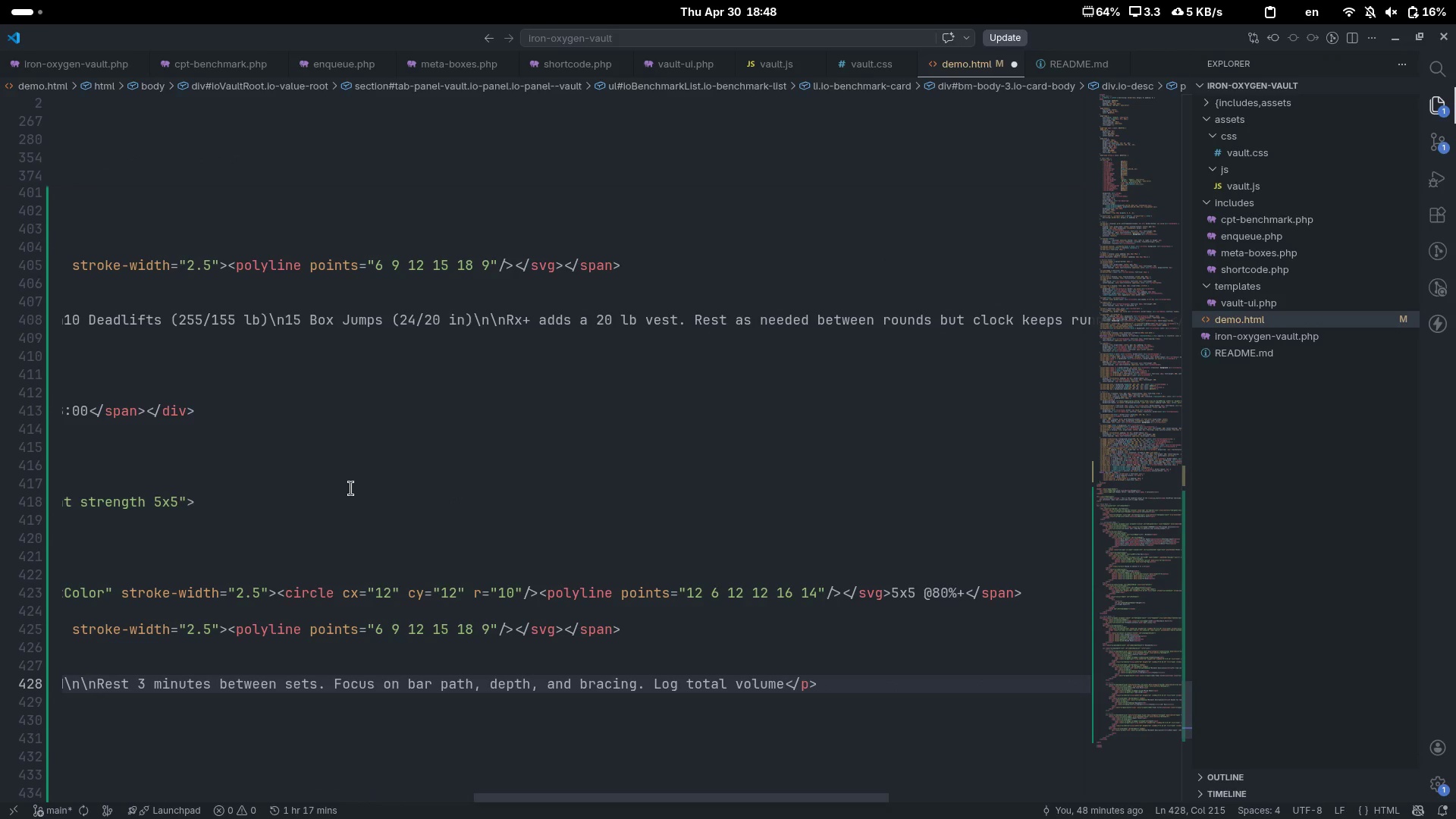 
type(())
 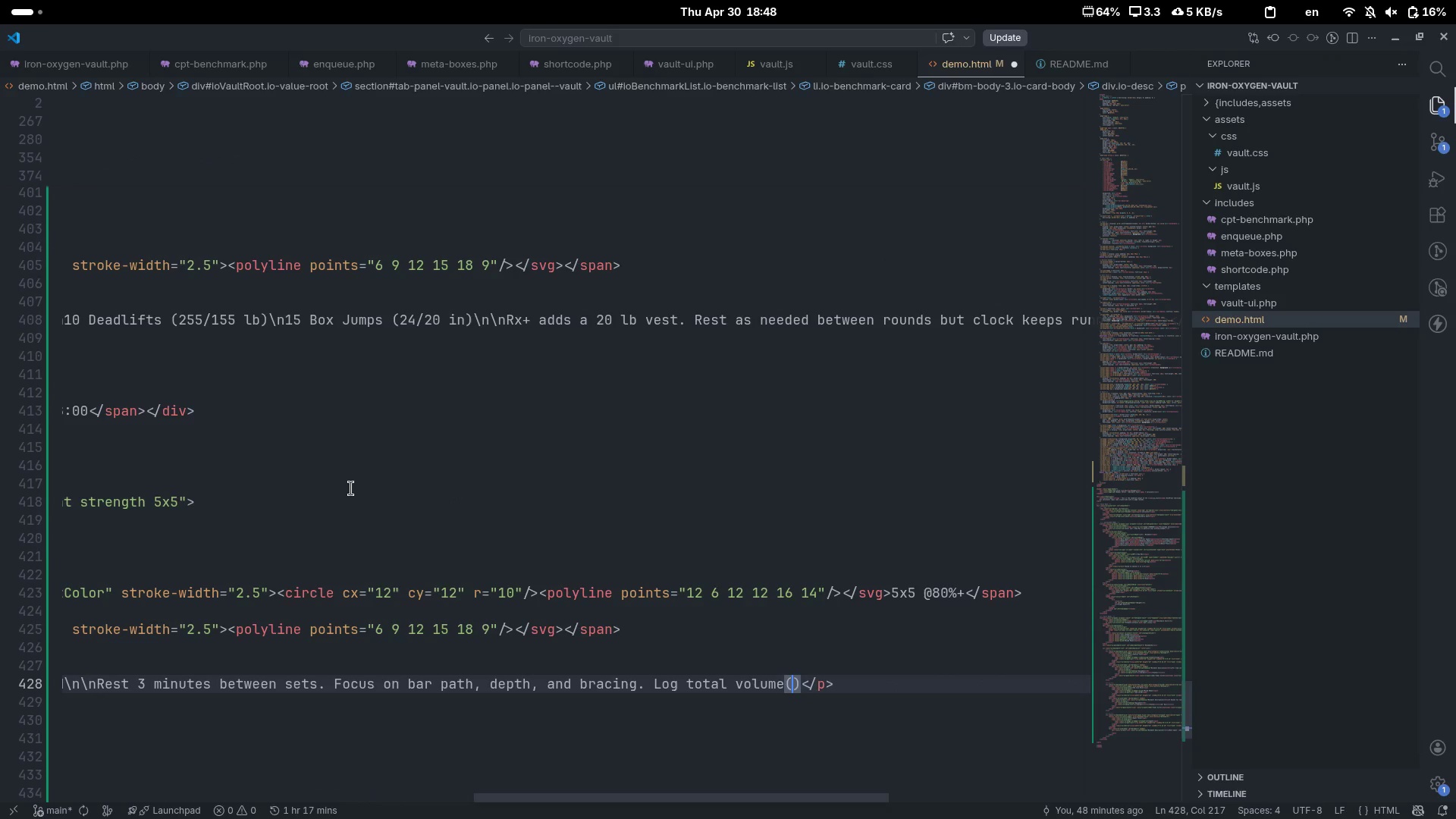 
key(ArrowLeft)
 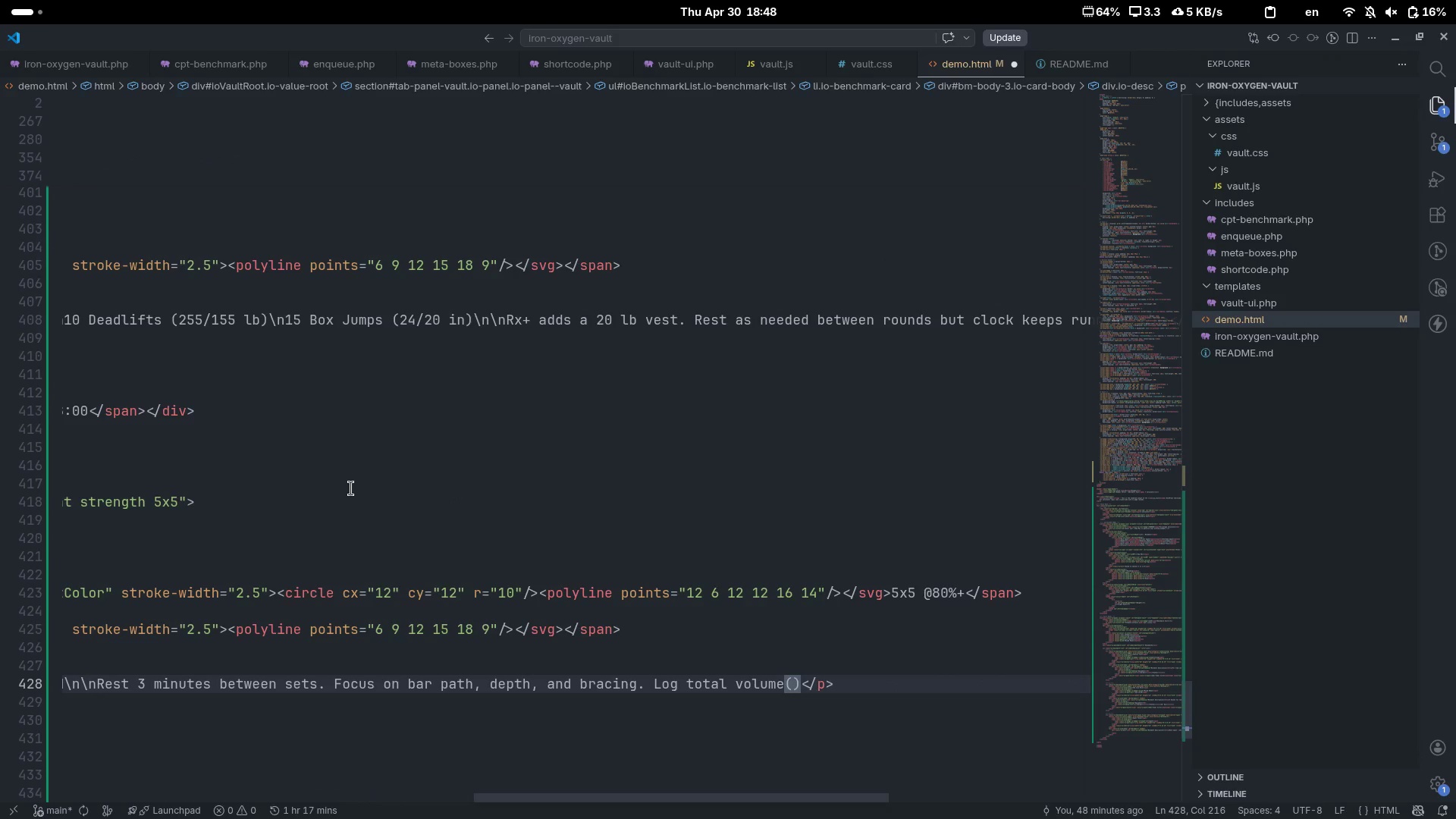 
key(ArrowLeft)
 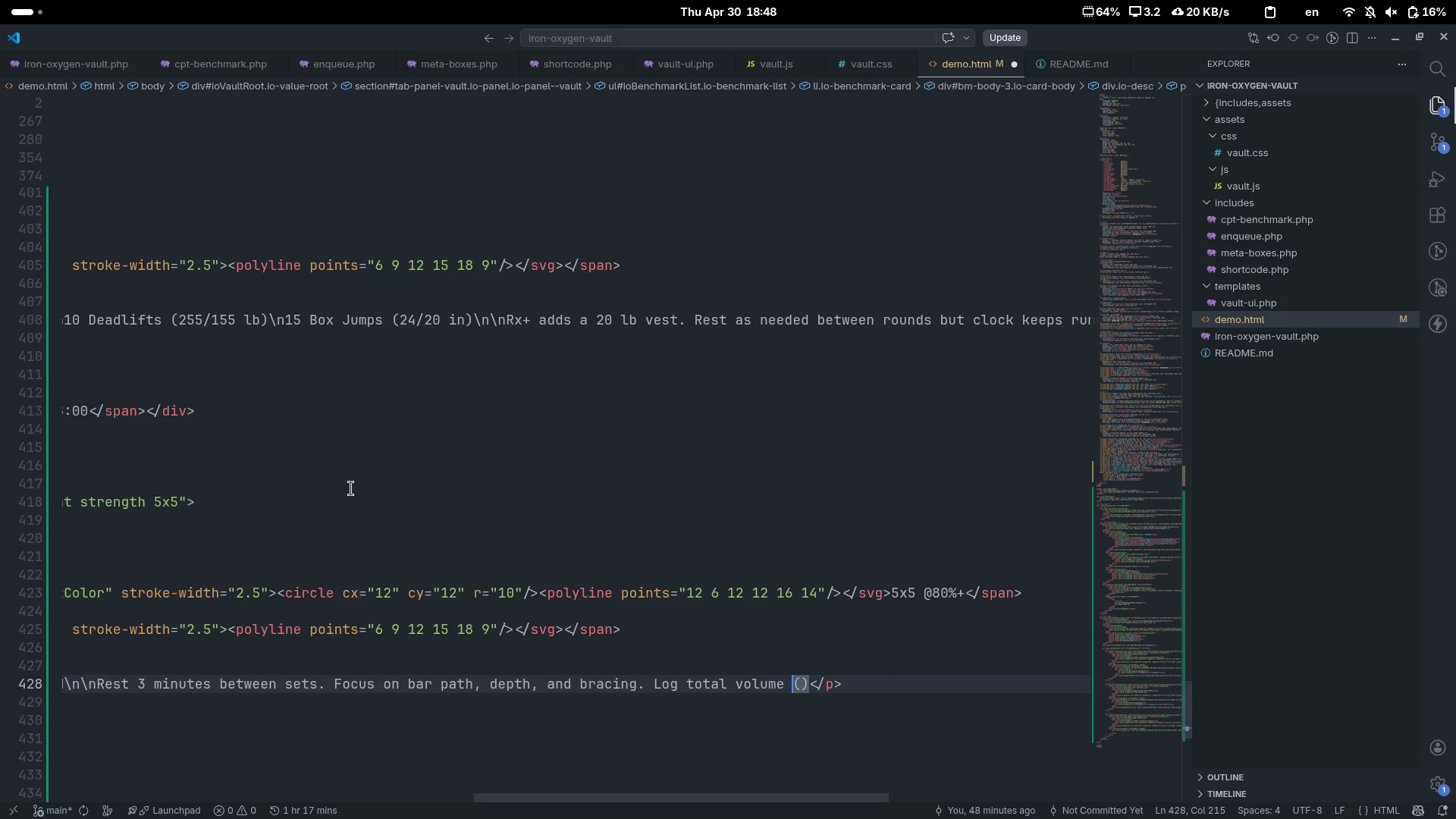 
key(Space)
 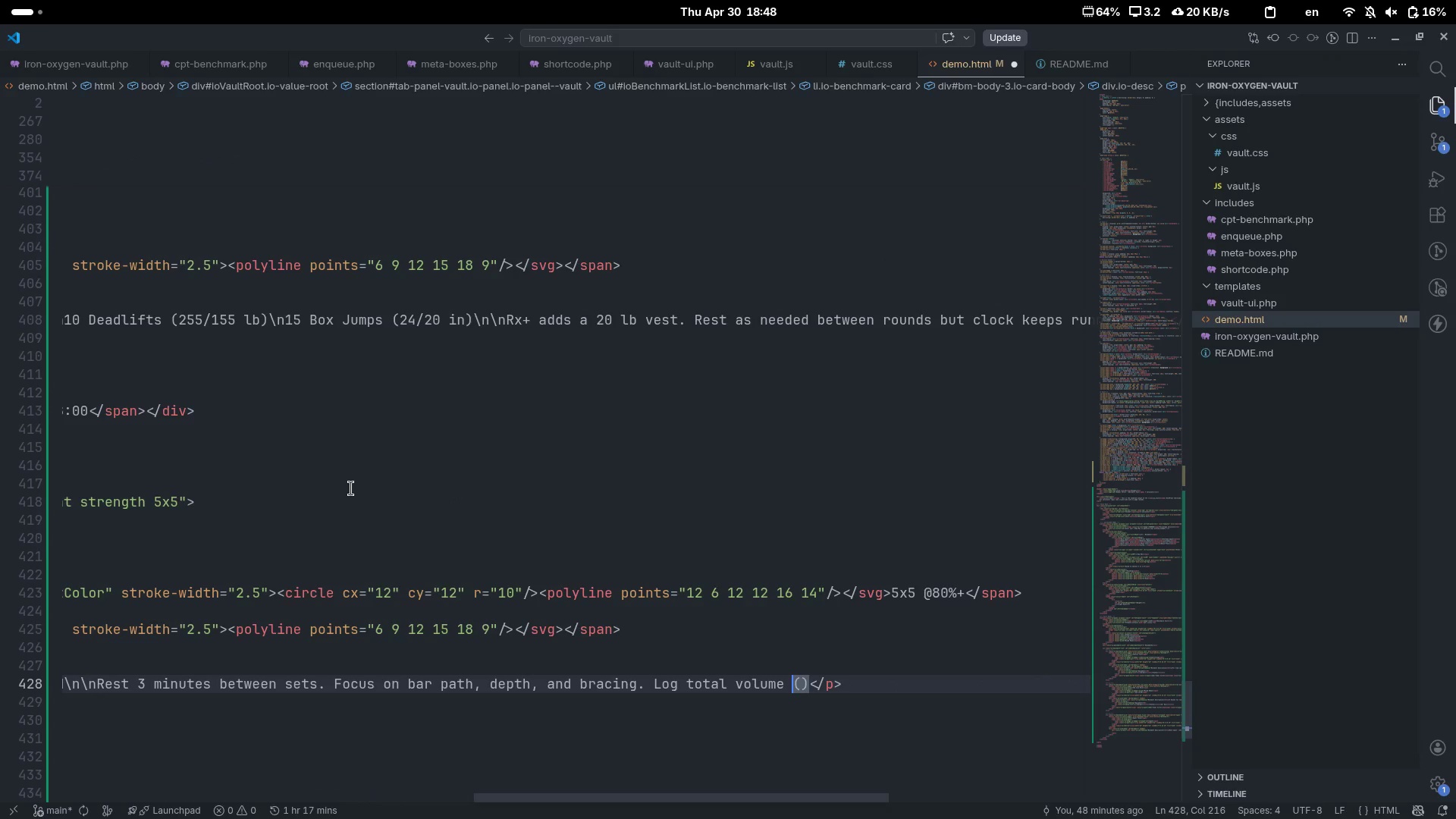 
key(ArrowRight)
 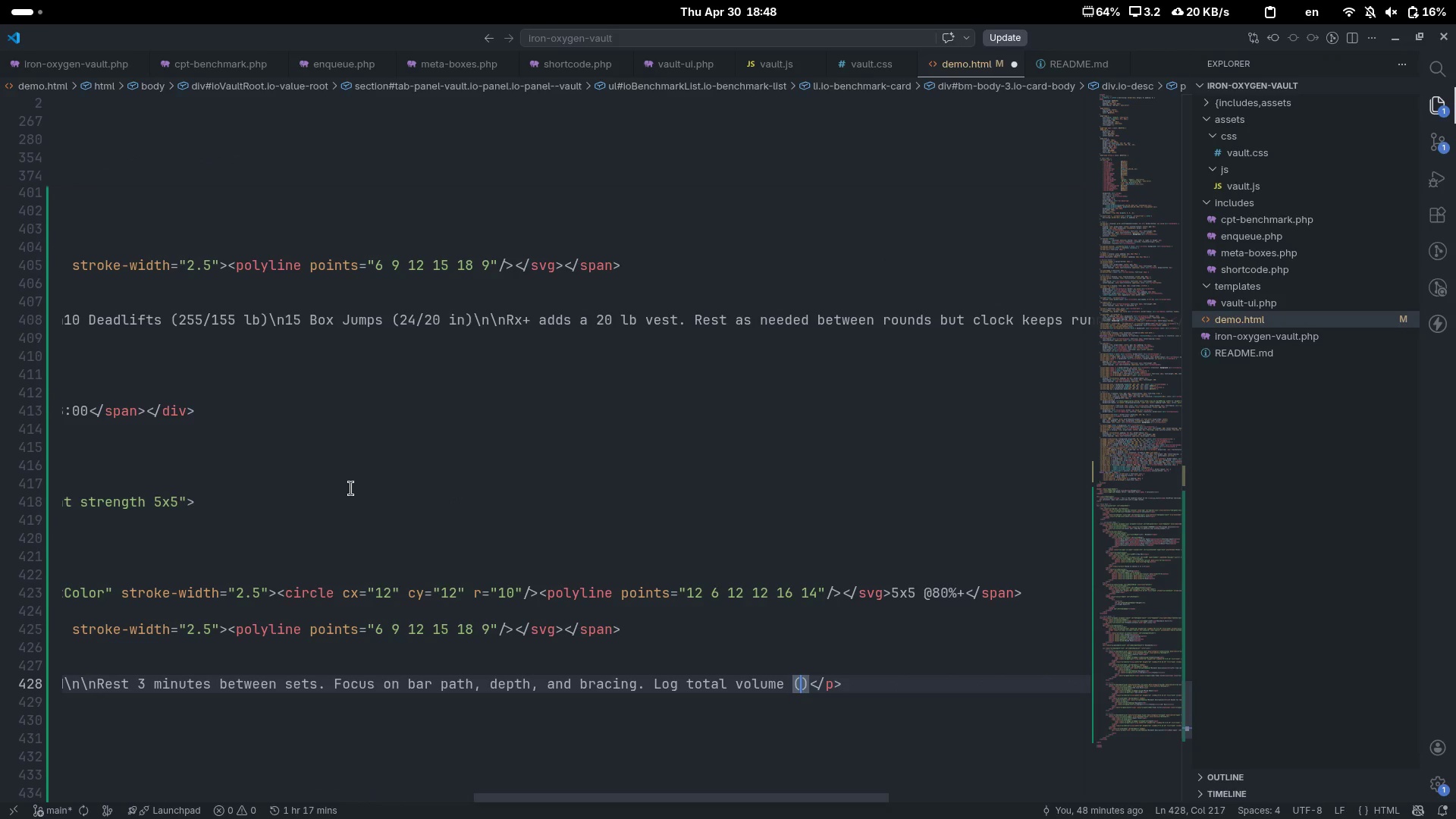 
type(sets x rp)
key(Backspace)
type(eps x loaf)
key(Backspace)
type(d)
 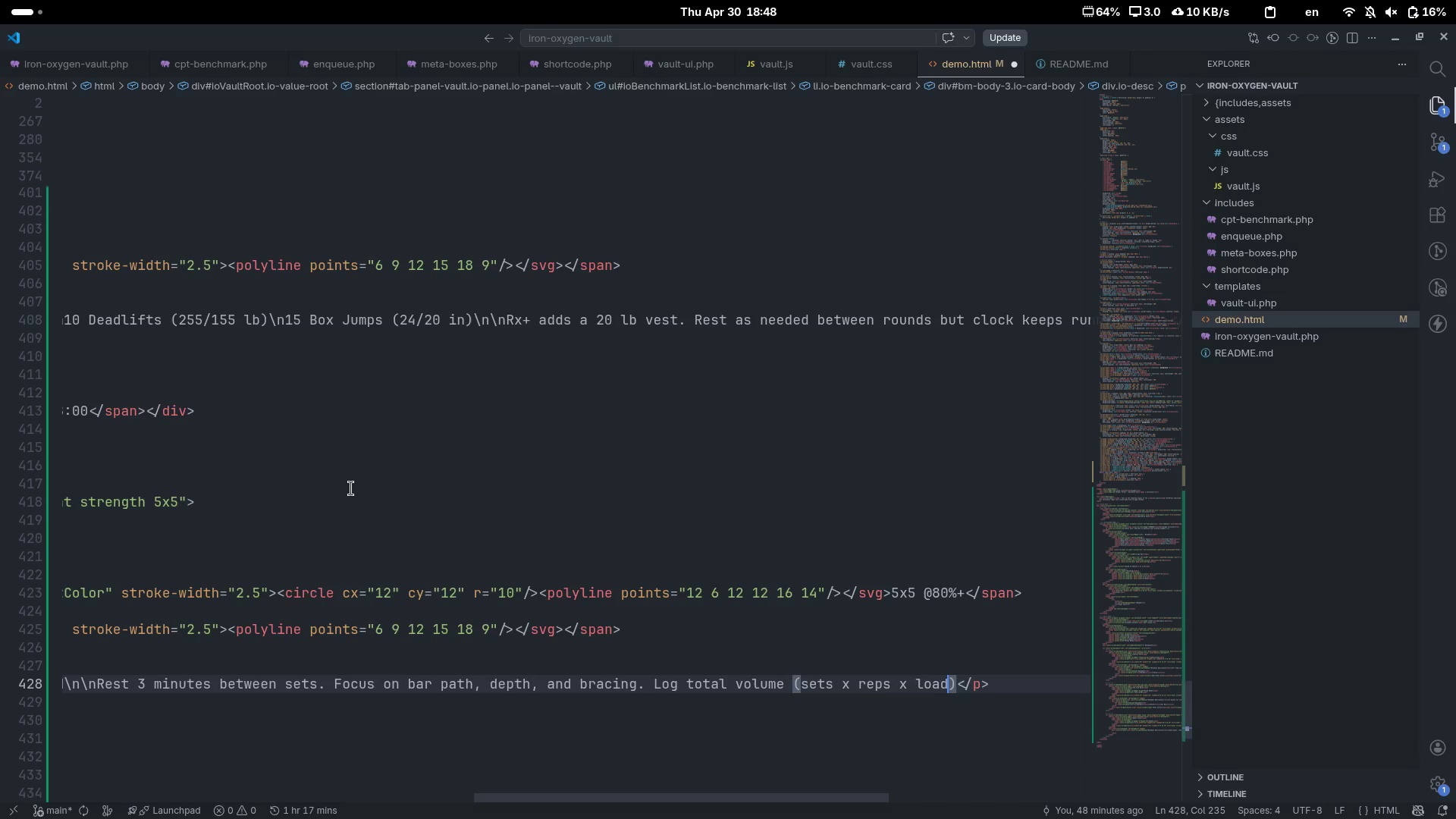 
key(ArrowRight)
 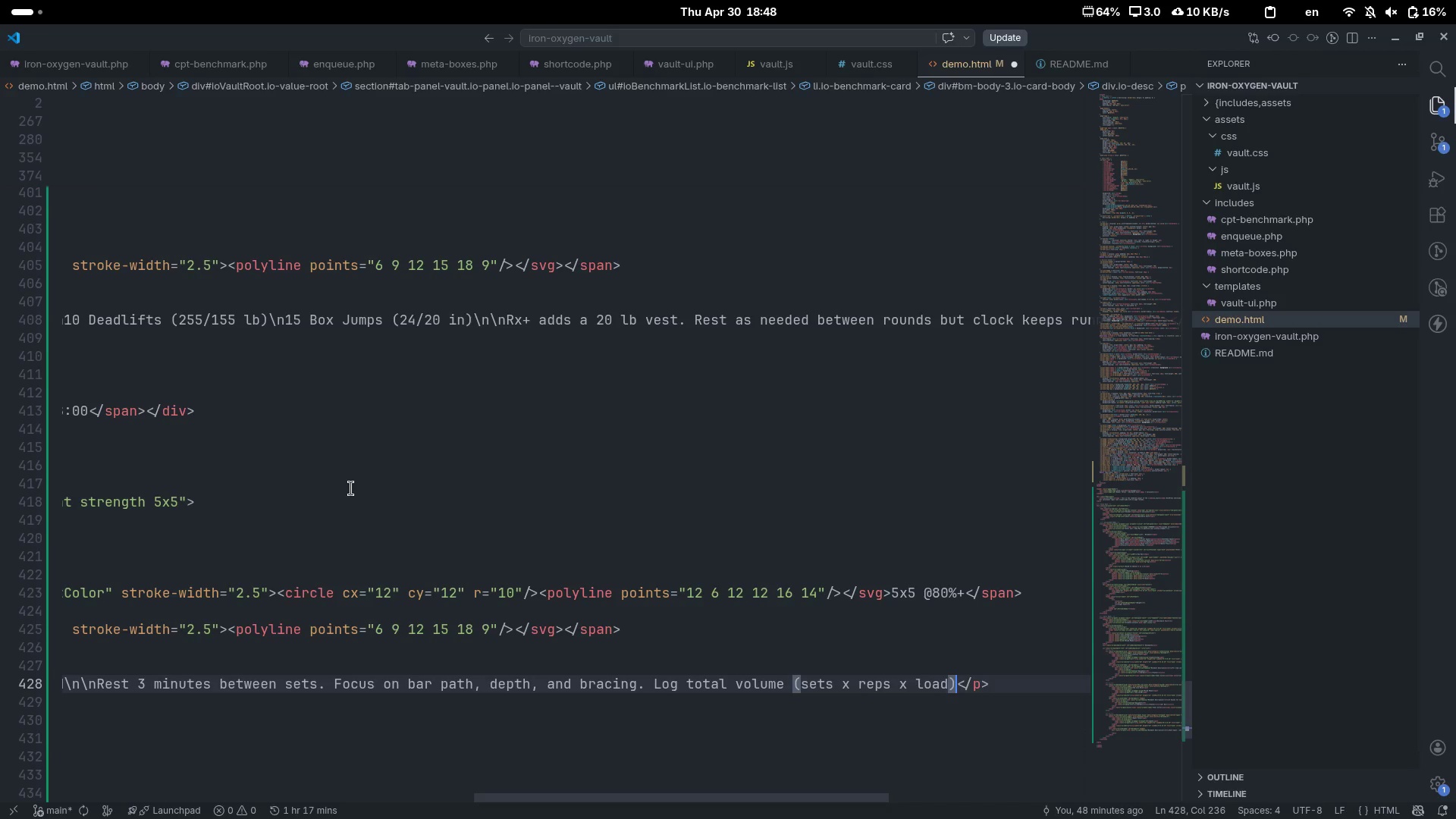 
type(. Goal is )
 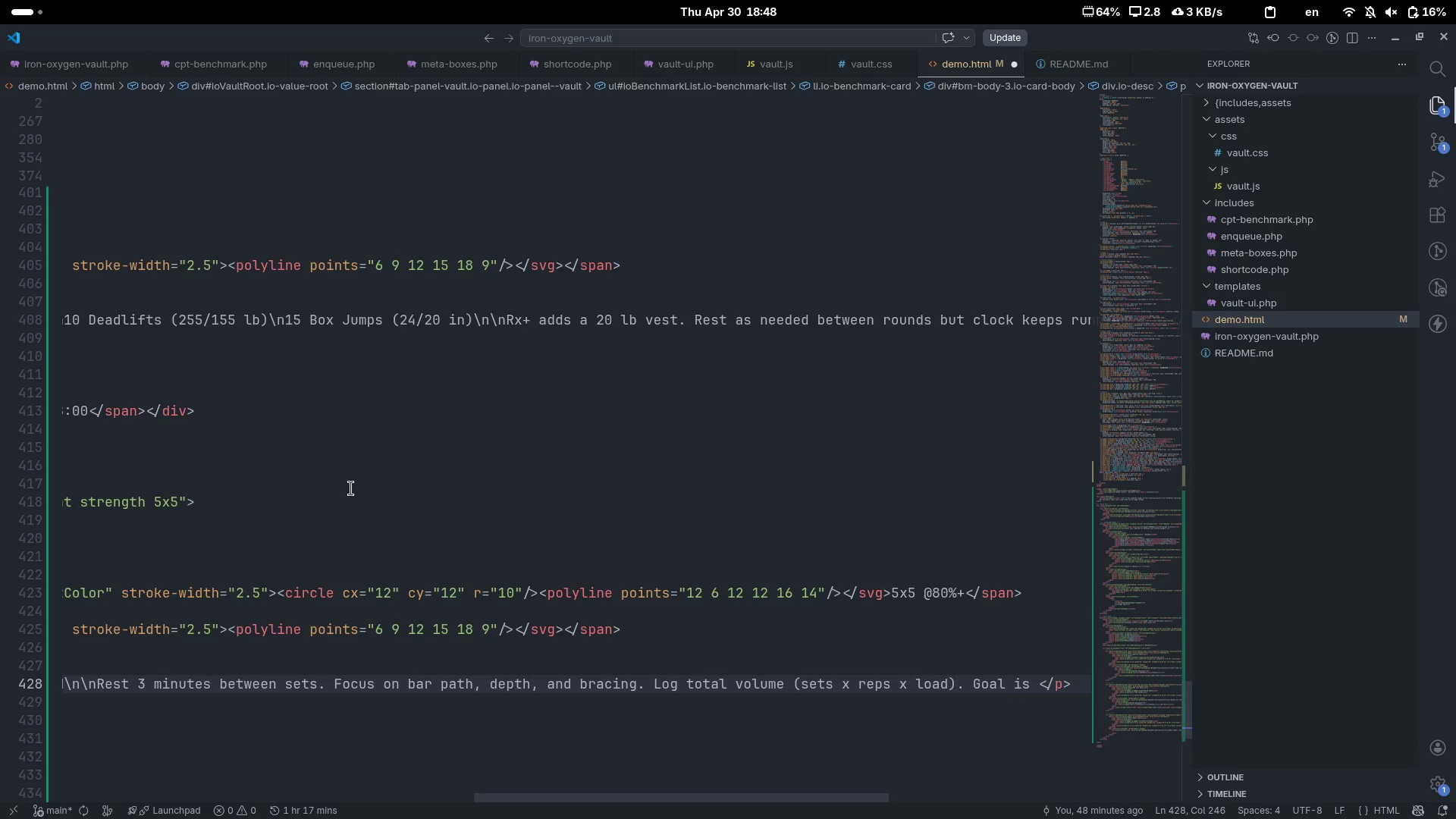 
scroll: coordinate [351, 488], scroll_direction: down, amount: 16.0
 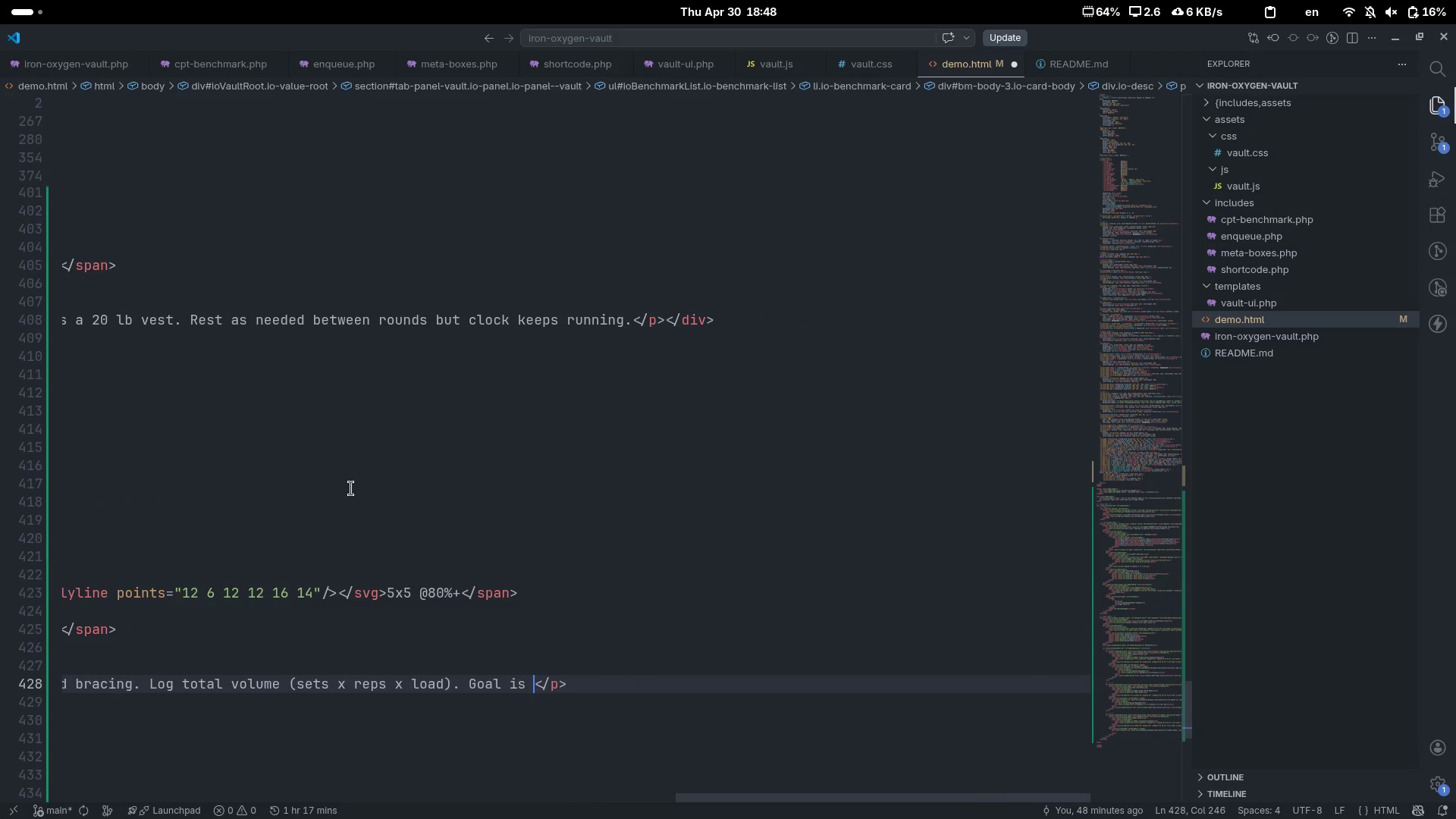 
type(consistent in)
key(Backspace)
type(mproved)
 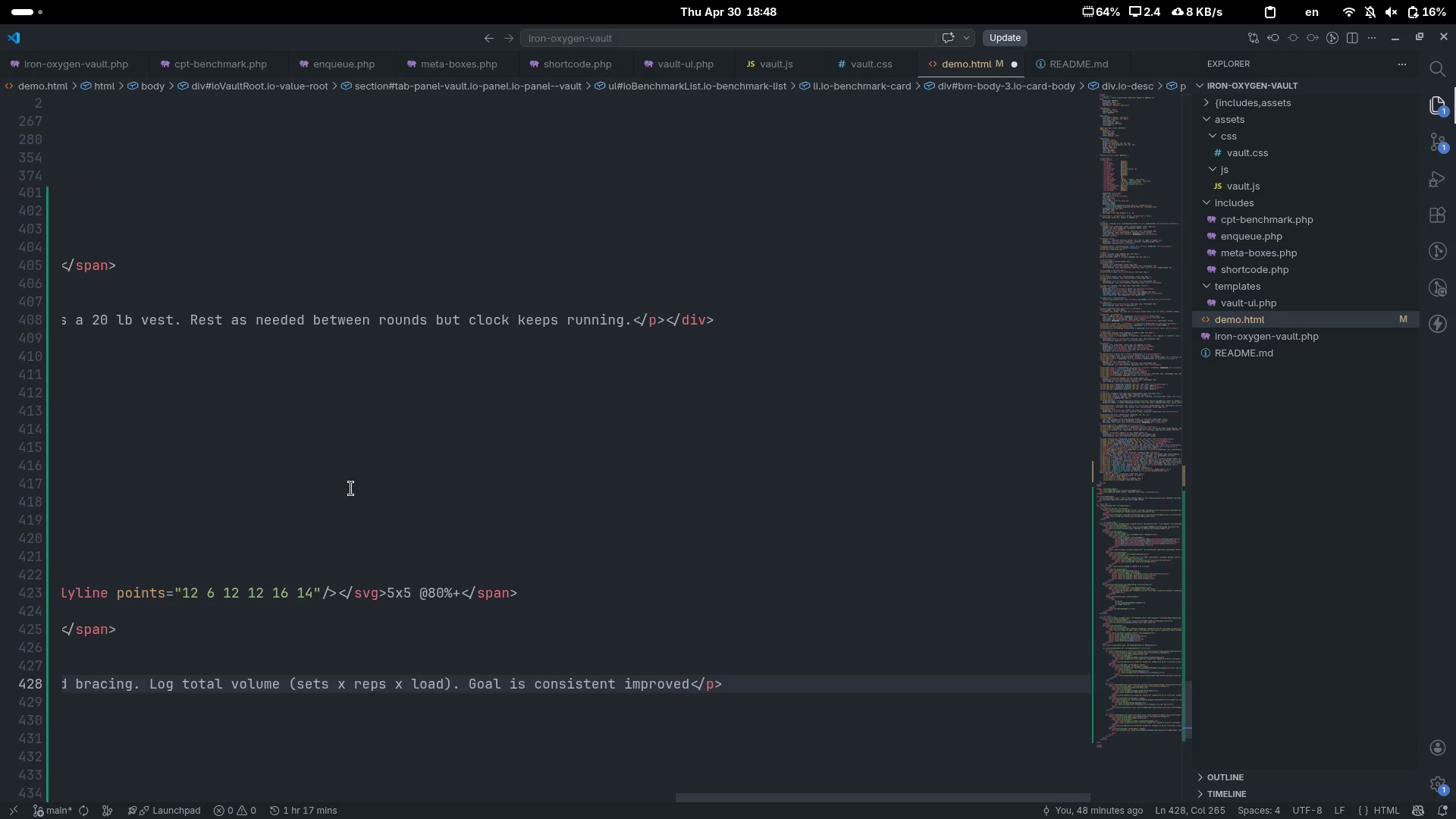 
key(Control+ControlLeft)
 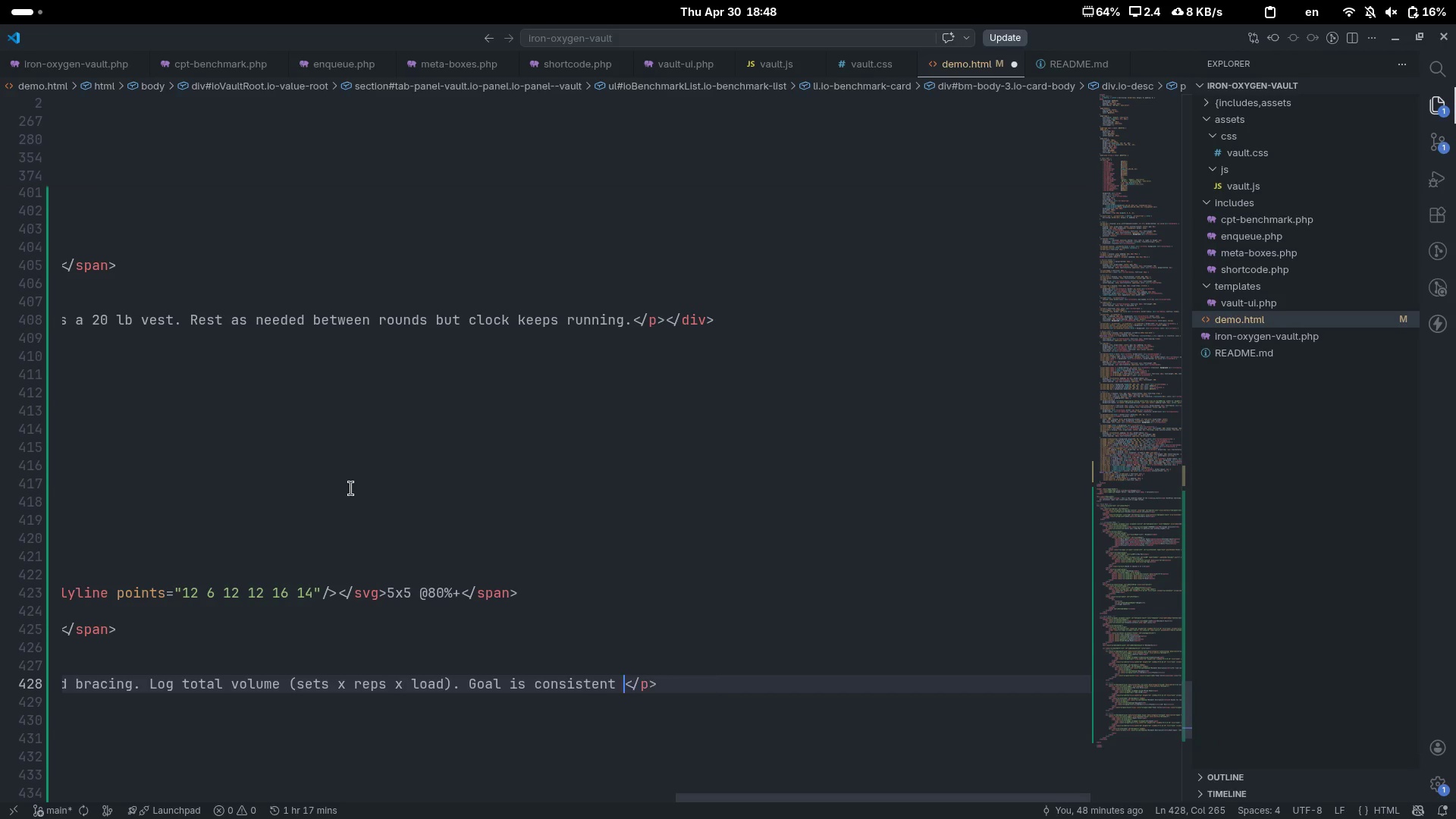 
key(Control+Backspace)
 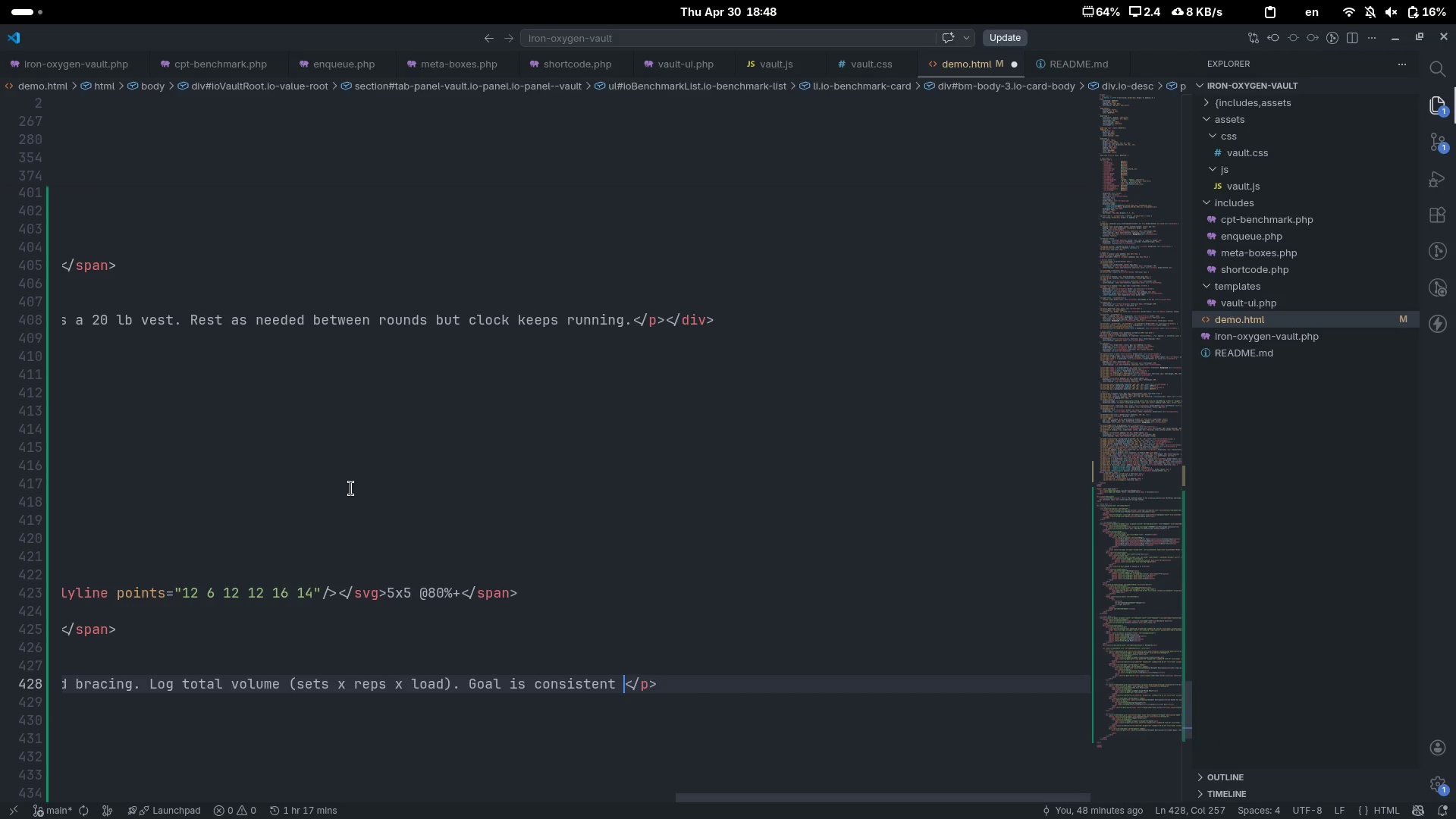 
type(improvements)
key(Backspace)
type( week over week.[End][Delete][Delete])
 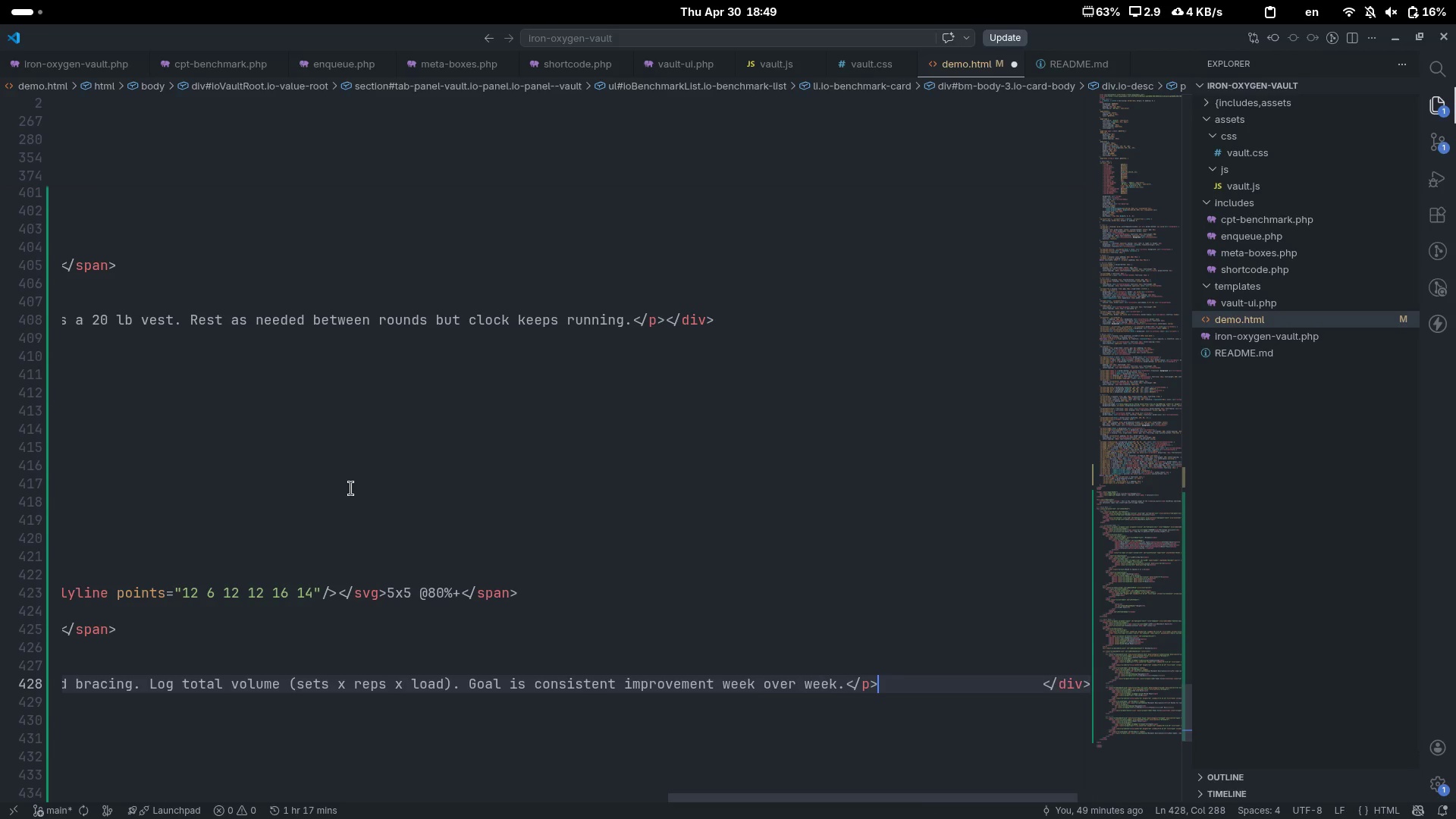 
key(Control+Delete)
 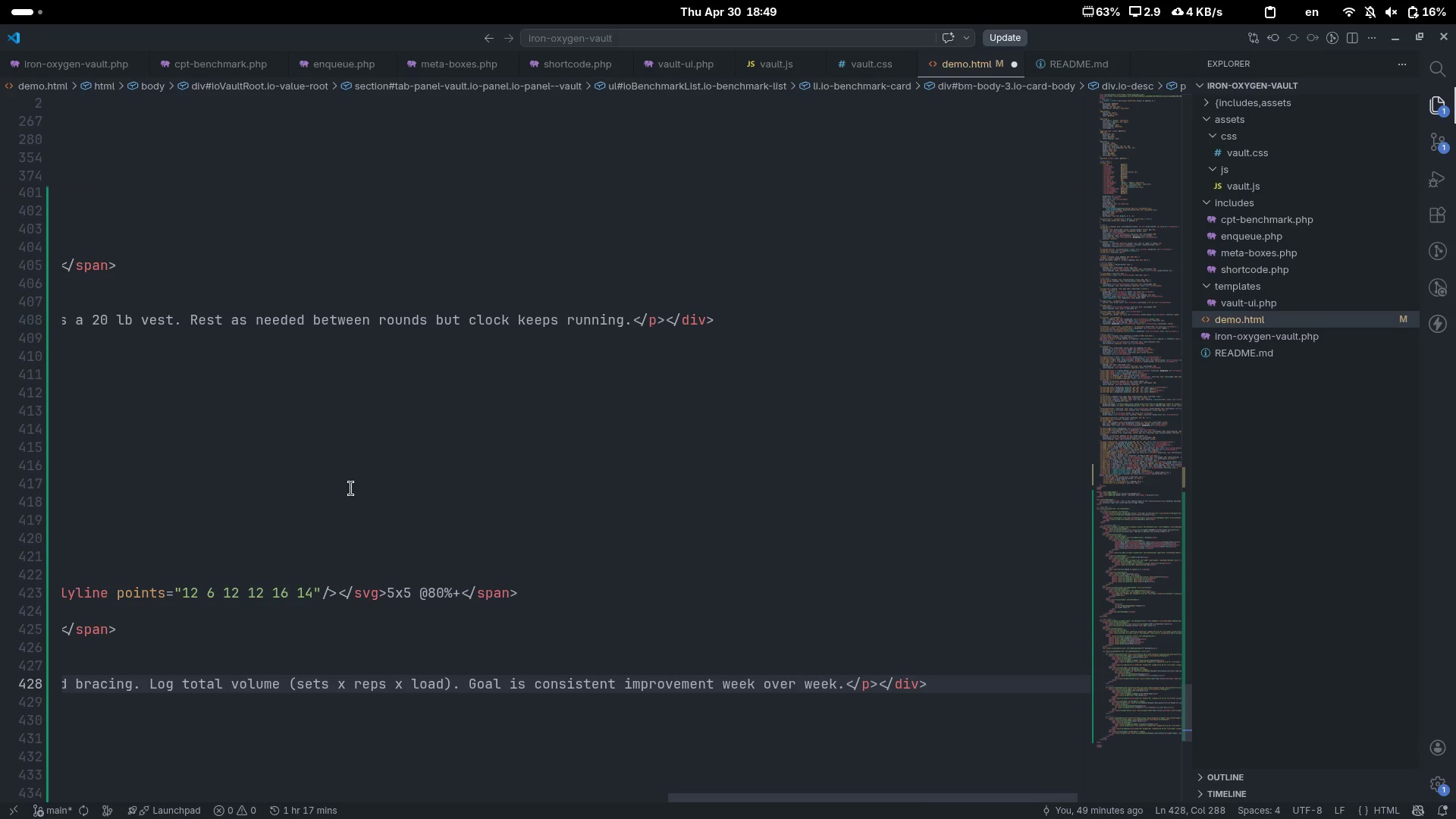 
key(End)
 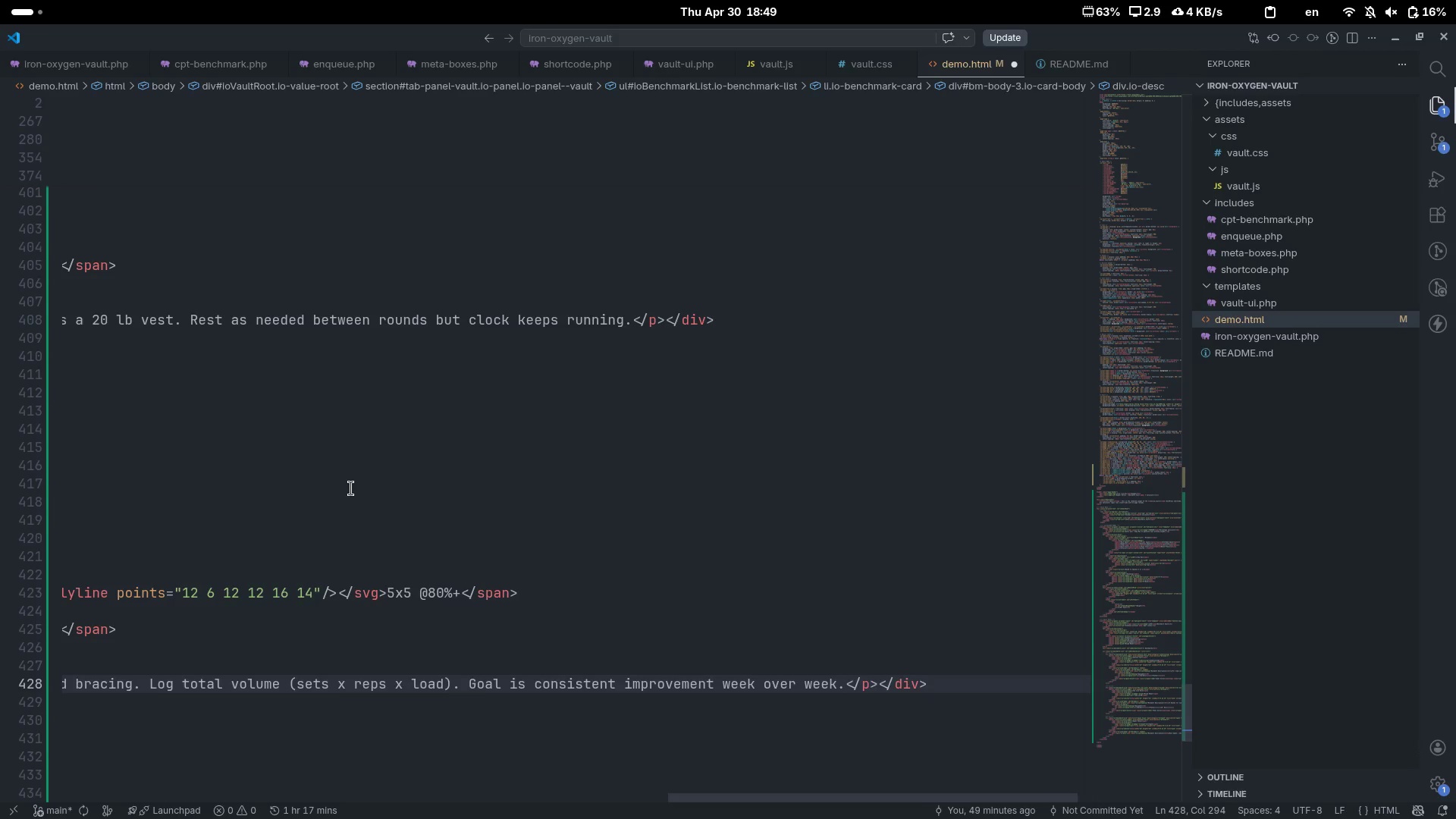 
key(ArrowDown)
 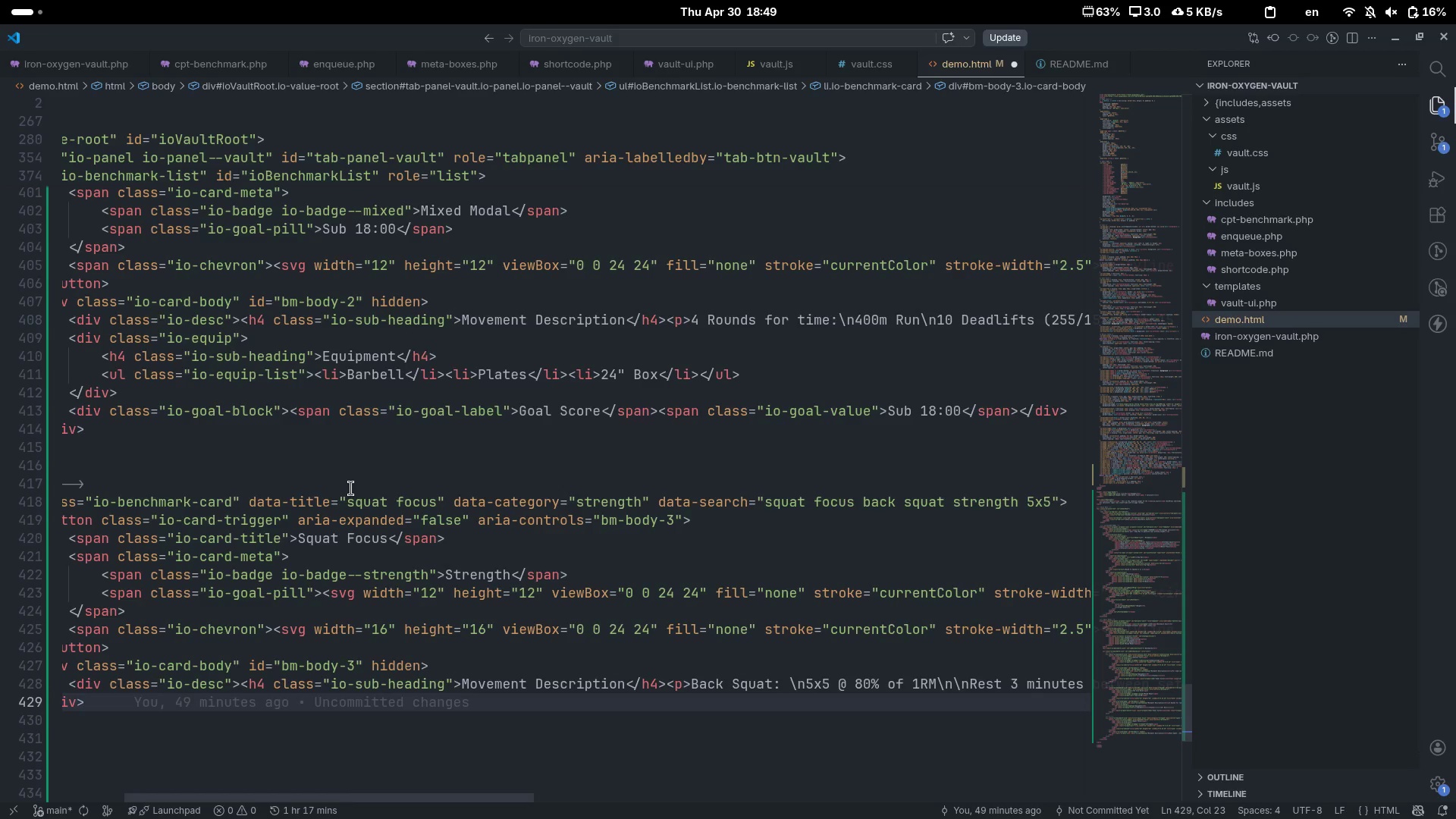 
scroll: coordinate [351, 488], scroll_direction: up, amount: 18.0
 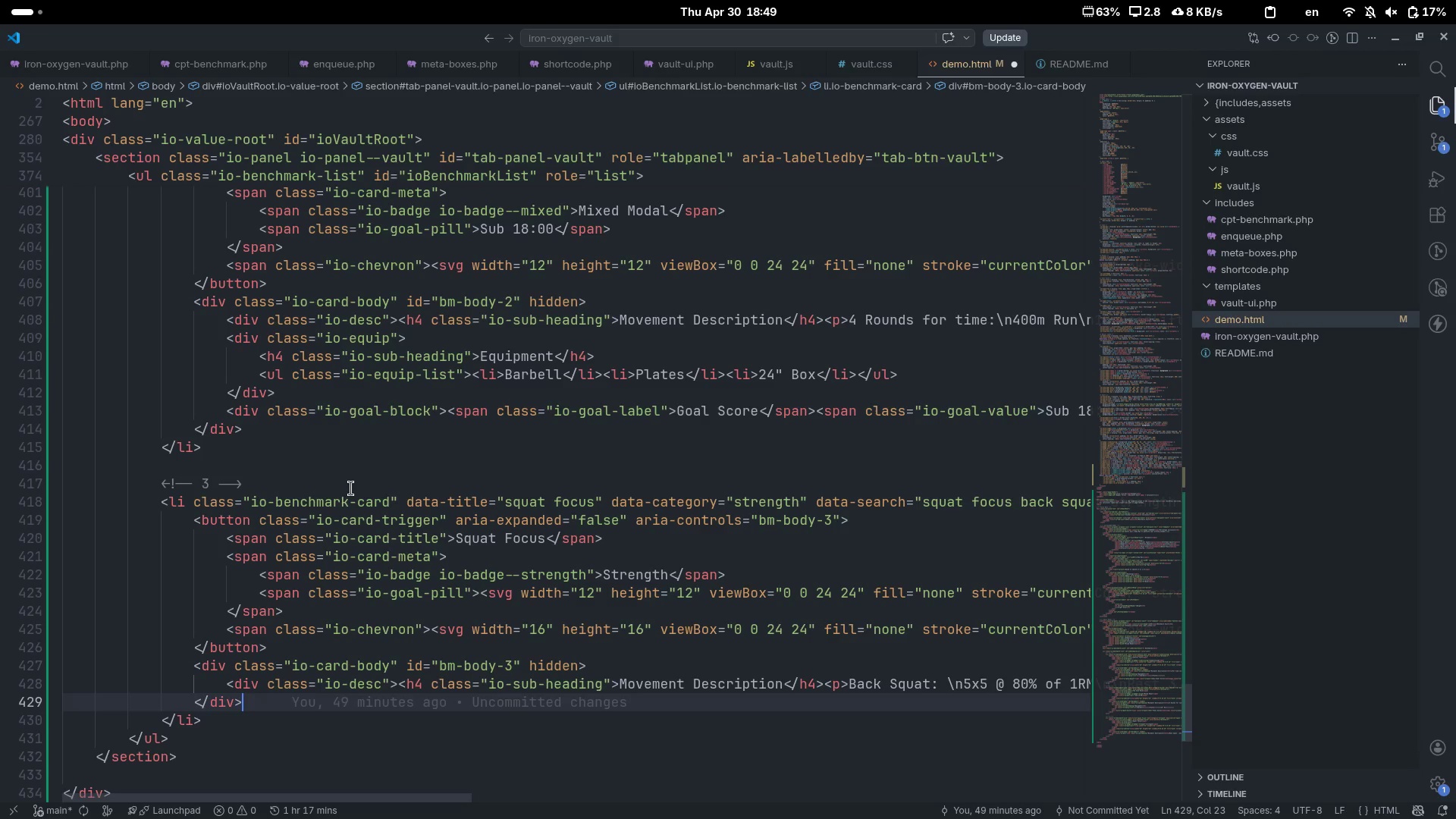 
wait(11.55)
 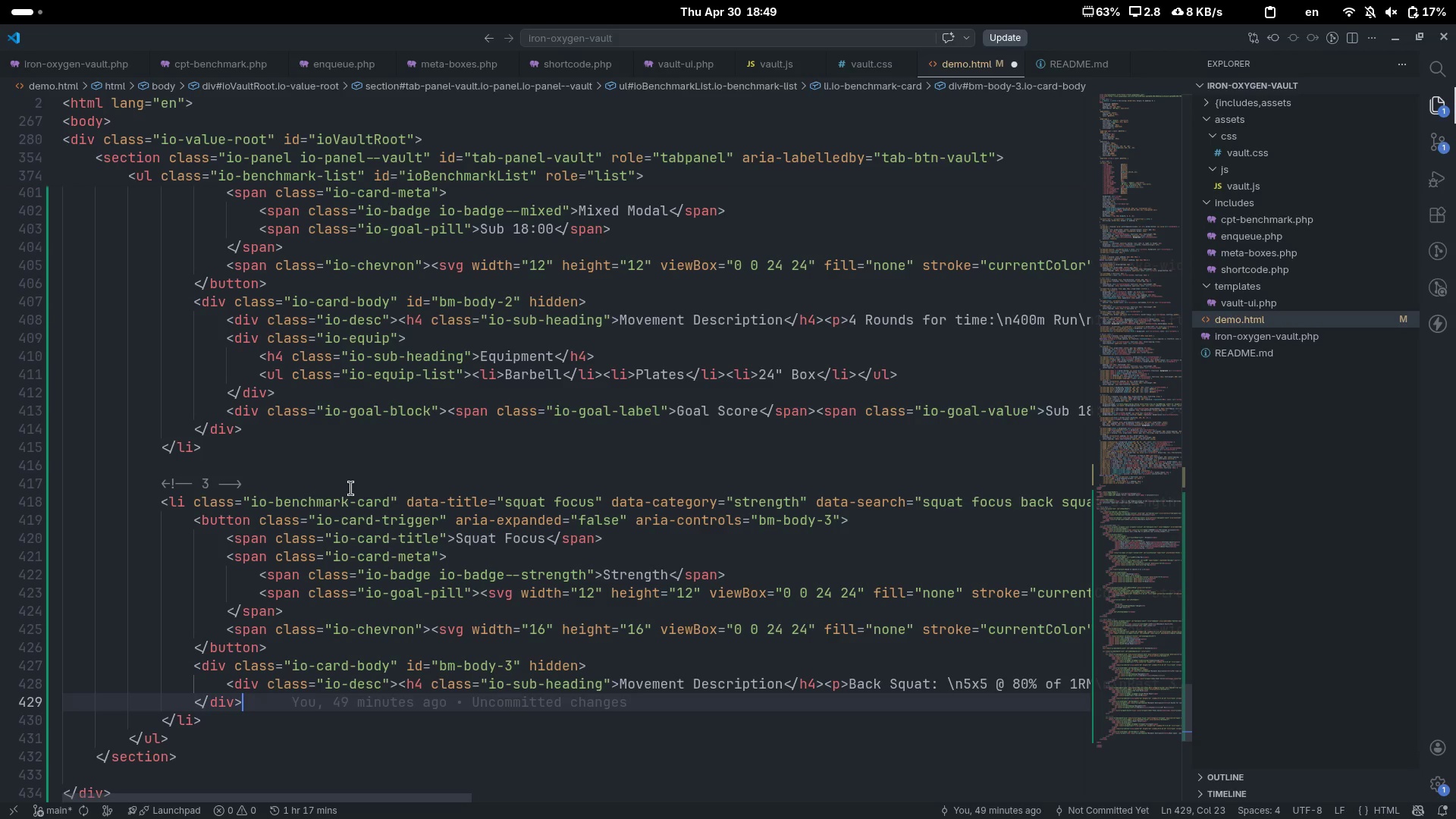 
key(ArrowUp)
 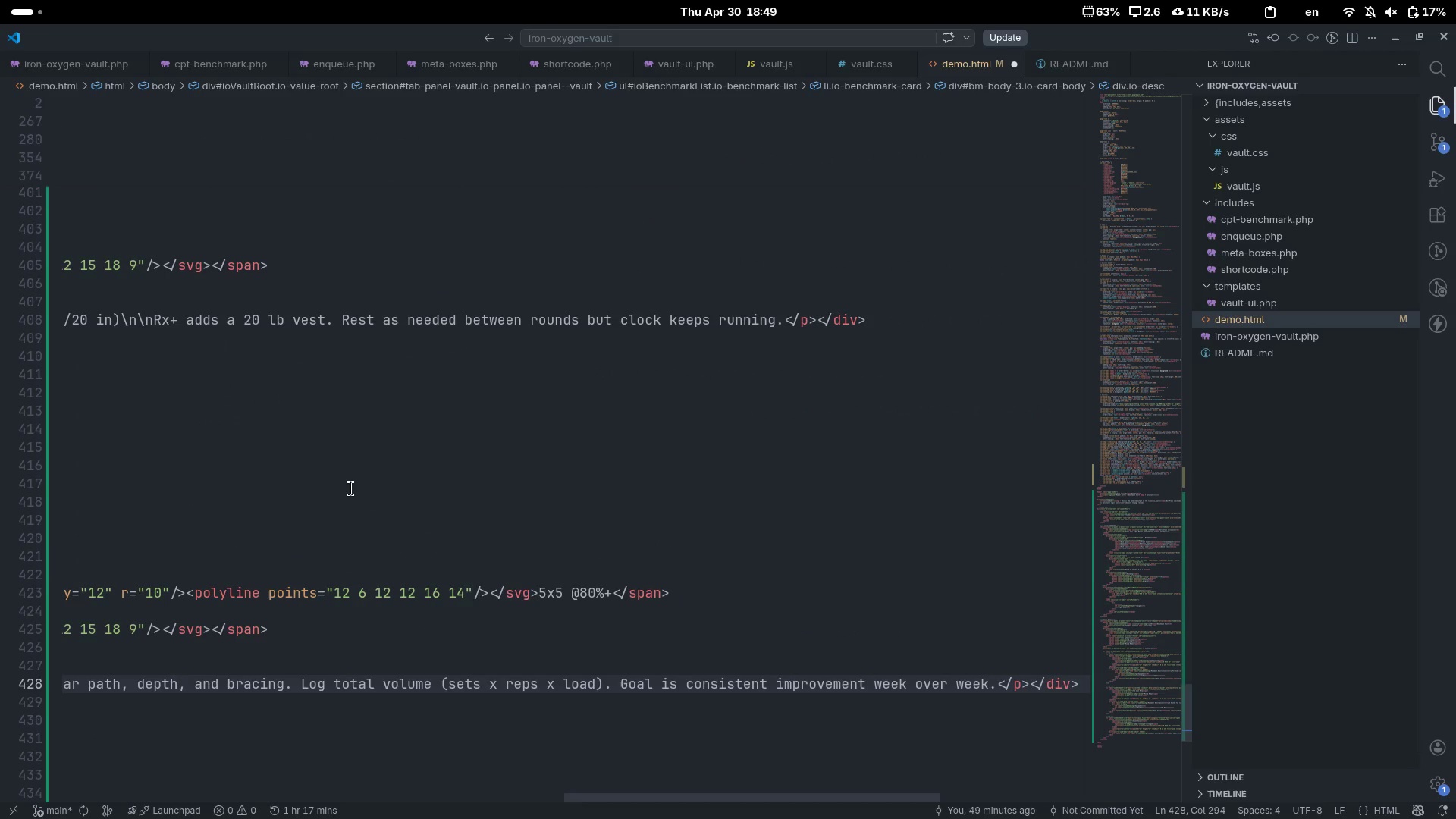 
key(Enter)
 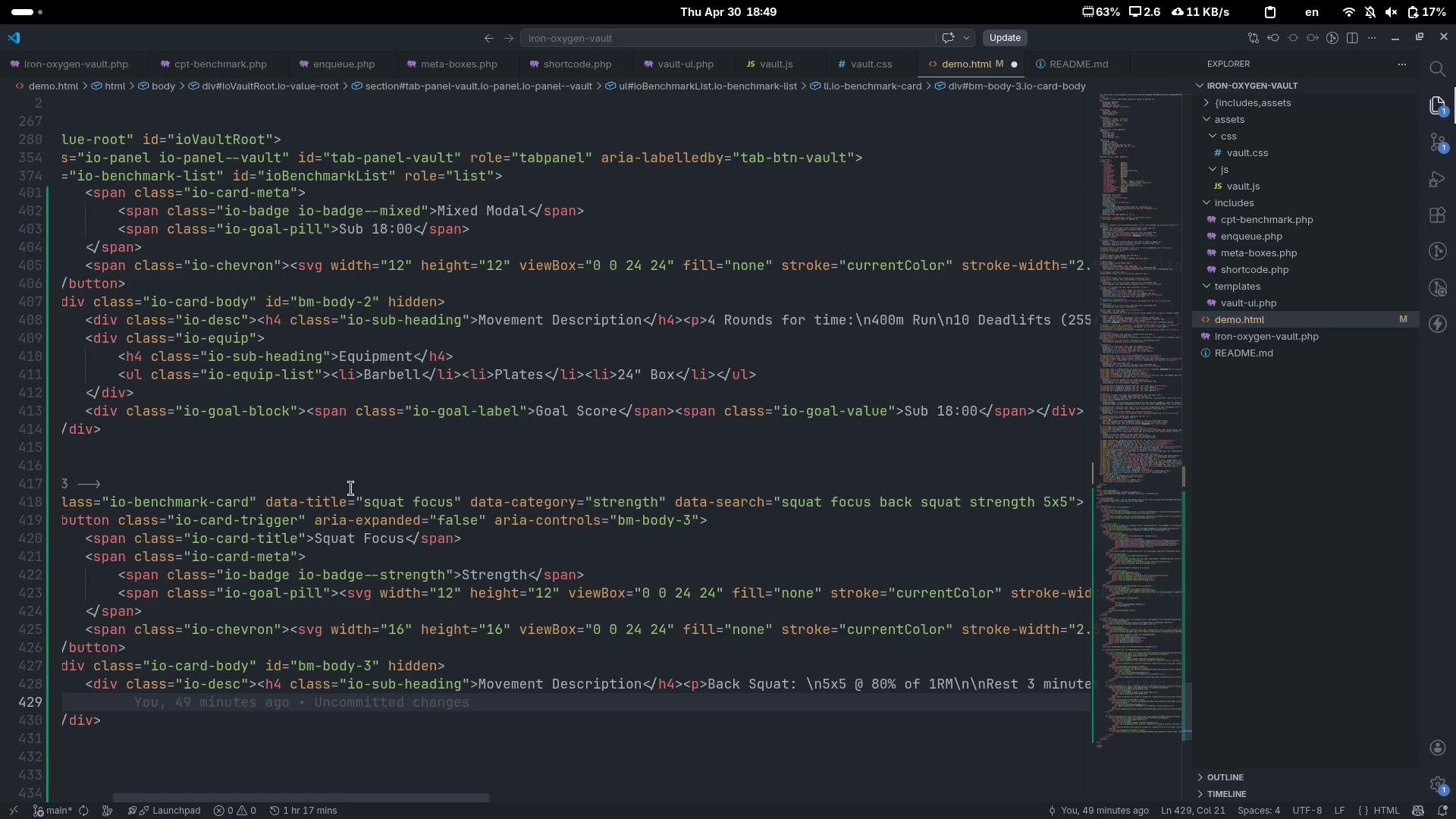 
scroll: coordinate [351, 488], scroll_direction: up, amount: 15.0
 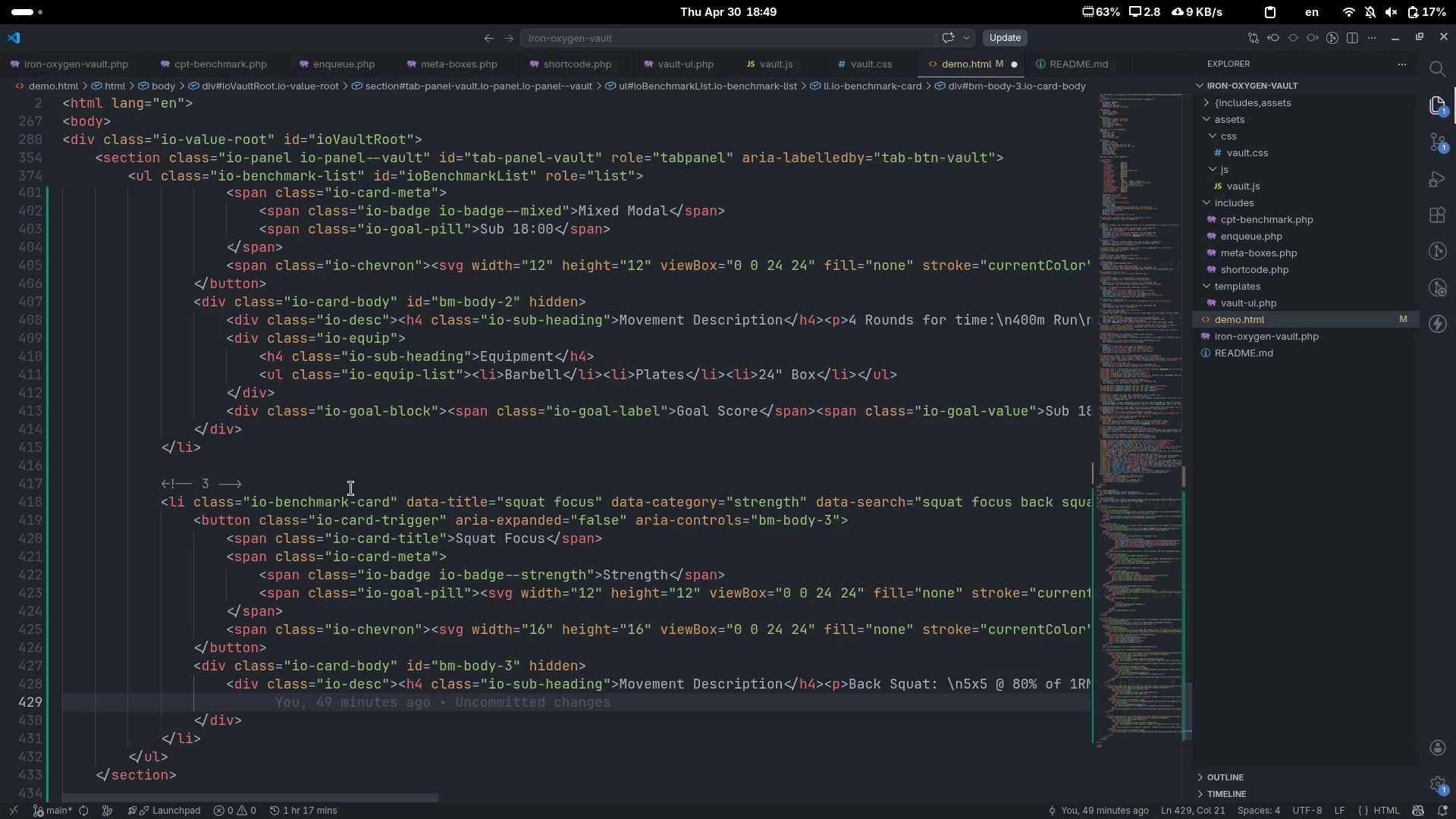 
scroll: coordinate [351, 488], scroll_direction: down, amount: 9.0
 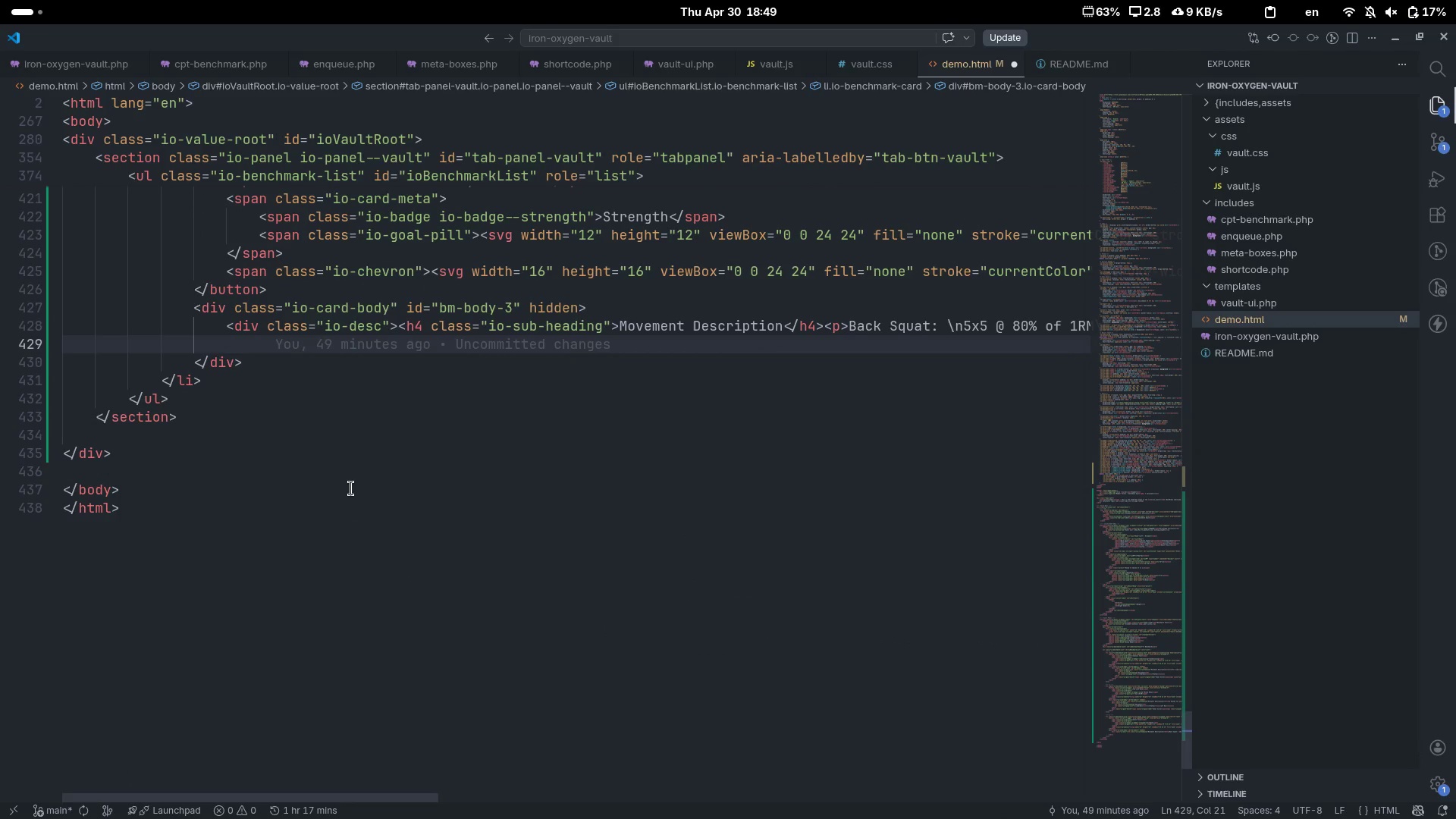 
type(div)
key(Tab)
 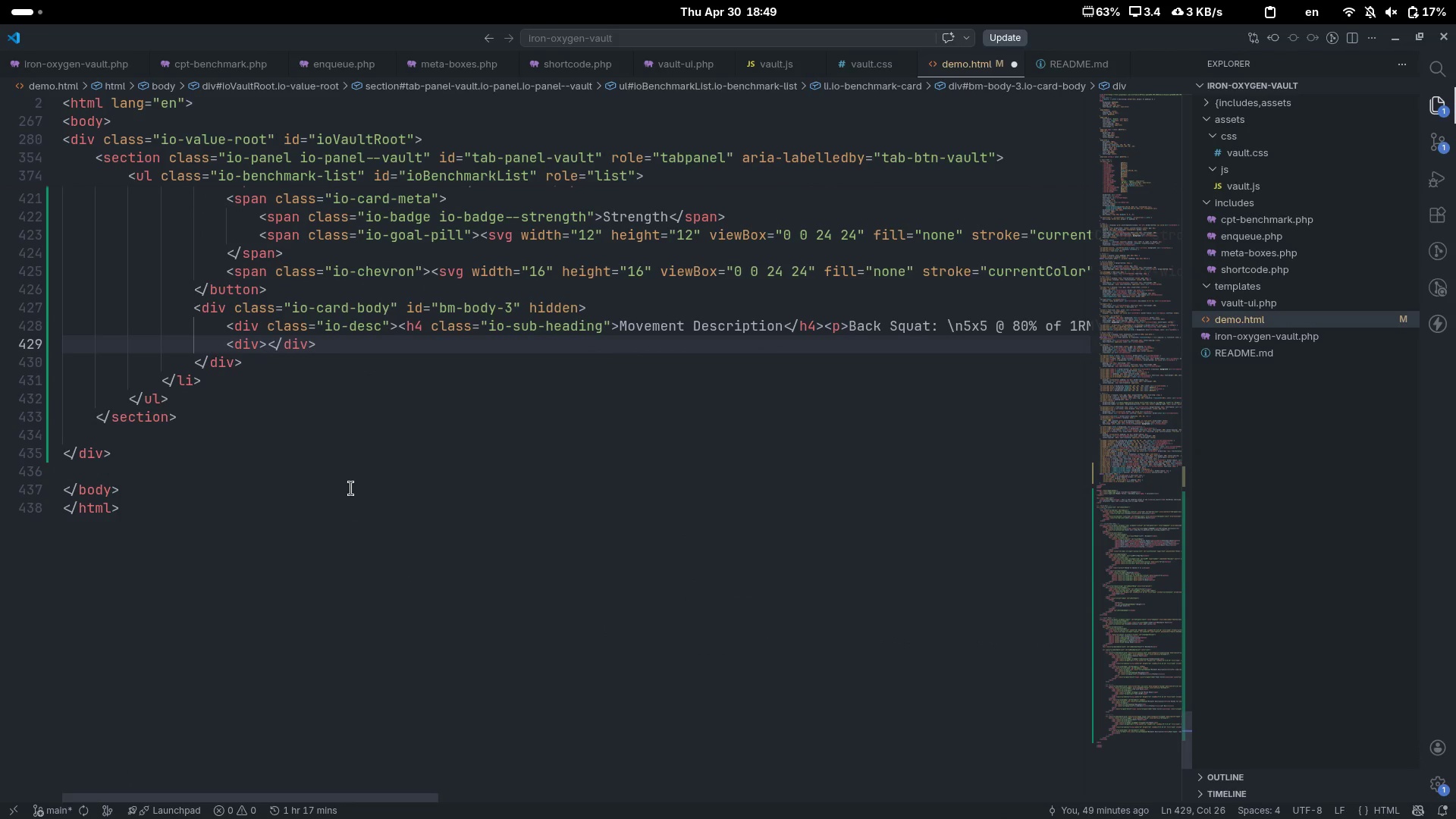 
key(Enter)
 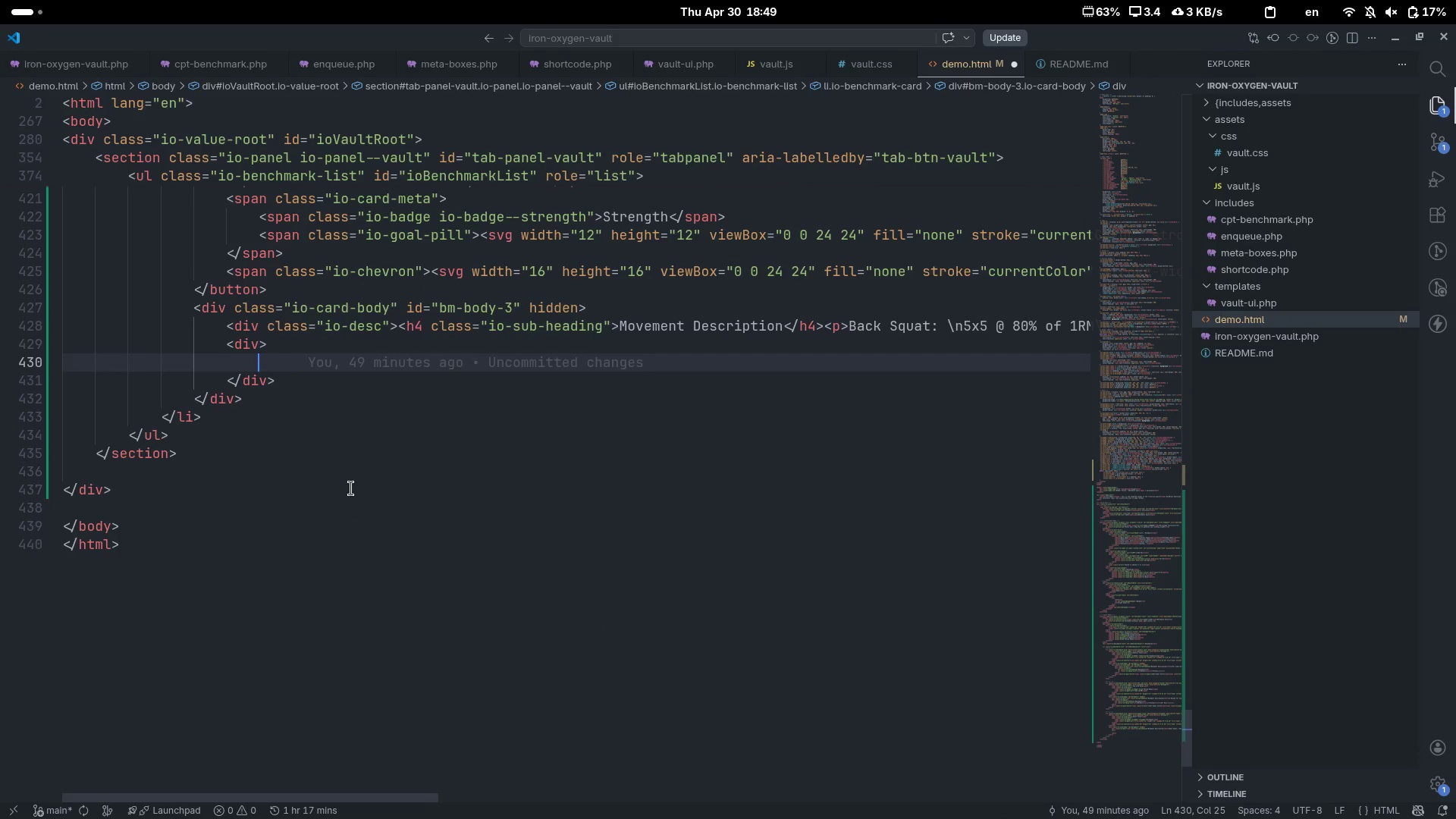 
key(ArrowUp)
 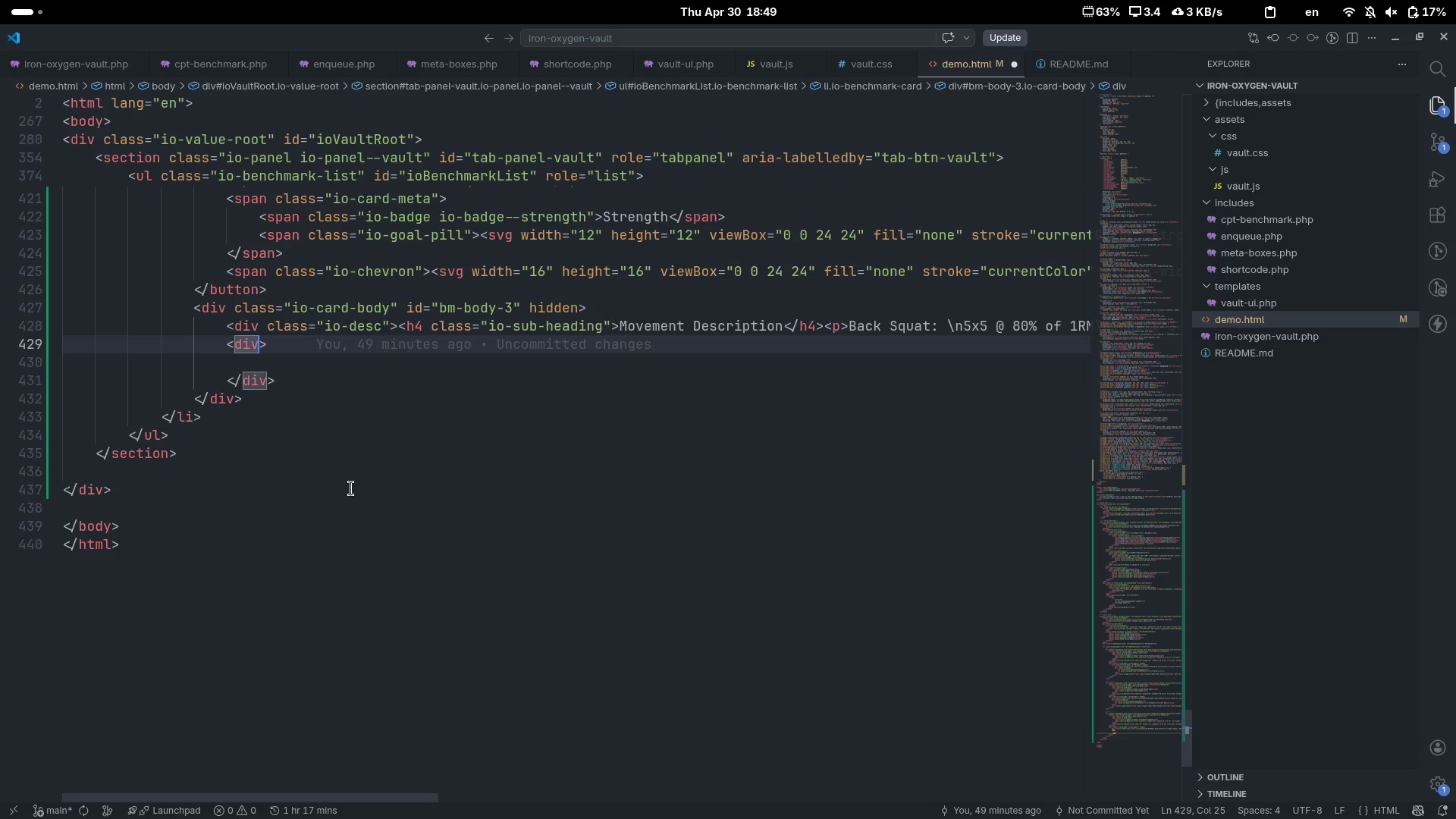 
type( clas)
key(Tab)
type(io-equip)
key(Escape)
 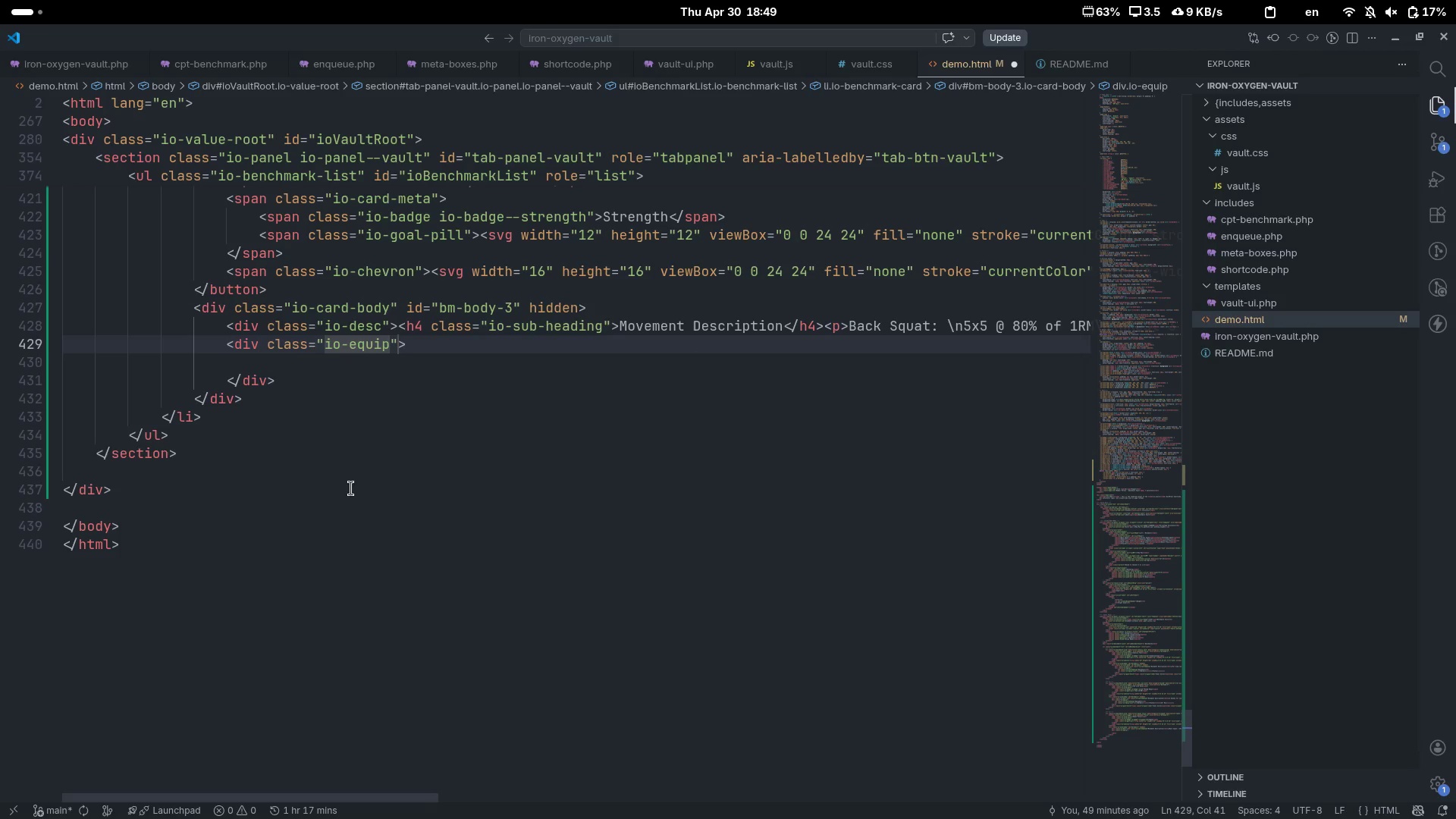 
key(ArrowDown)
 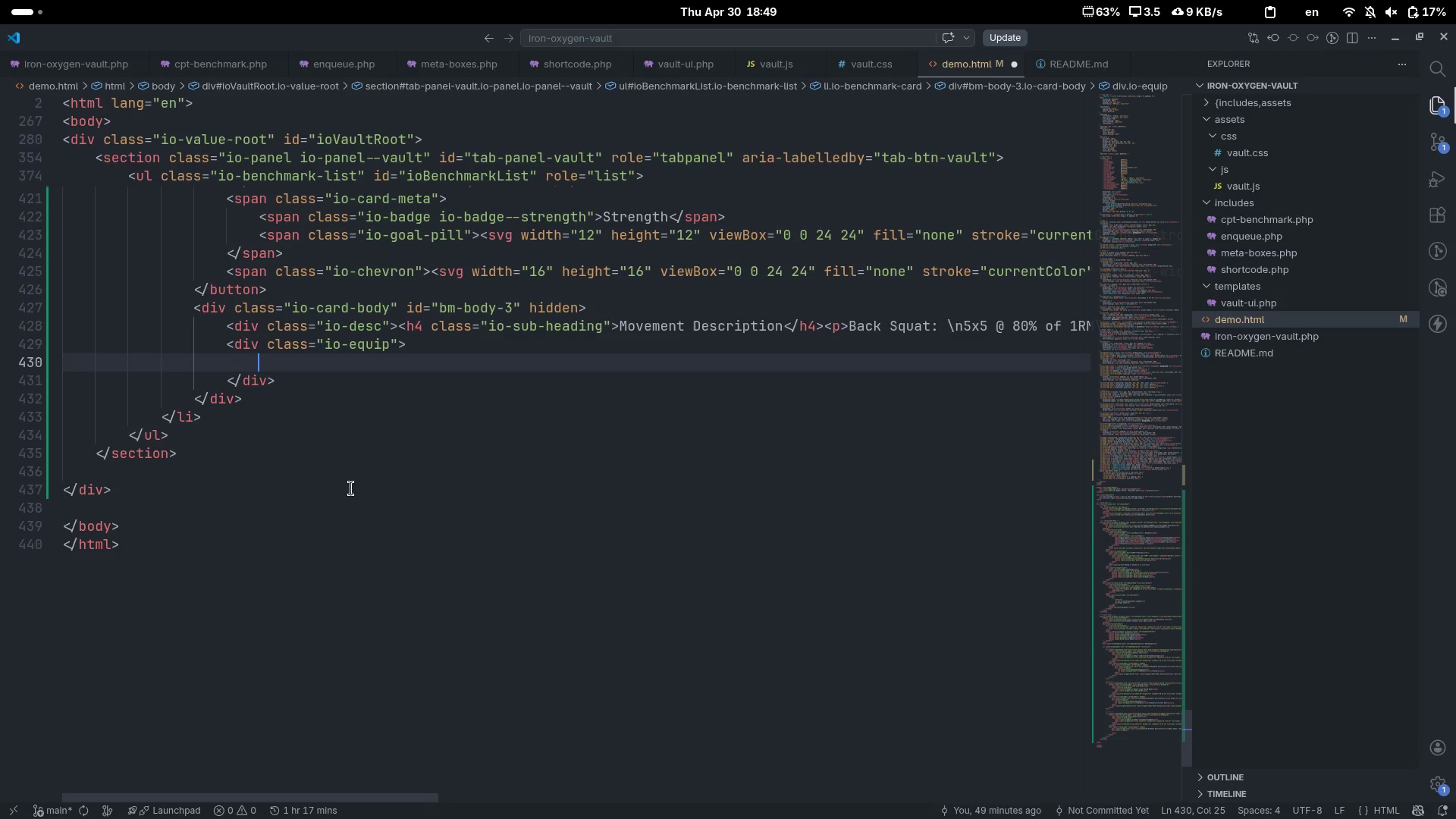 
key(Tab)
type(h4)
key(Tab)
 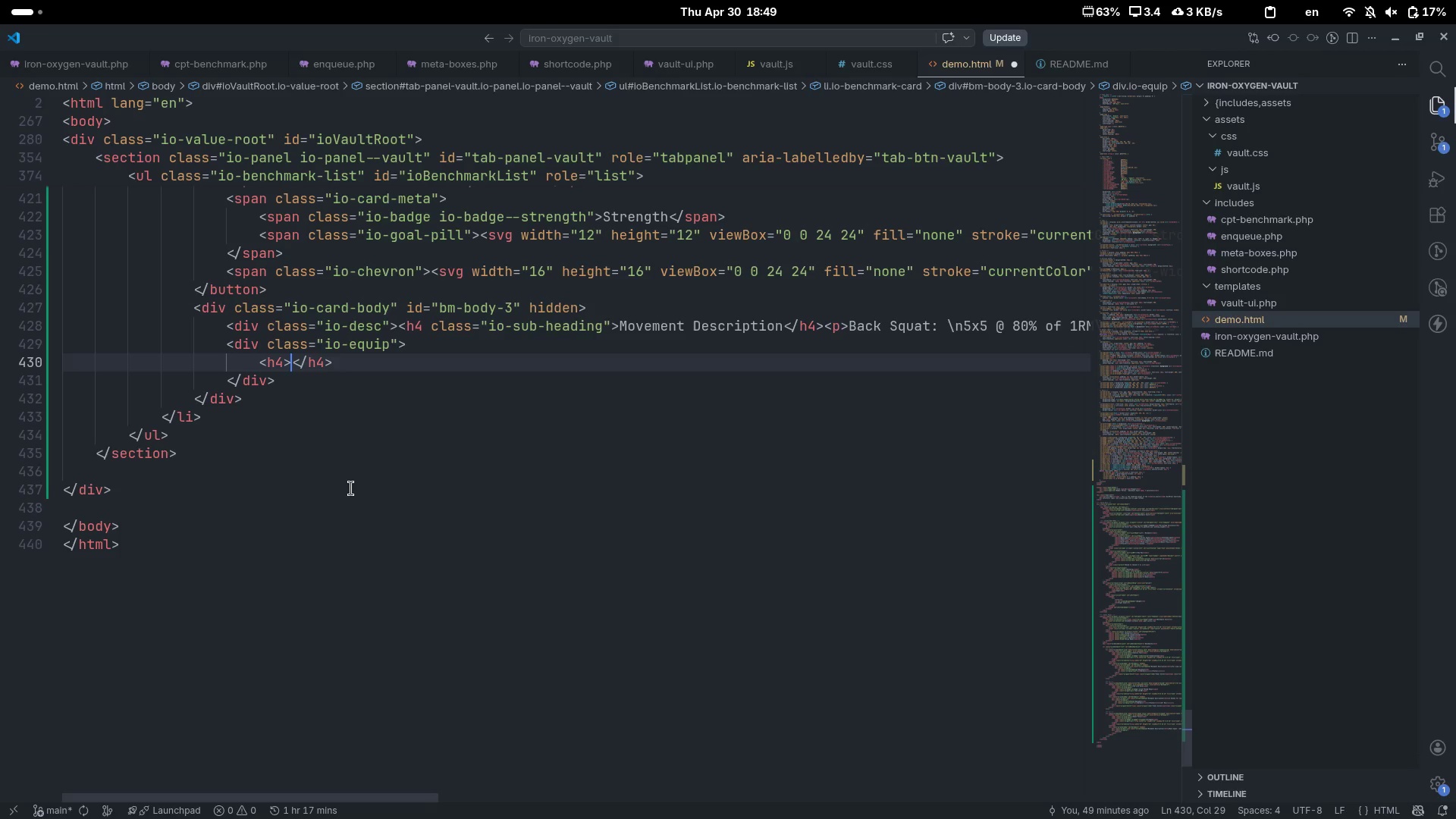 
key(ArrowLeft)
 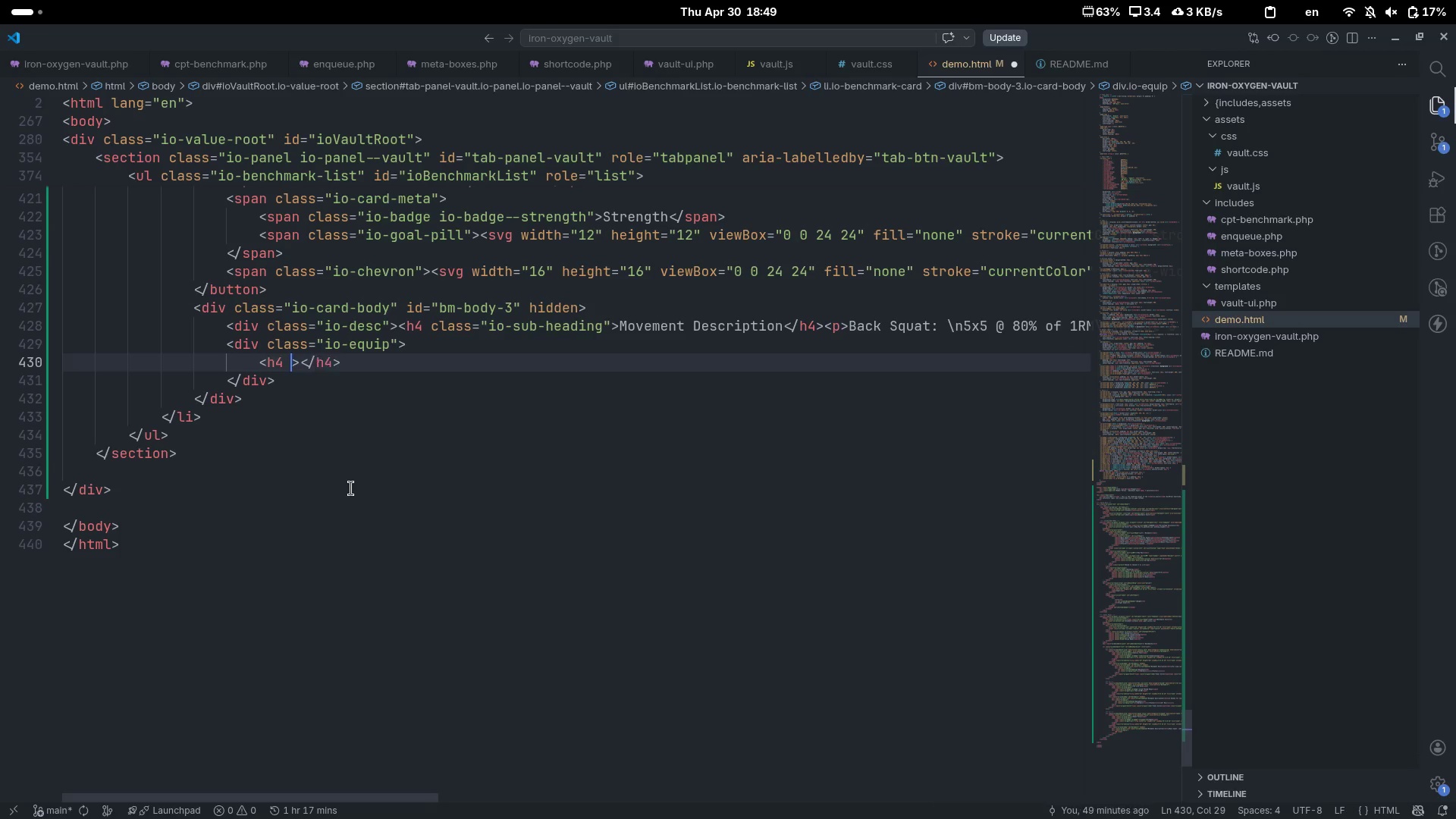 
type( clas)
key(Tab)
type(io-)
key(Escape)
 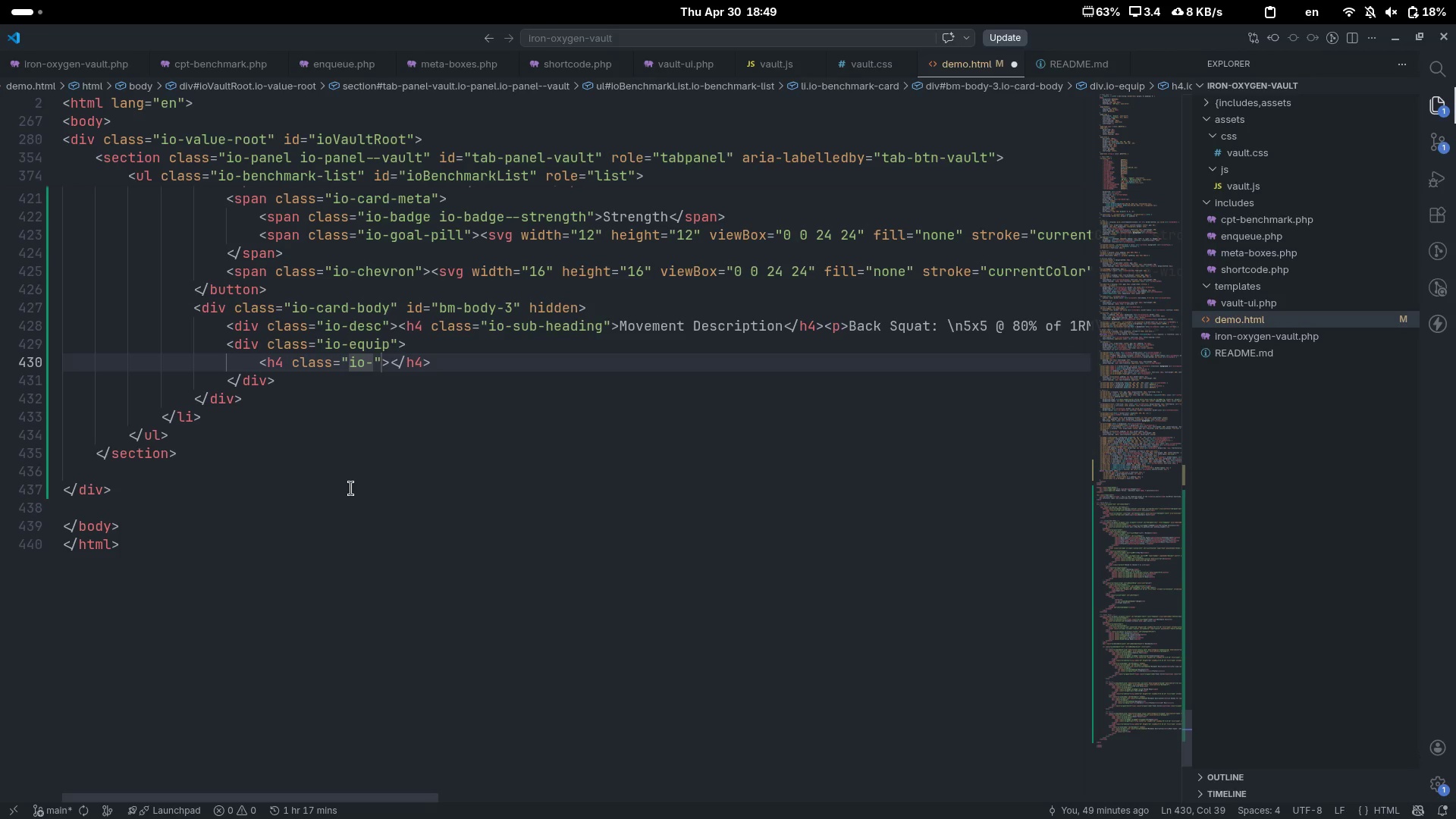 
type(sub)
key(Tab)
 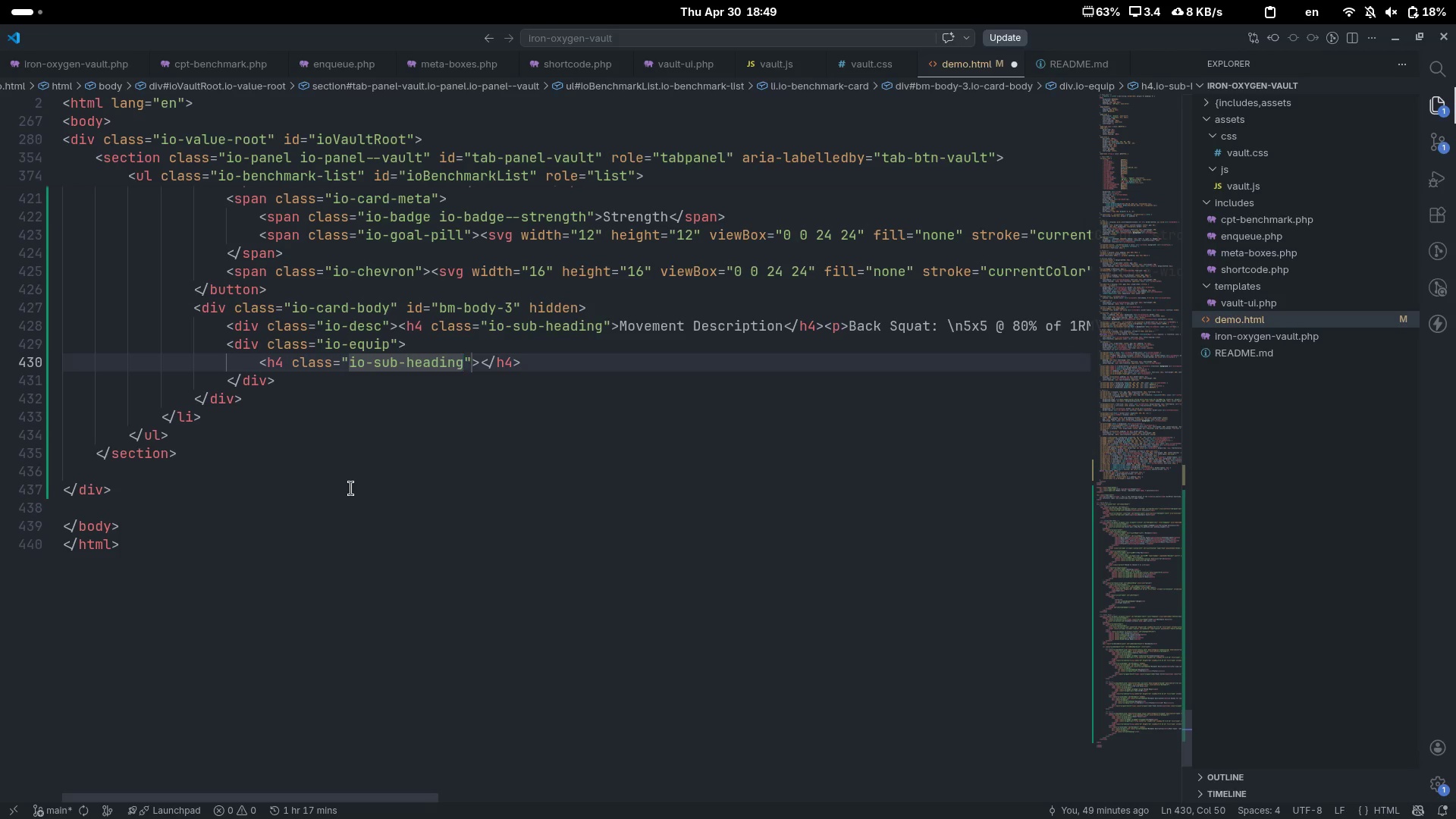 
key(ArrowRight)
 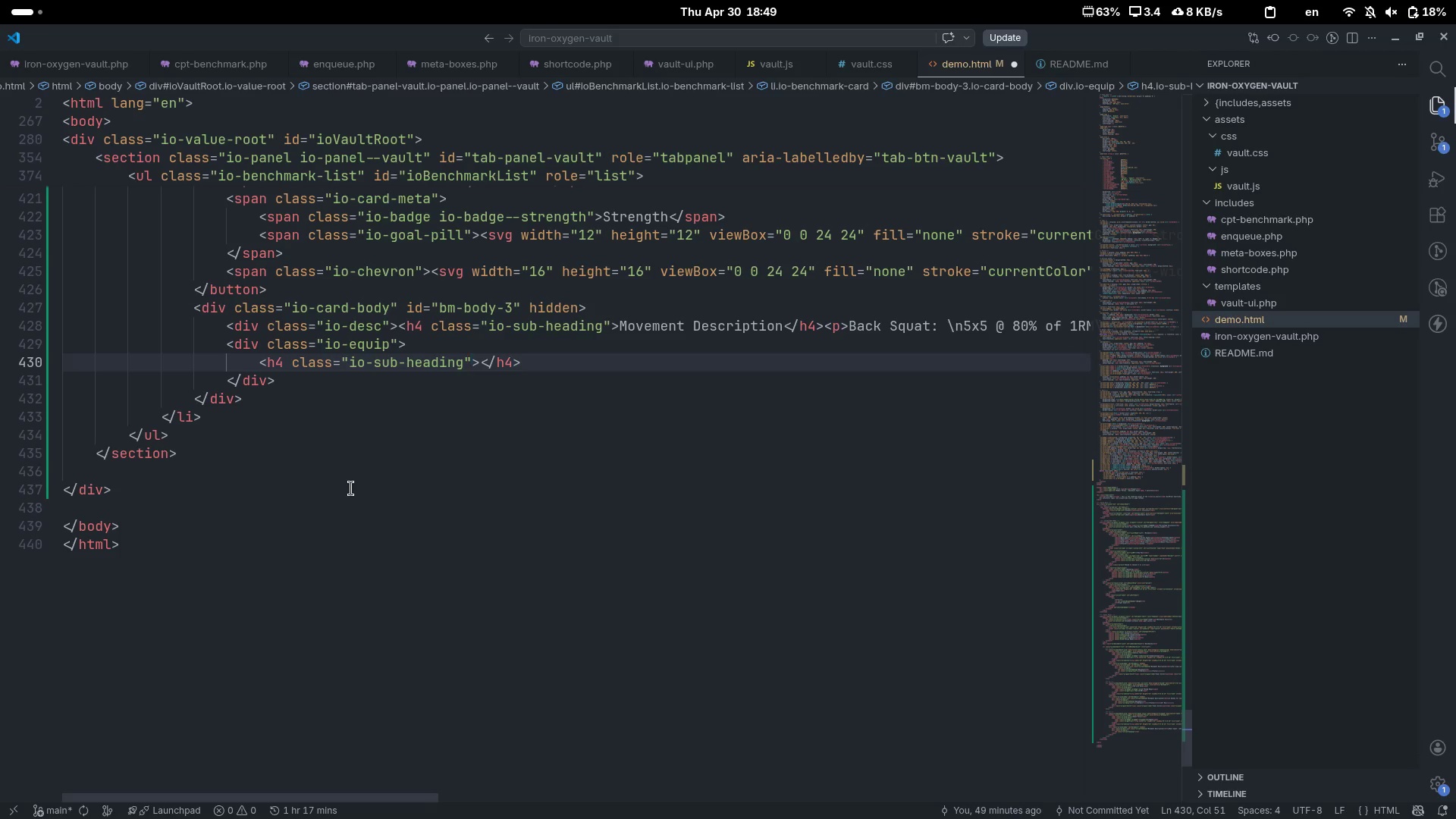 
key(ArrowRight)
 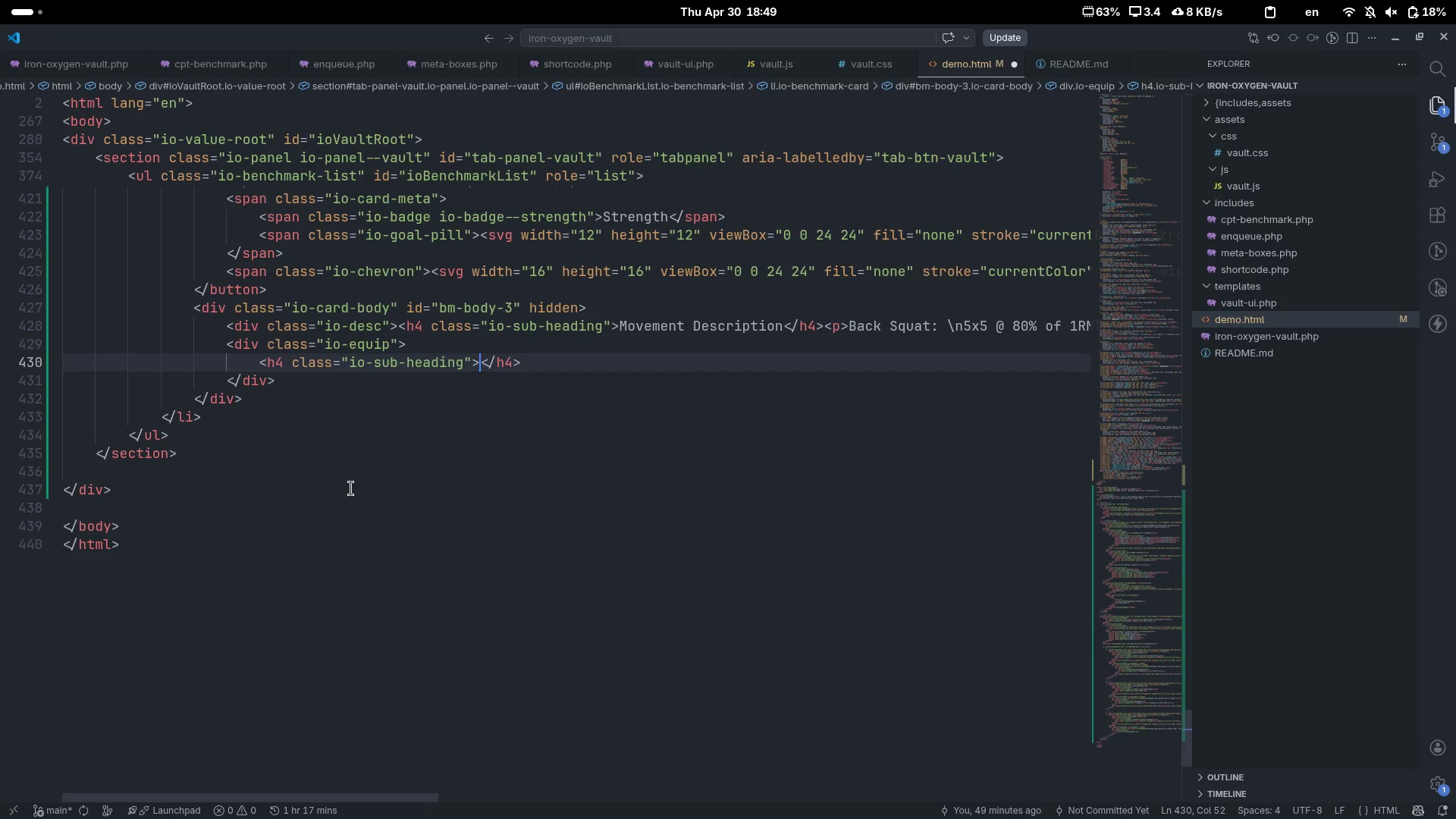 
type(Equip)
key(Tab)
type([End])
 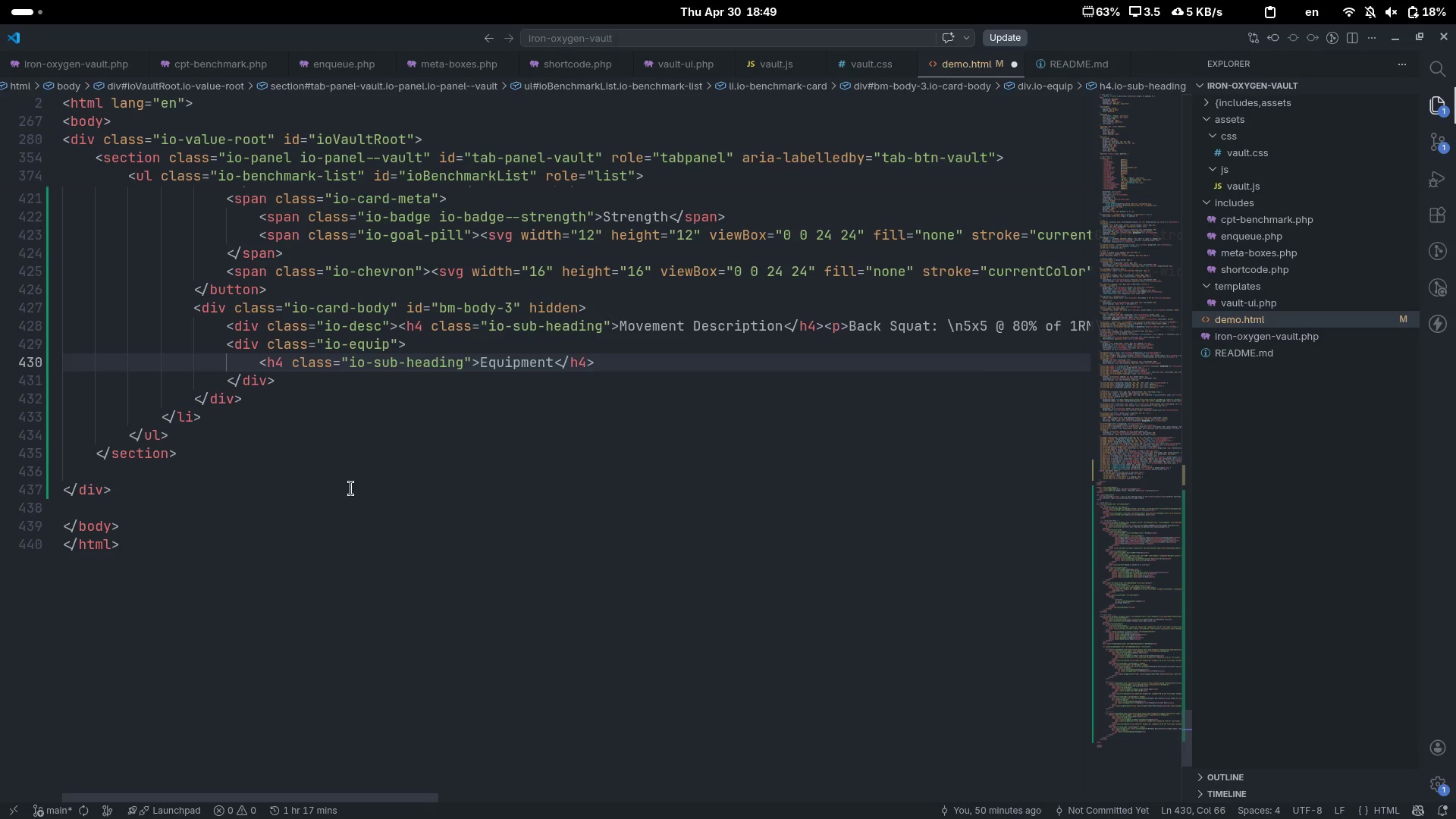 
key(Enter)
 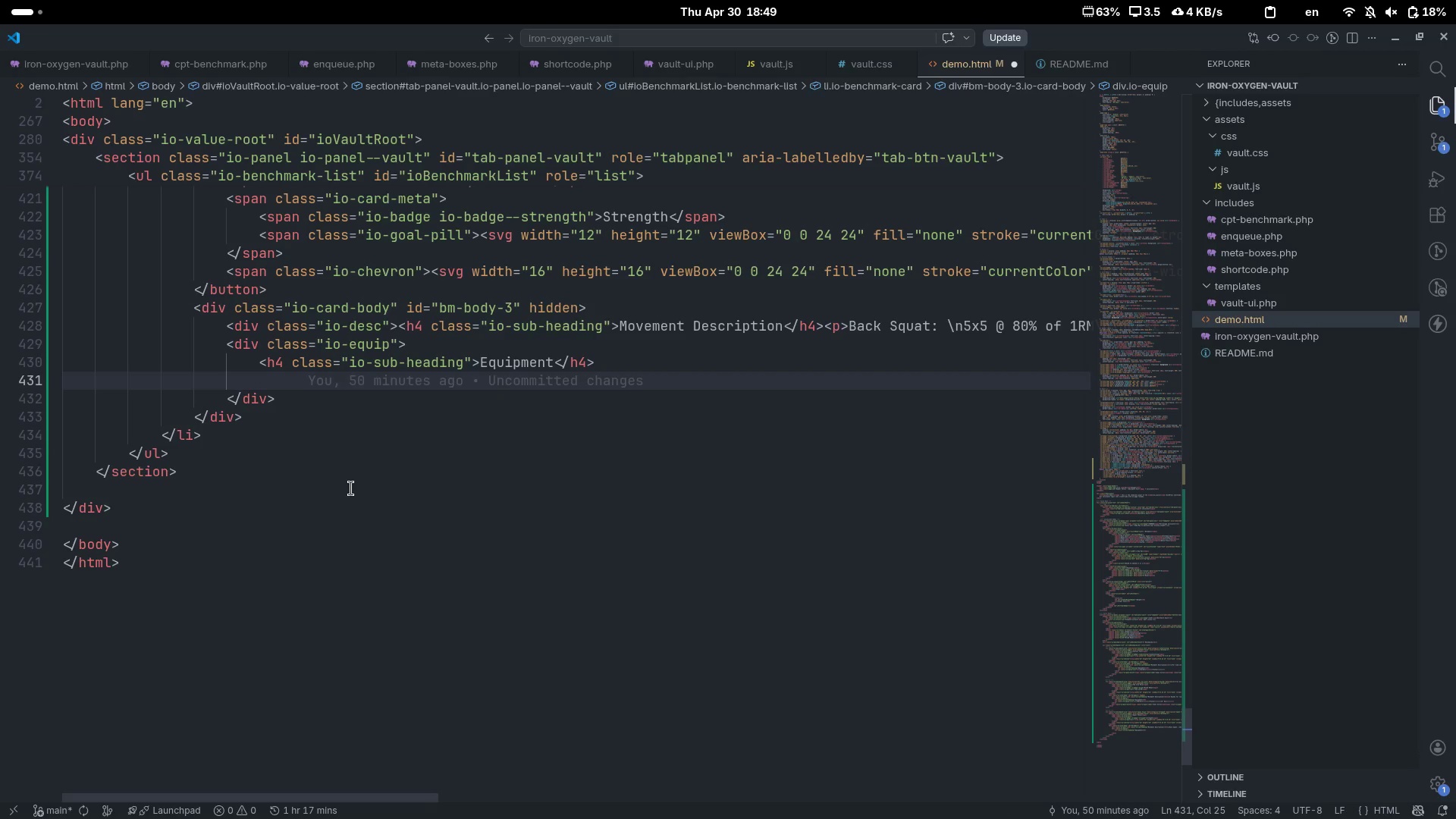 
type(ul)
key(Tab)
 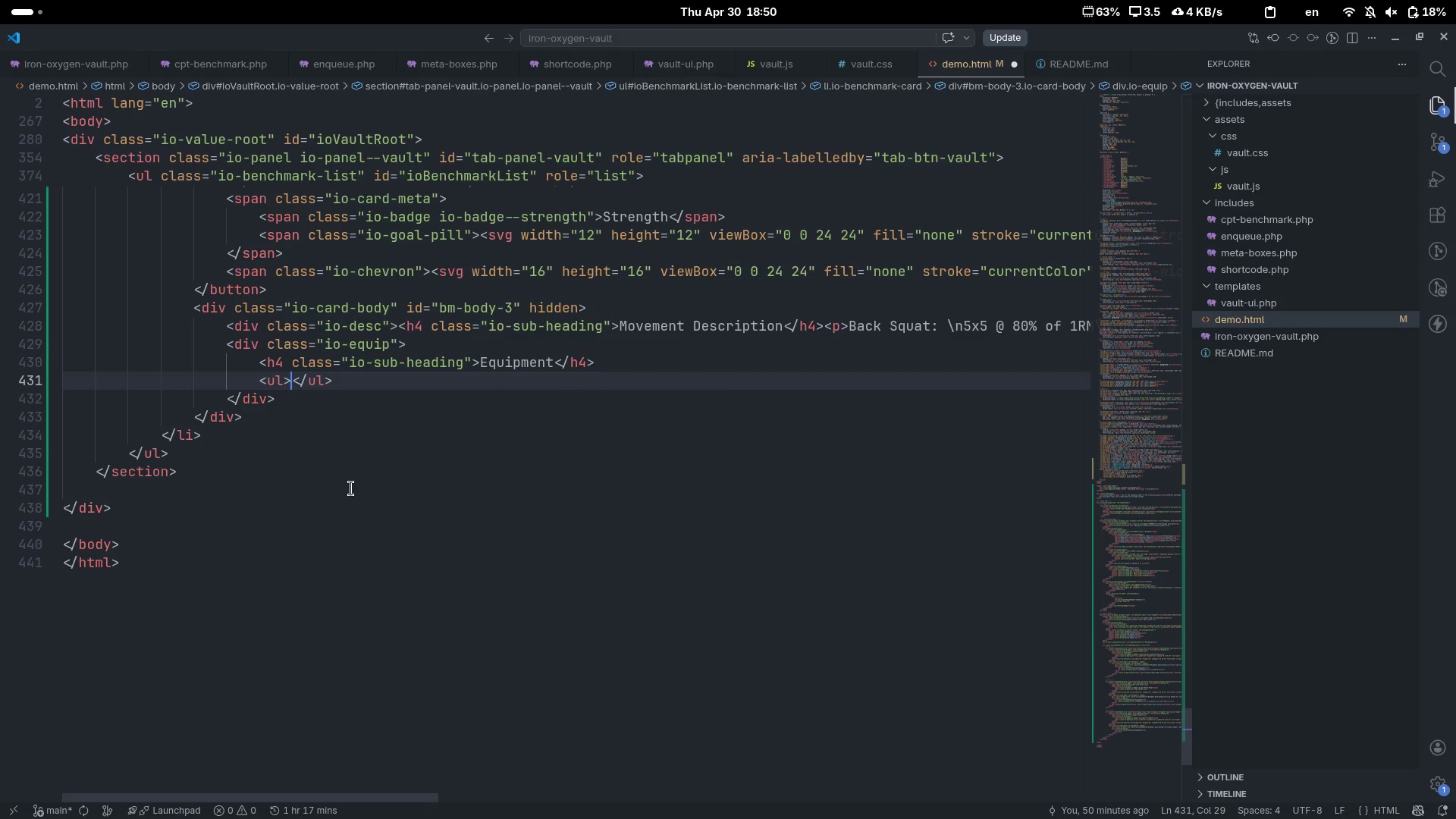 
key(ArrowLeft)
 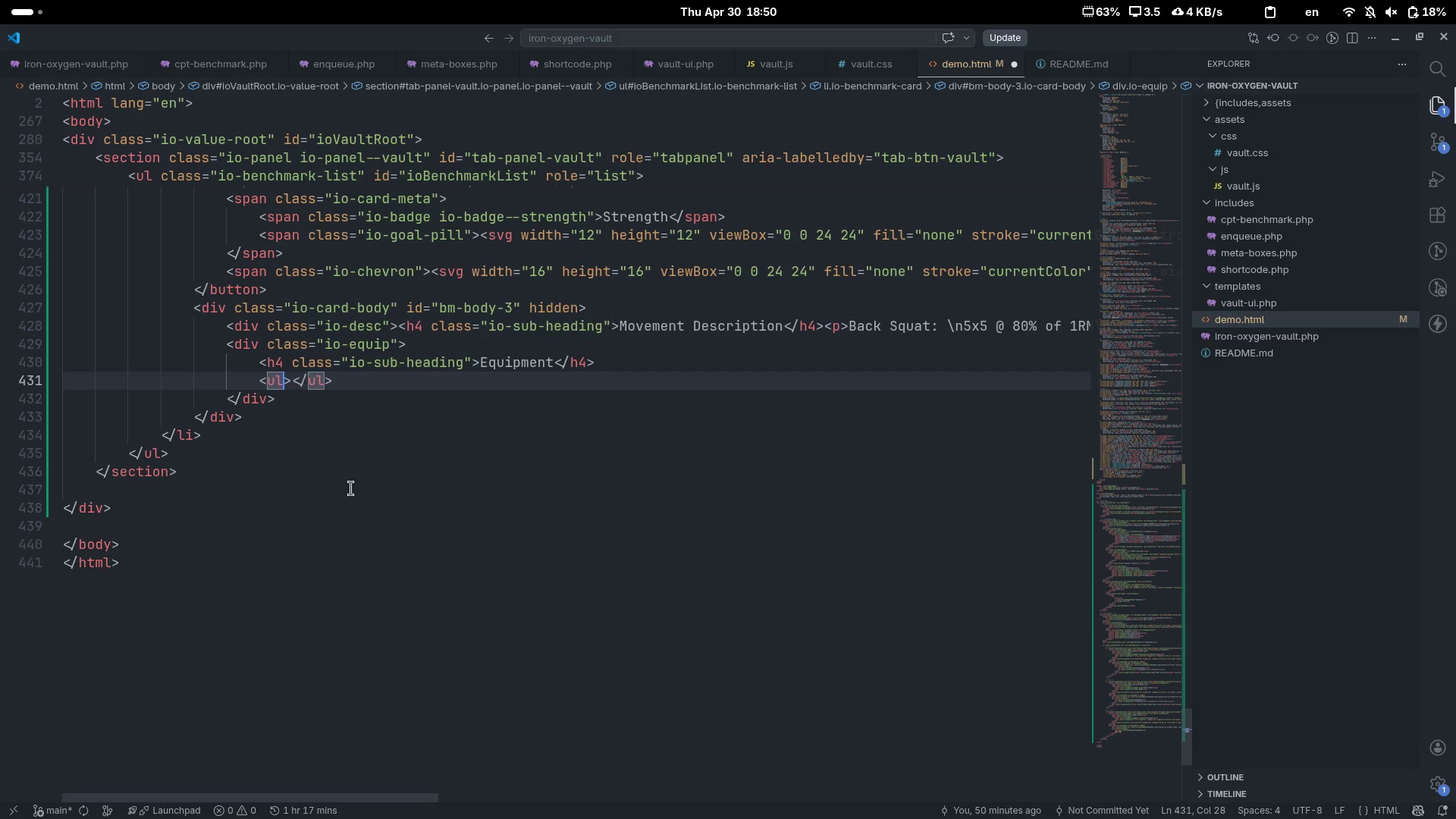 
type( clas)
key(Tab)
type(io-q)
 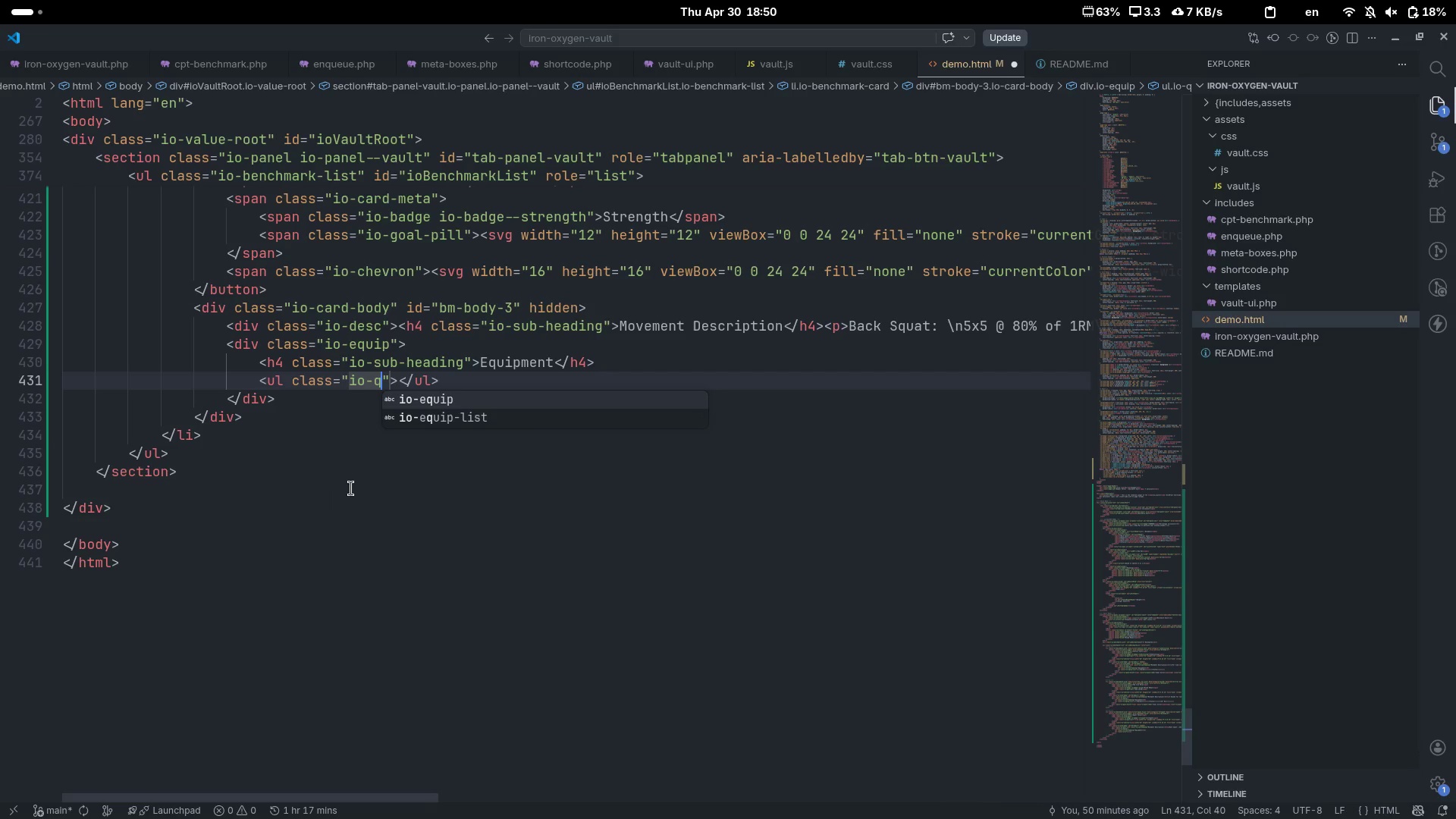 
key(ArrowDown)
 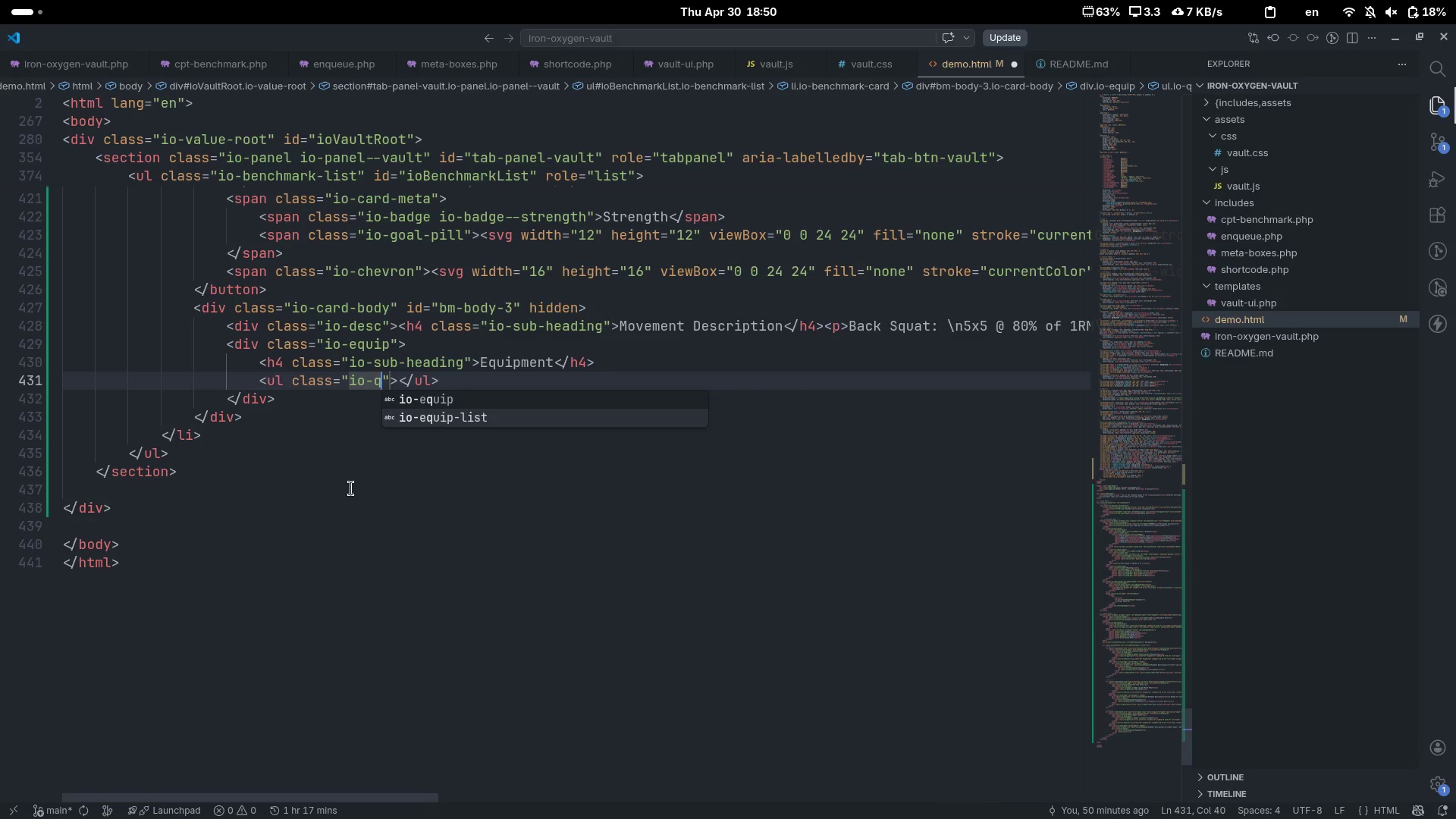 
key(Enter)
 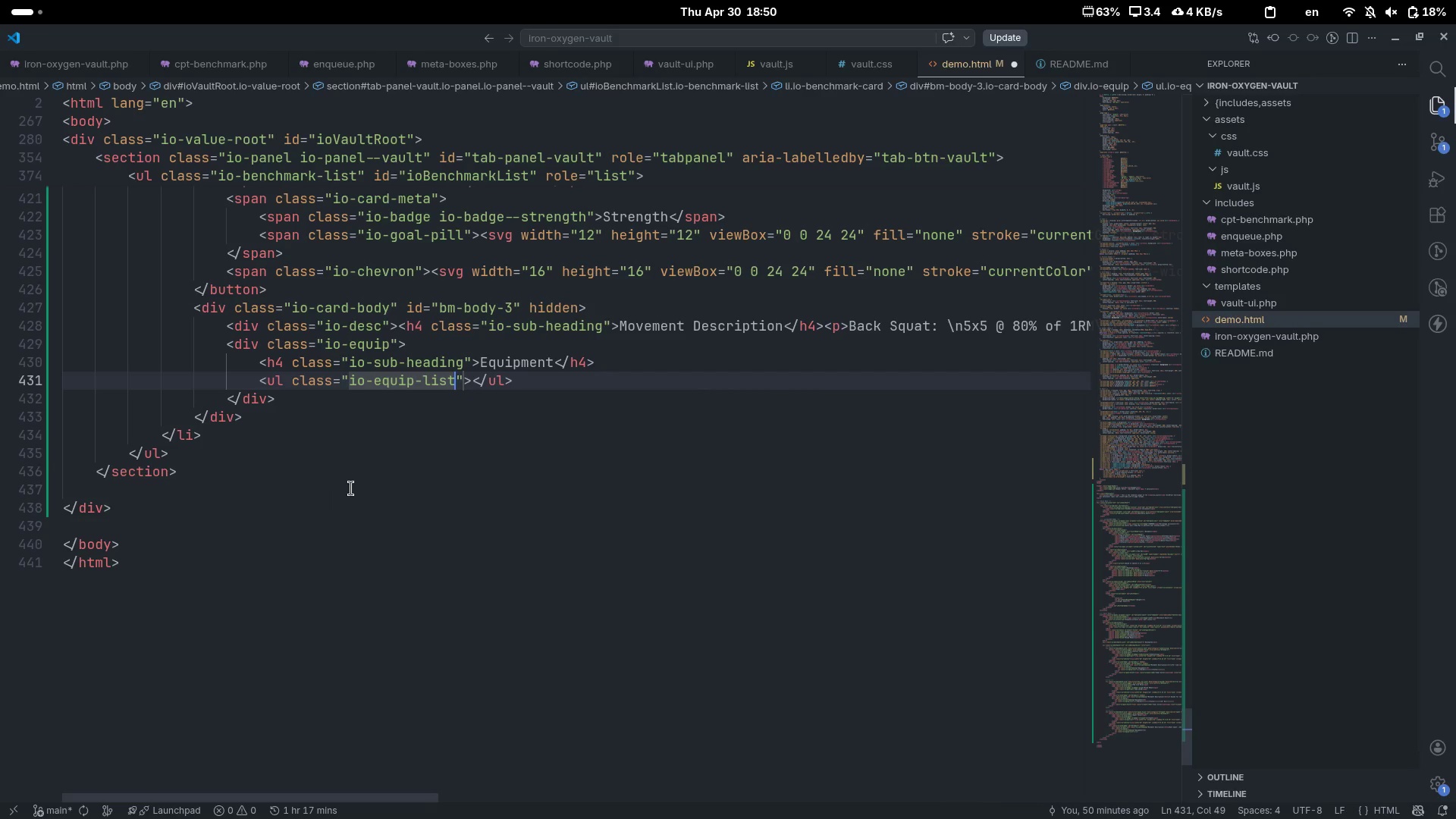 
key(ArrowRight)
 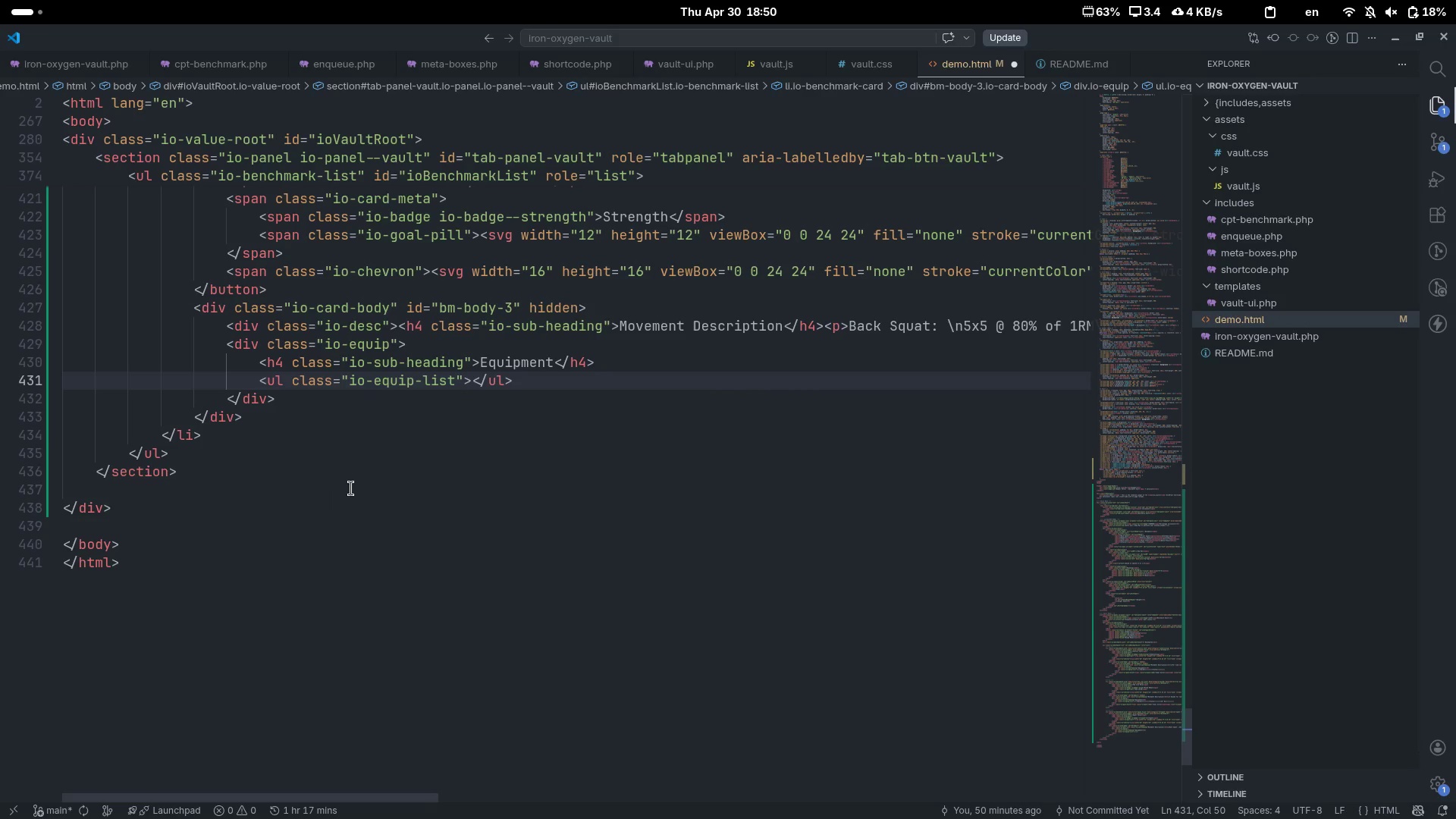 
key(ArrowRight)
 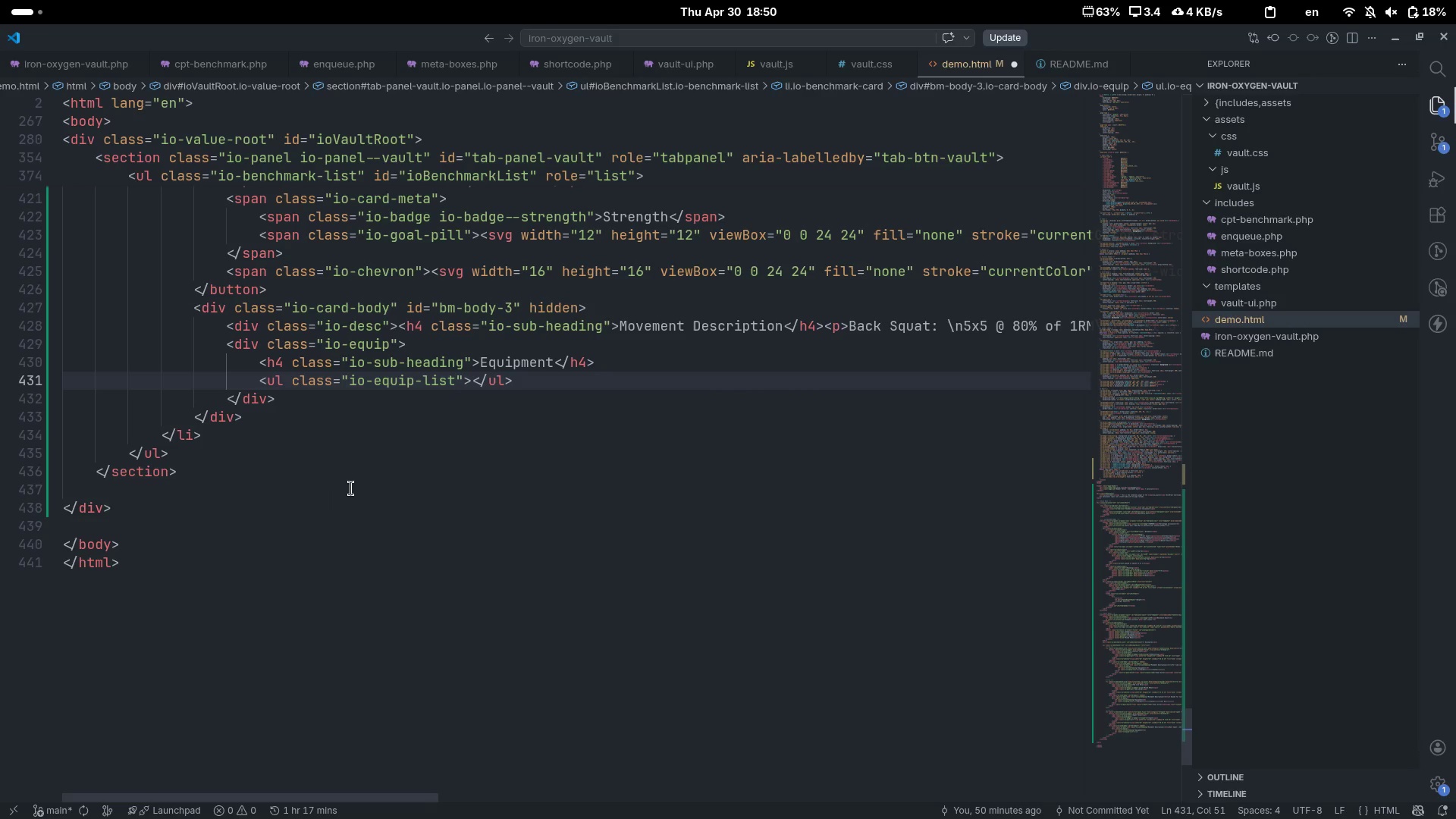 
type(li)
key(Tab)
type(Brbell)
 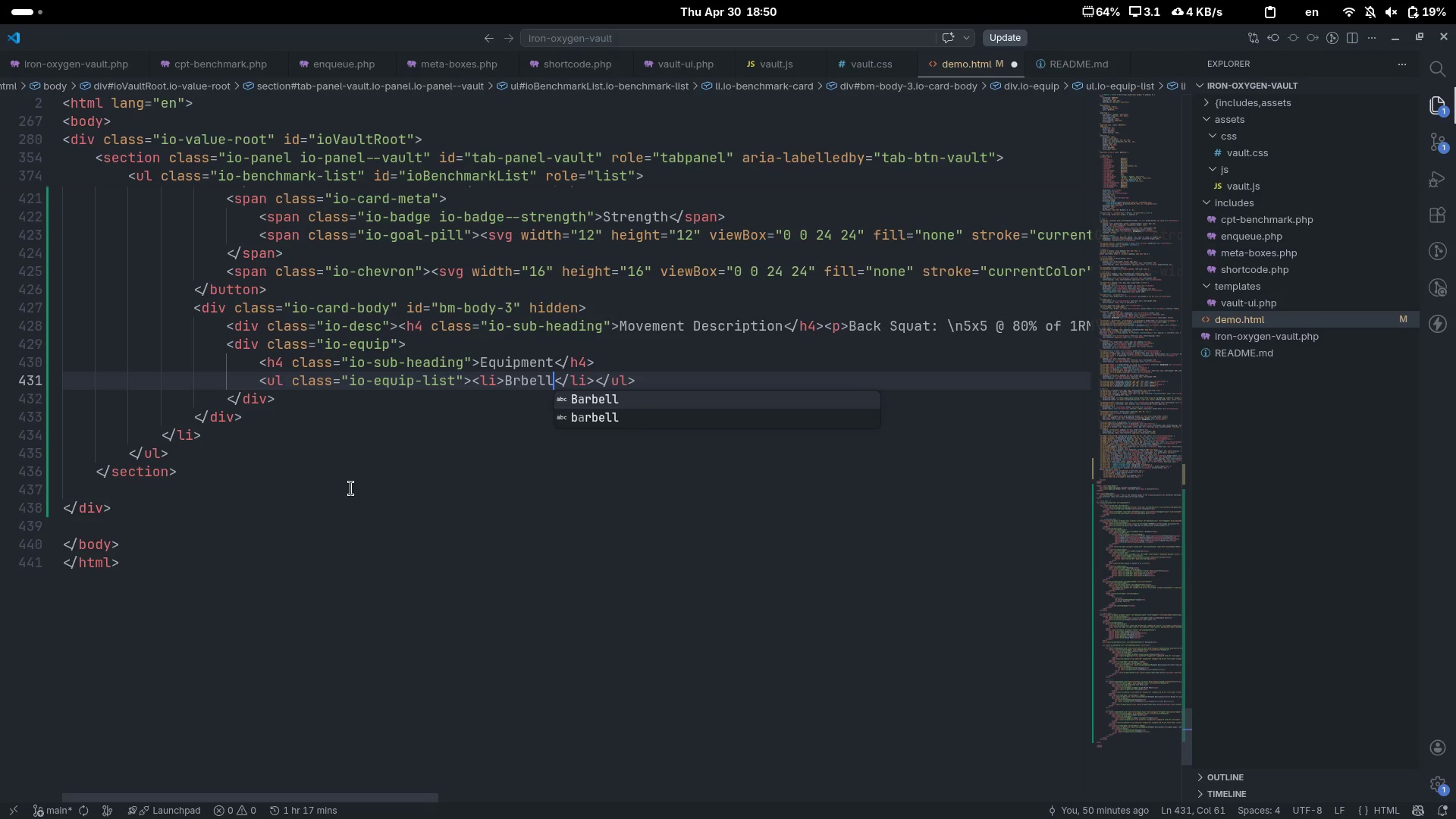 
key(ArrowRight)
 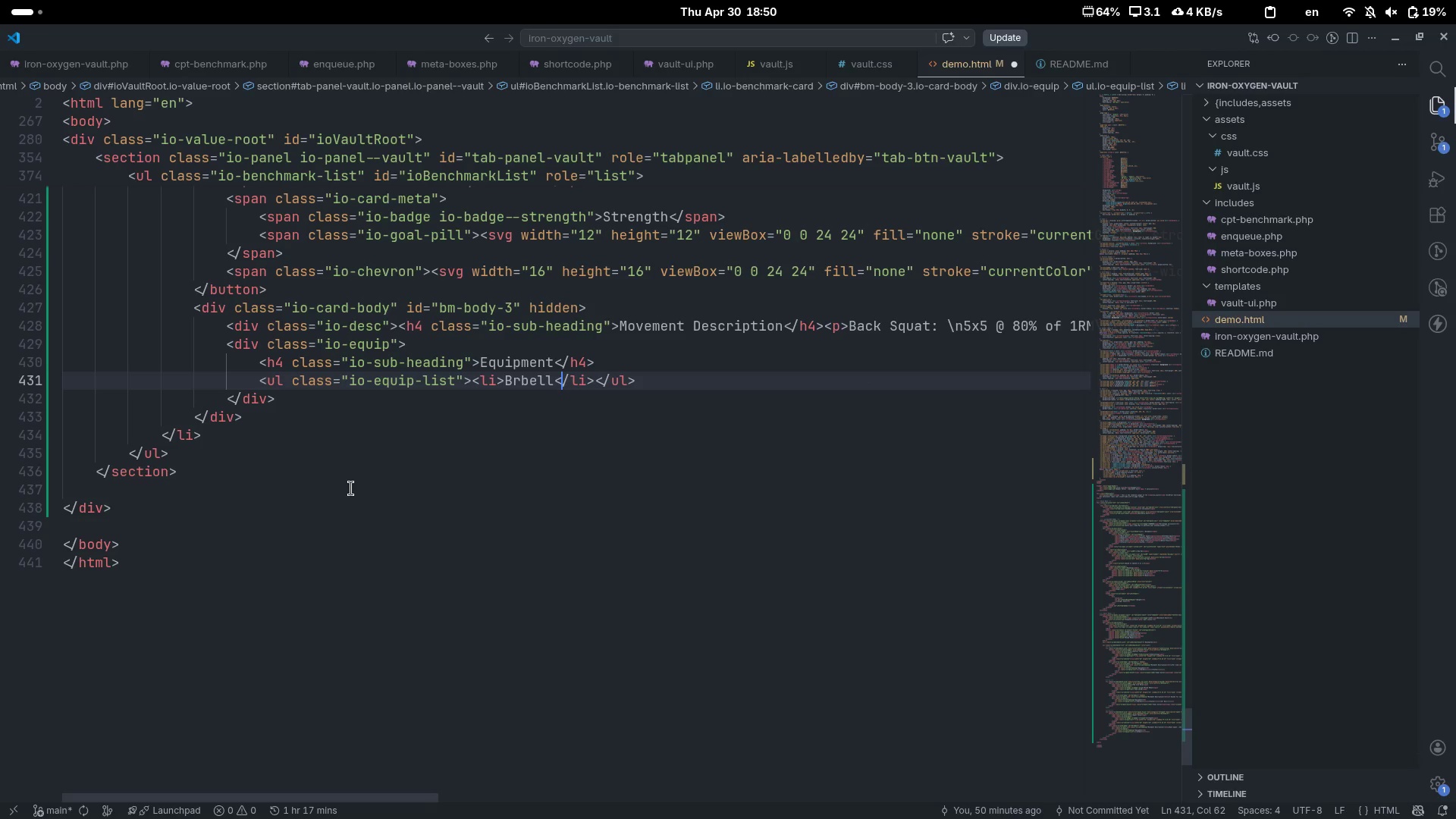 
key(Control+ControlLeft)
 